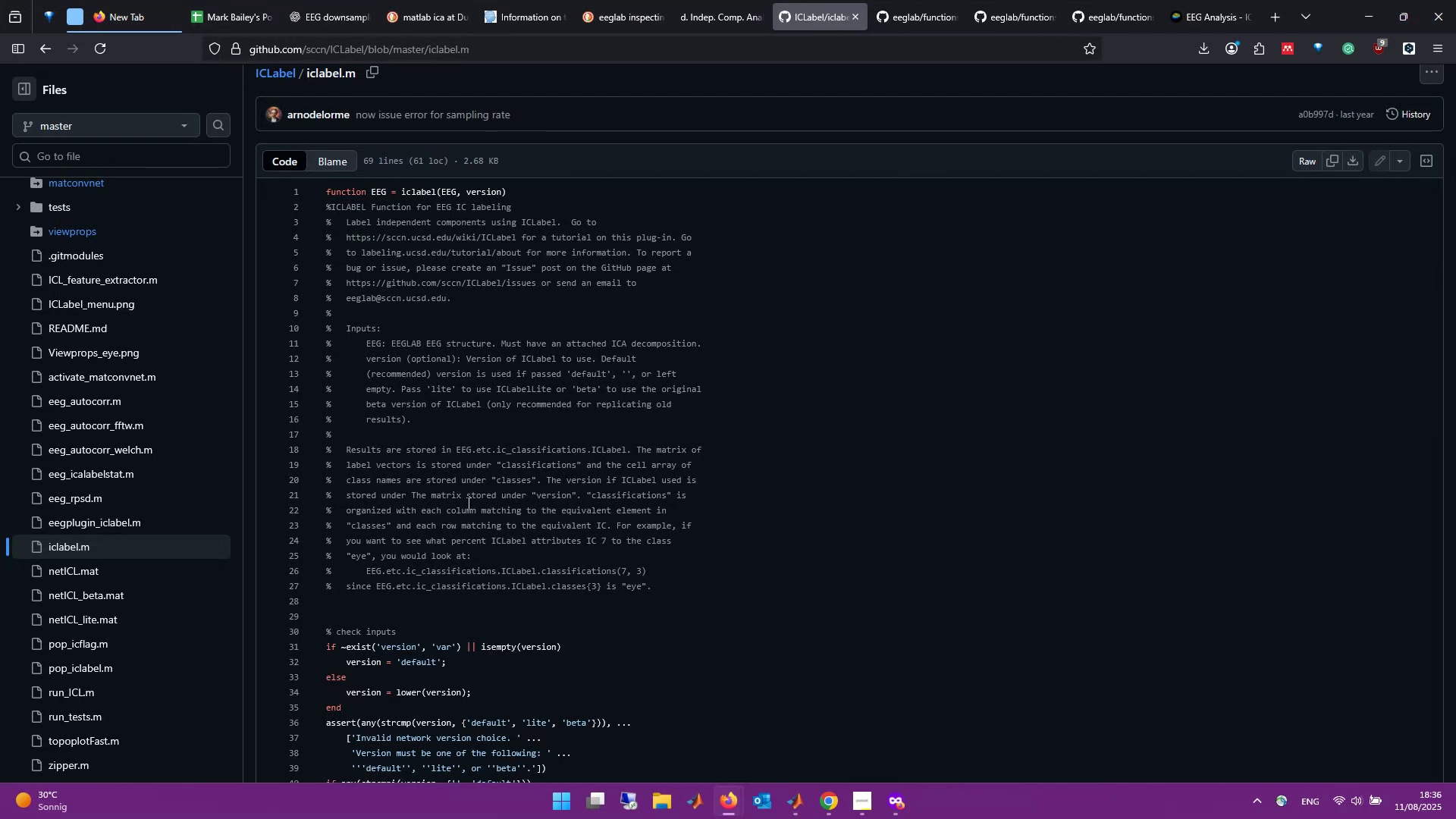 
scroll: coordinate [739, 468], scroll_direction: down, amount: 1.0
 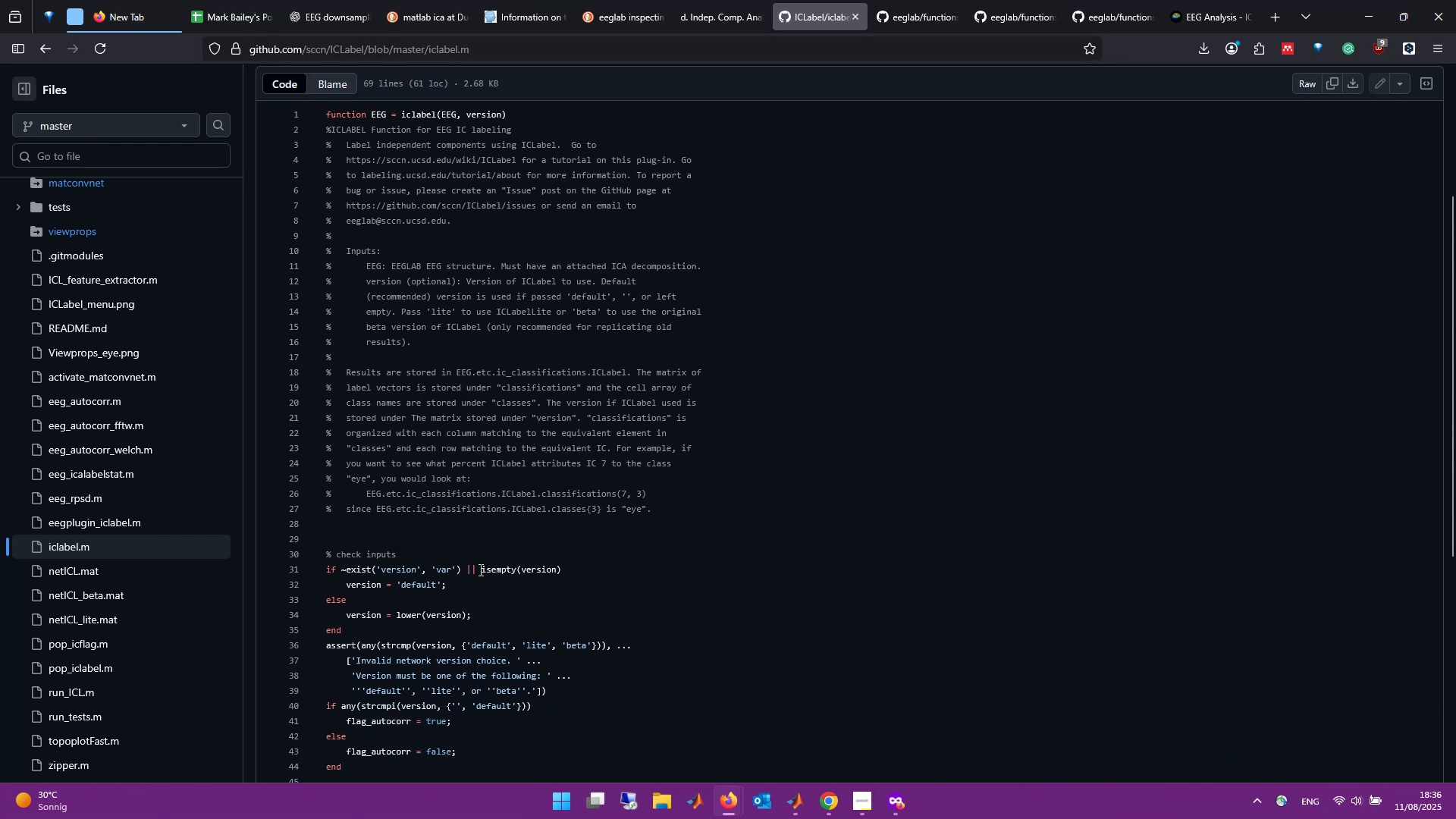 
wait(9.55)
 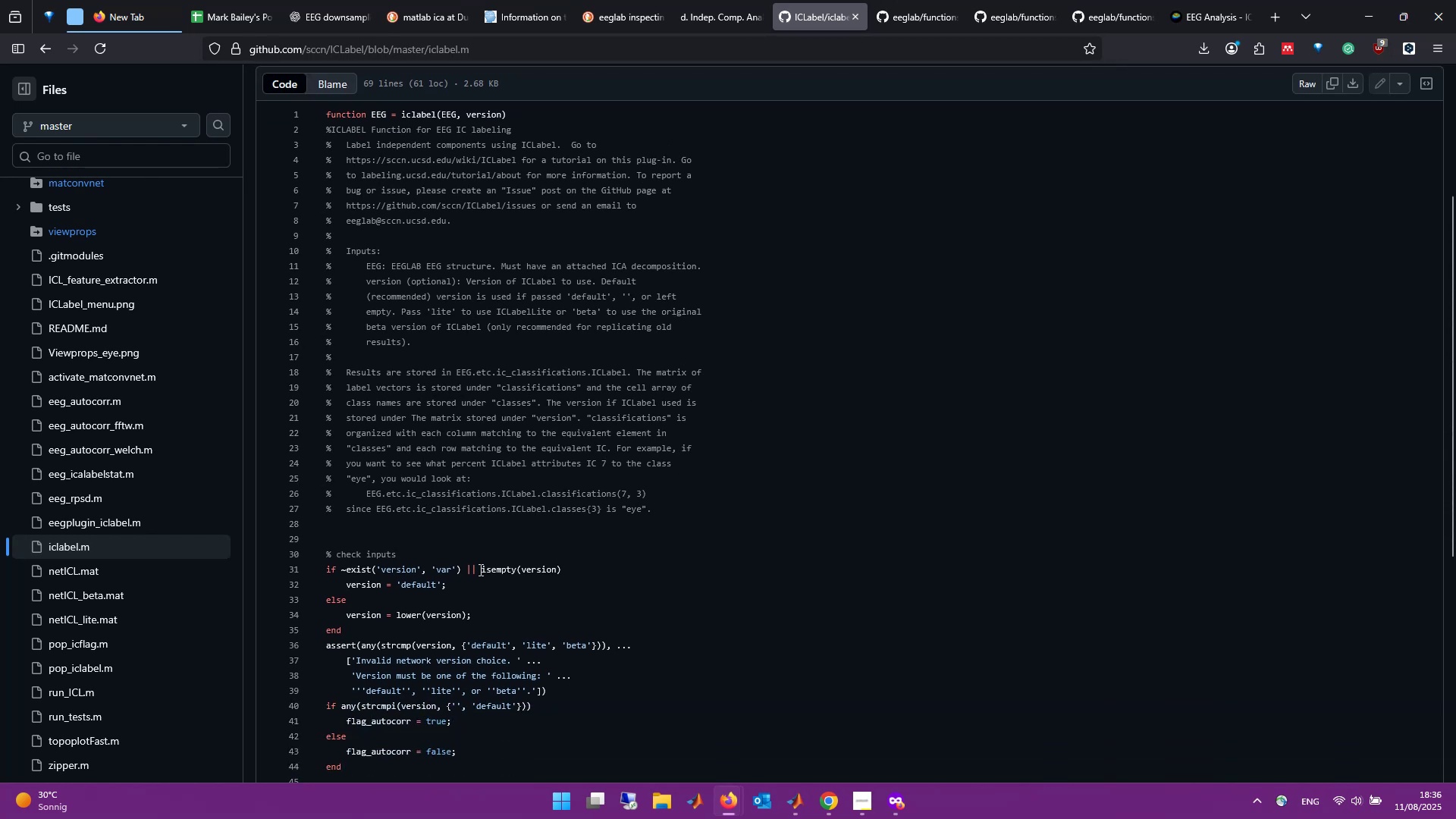 
scroll: coordinate [626, 586], scroll_direction: up, amount: 4.0
 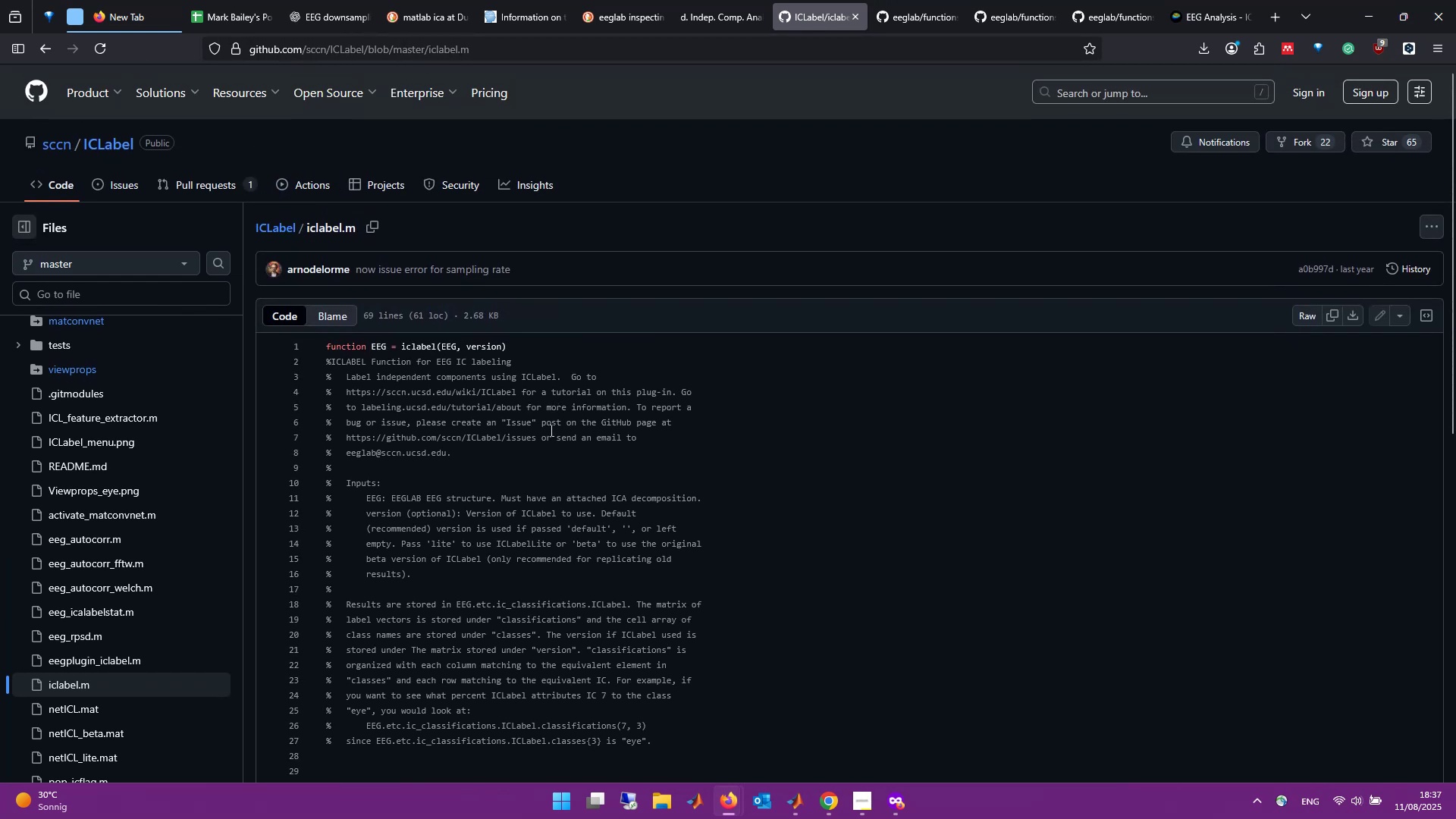 
scroll: coordinate [584, 538], scroll_direction: down, amount: 5.0
 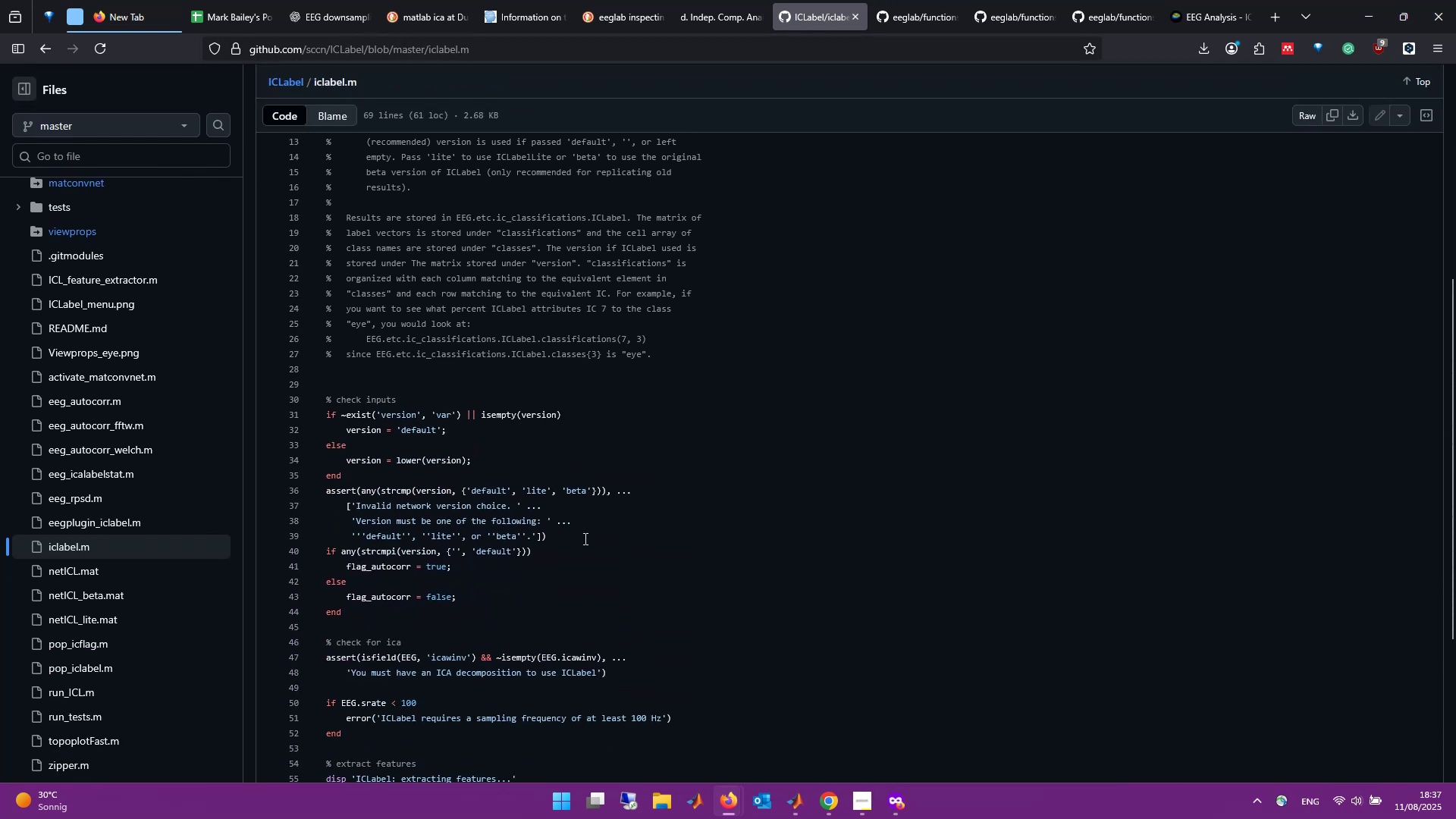 
scroll: coordinate [584, 538], scroll_direction: up, amount: 2.0
 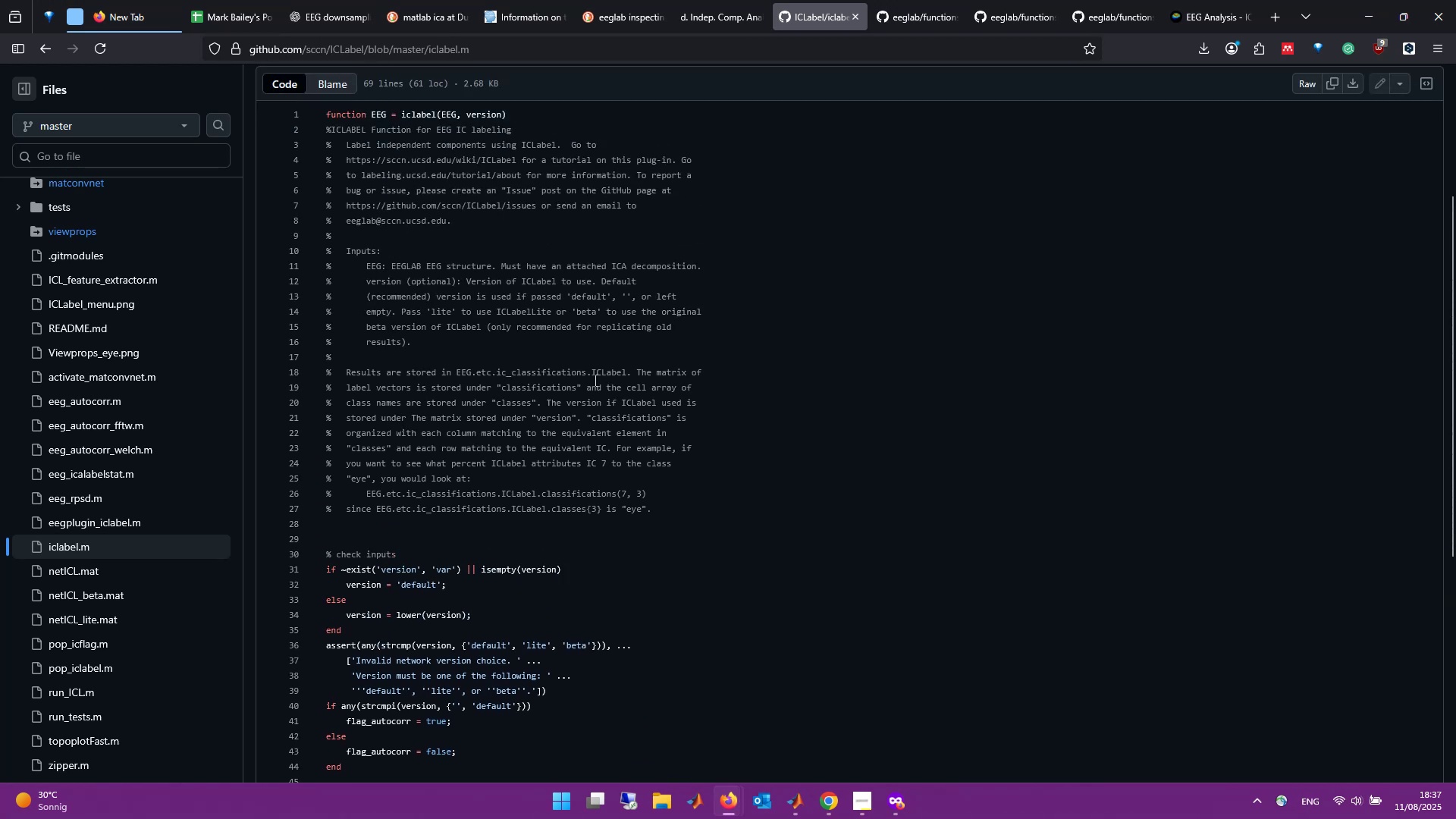 
wait(7.12)
 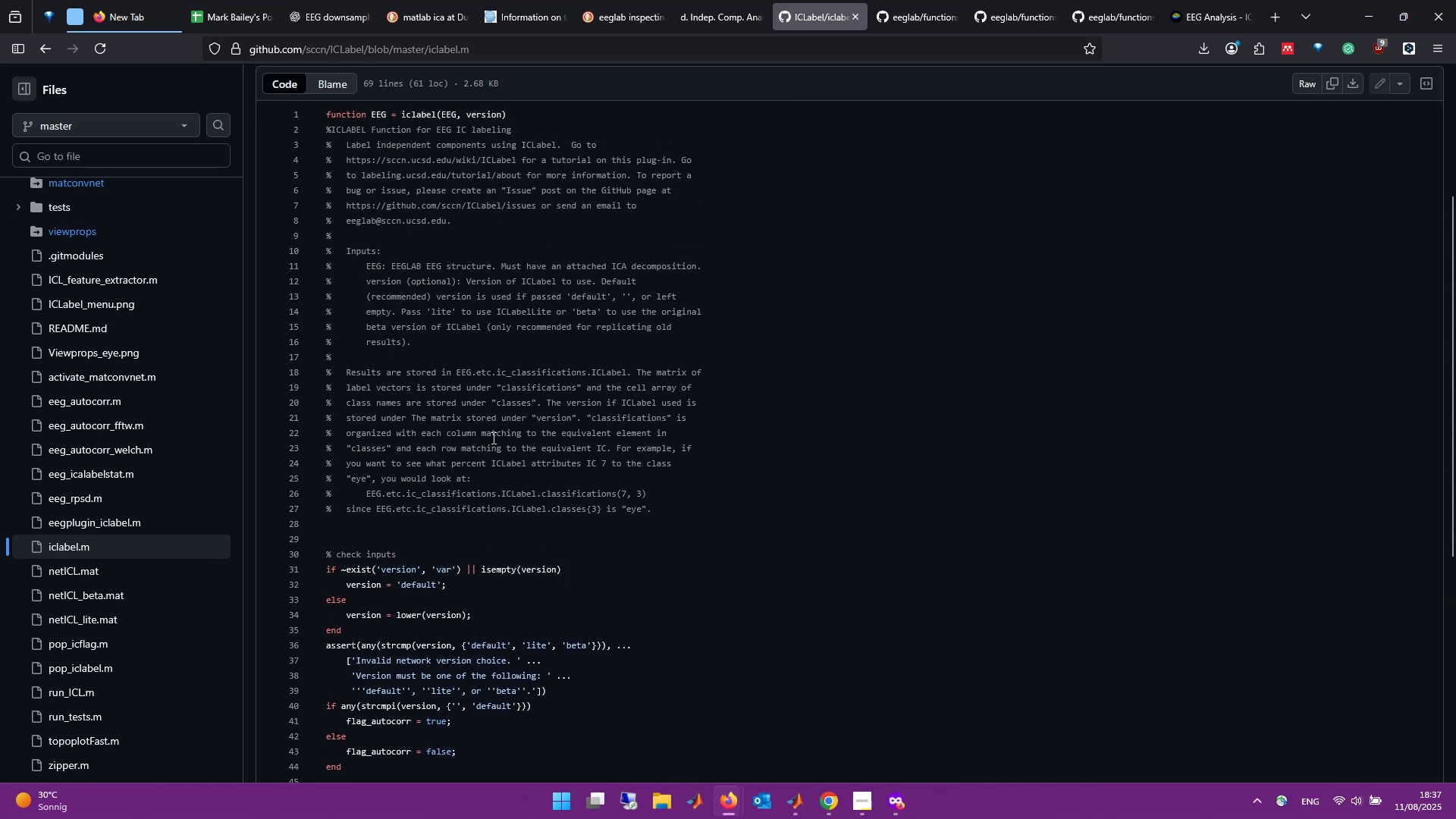 
scroll: coordinate [711, 459], scroll_direction: up, amount: 2.0
 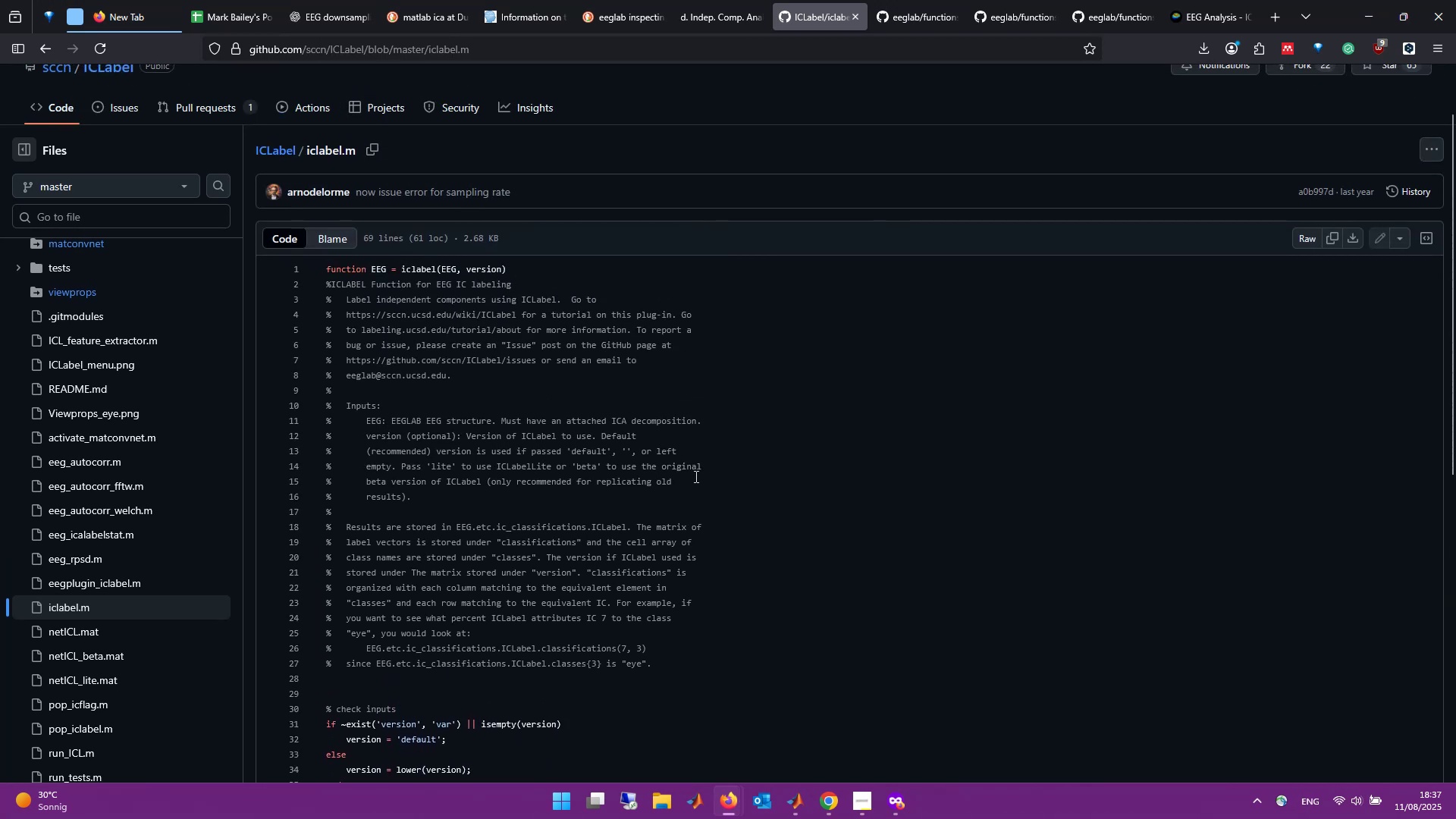 
scroll: coordinate [695, 476], scroll_direction: down, amount: 1.0
 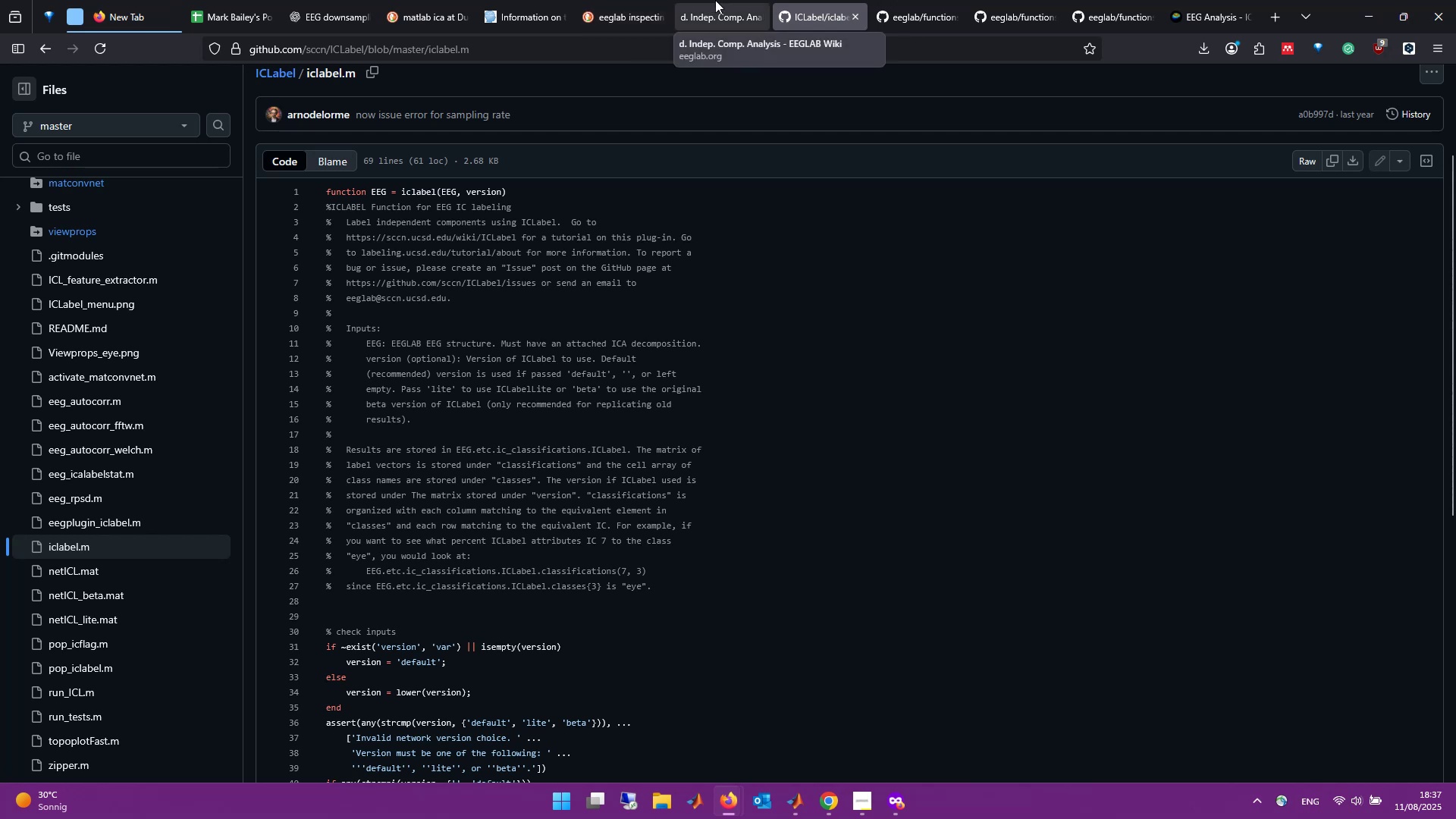 
key(Alt+Tab)
 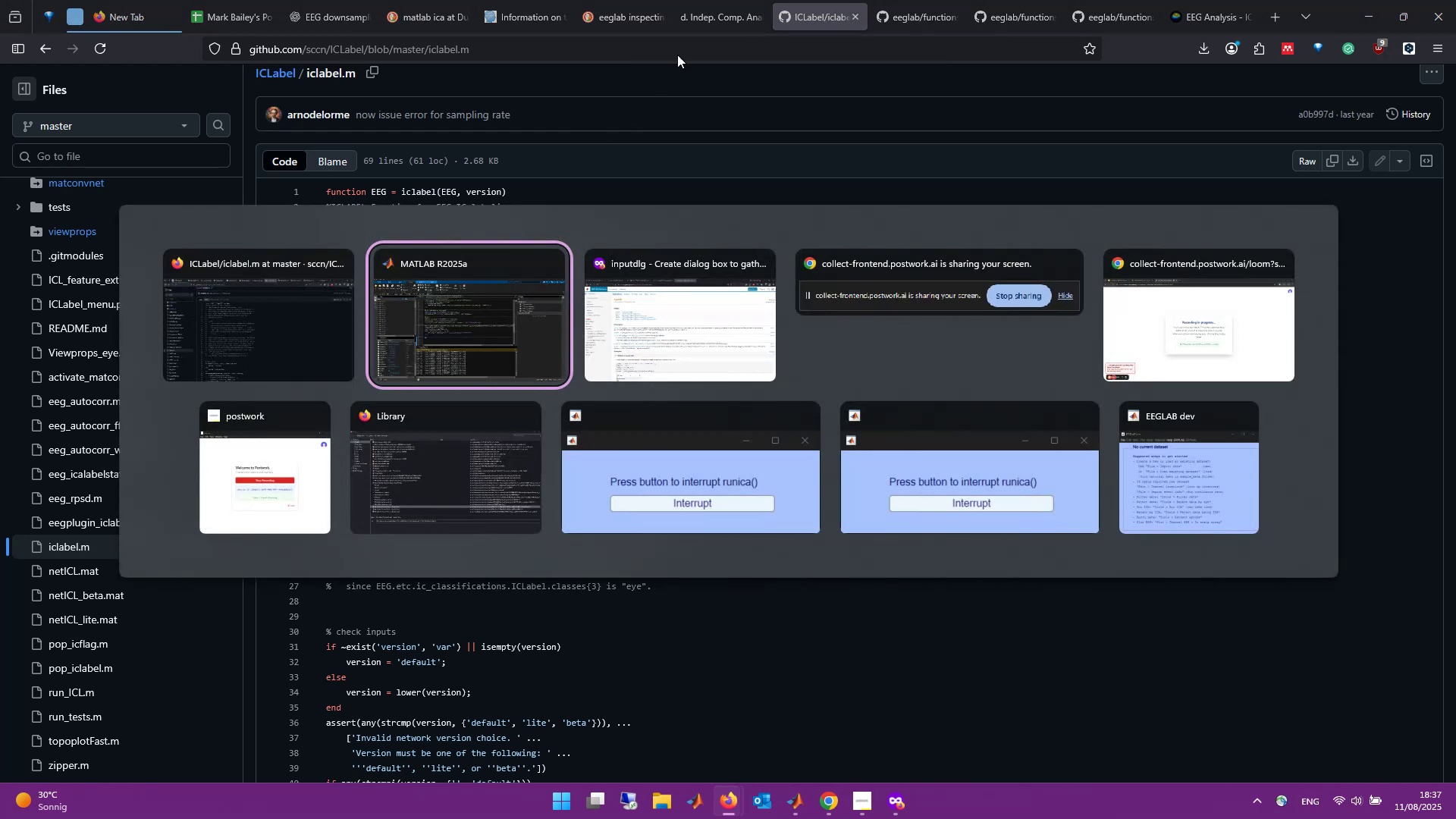 
left_click([731, 0])
 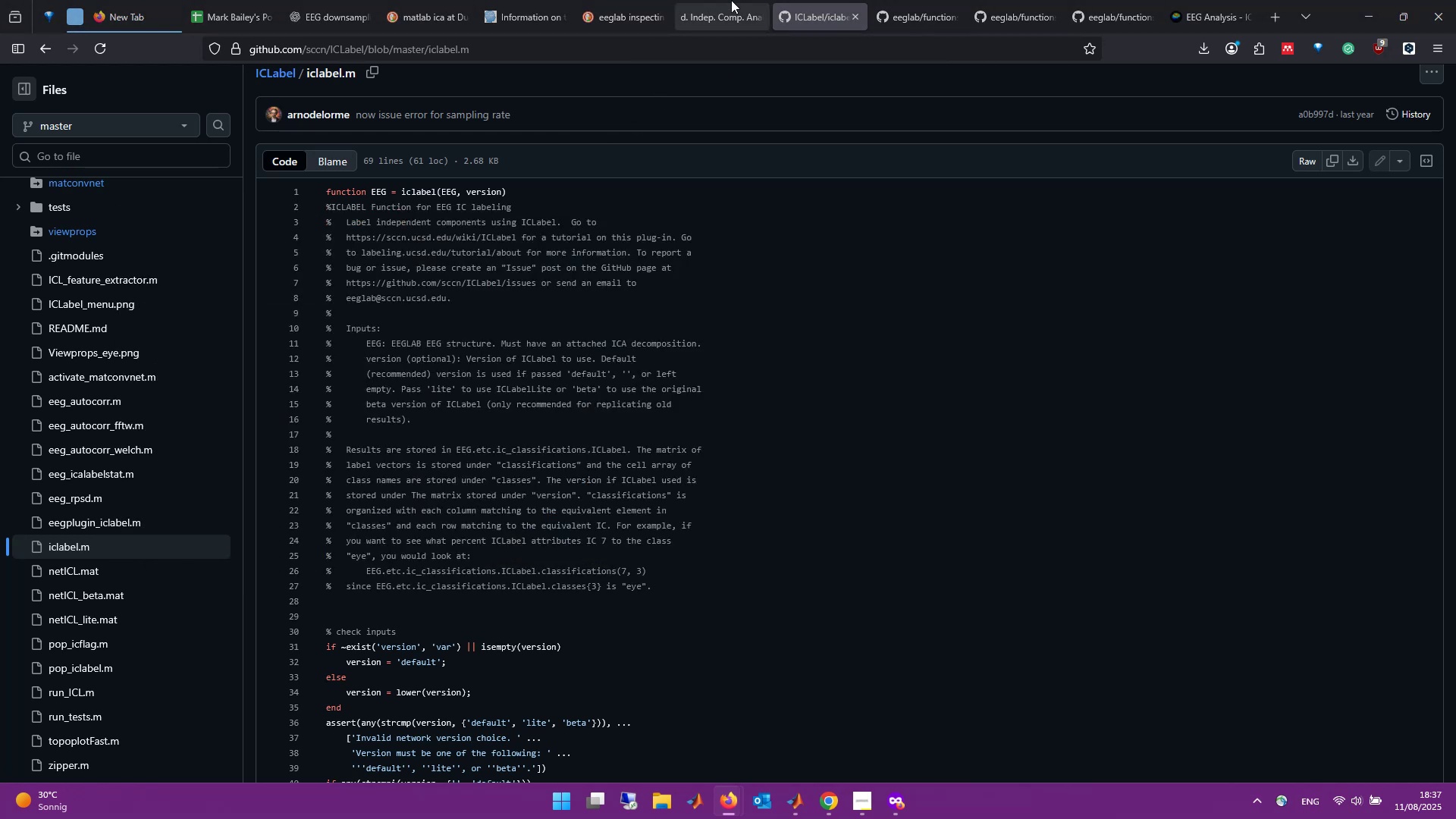 
left_click([731, 0])
 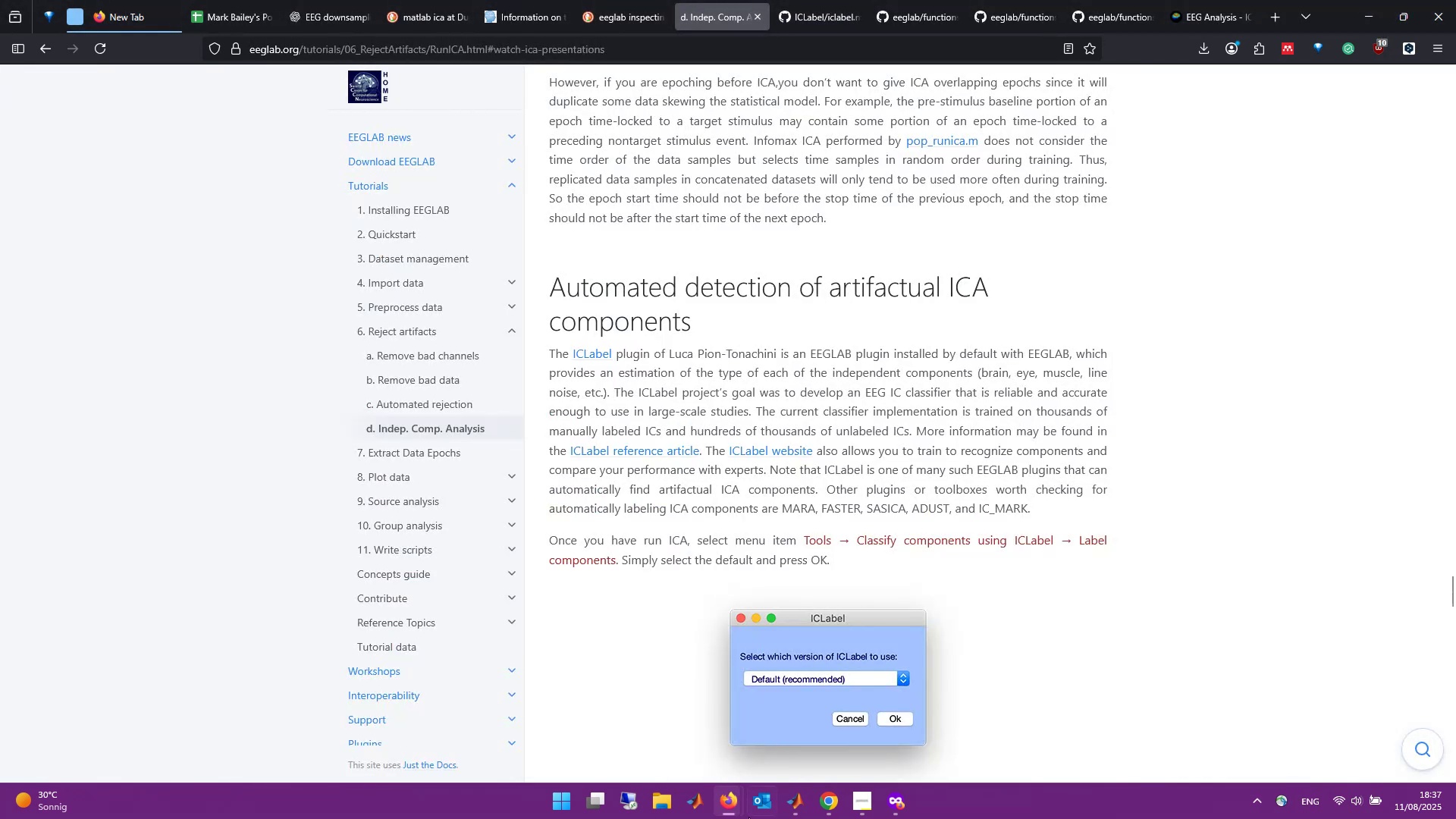 
left_click([808, 809])
 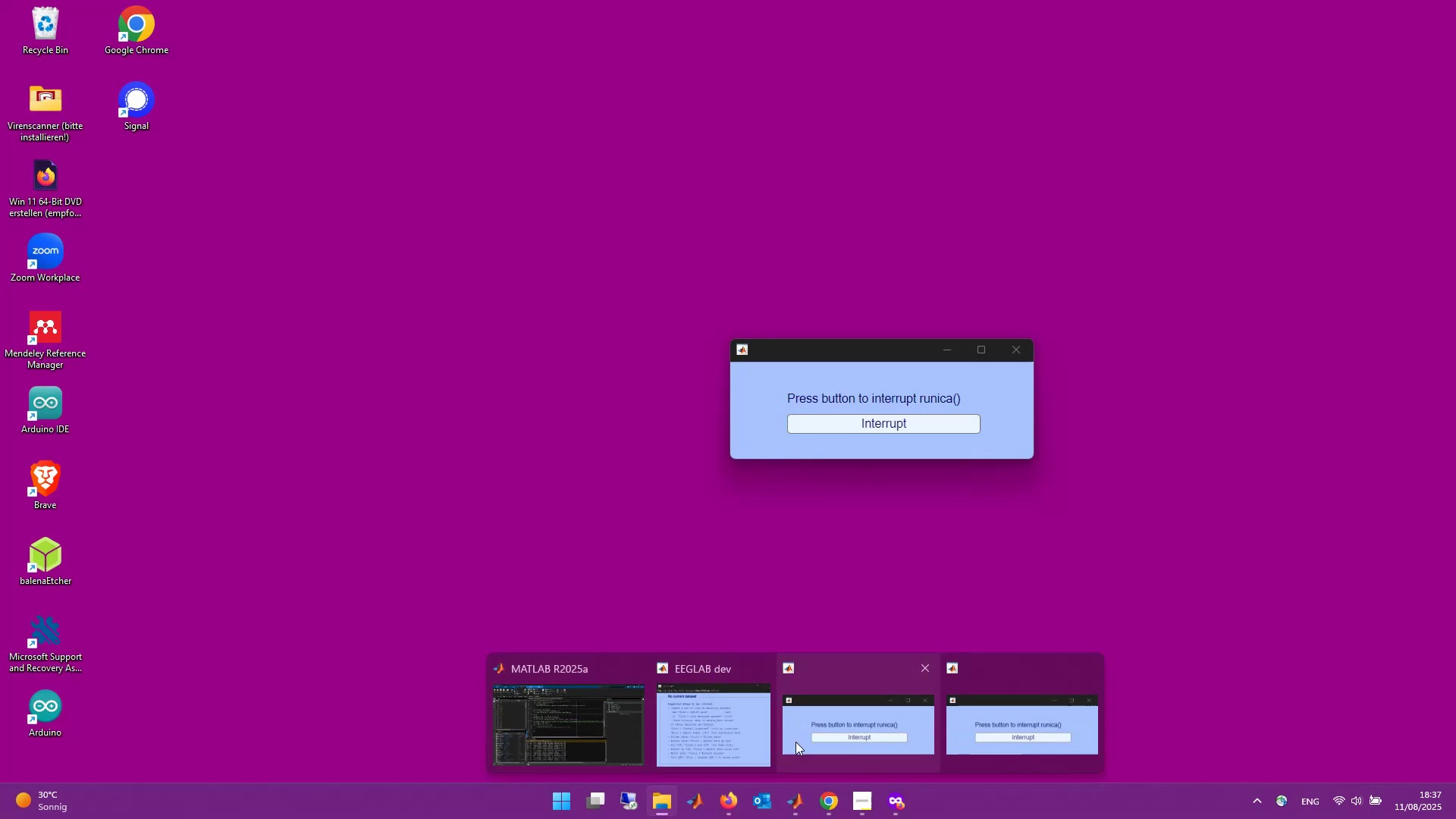 
mouse_move([592, 708])
 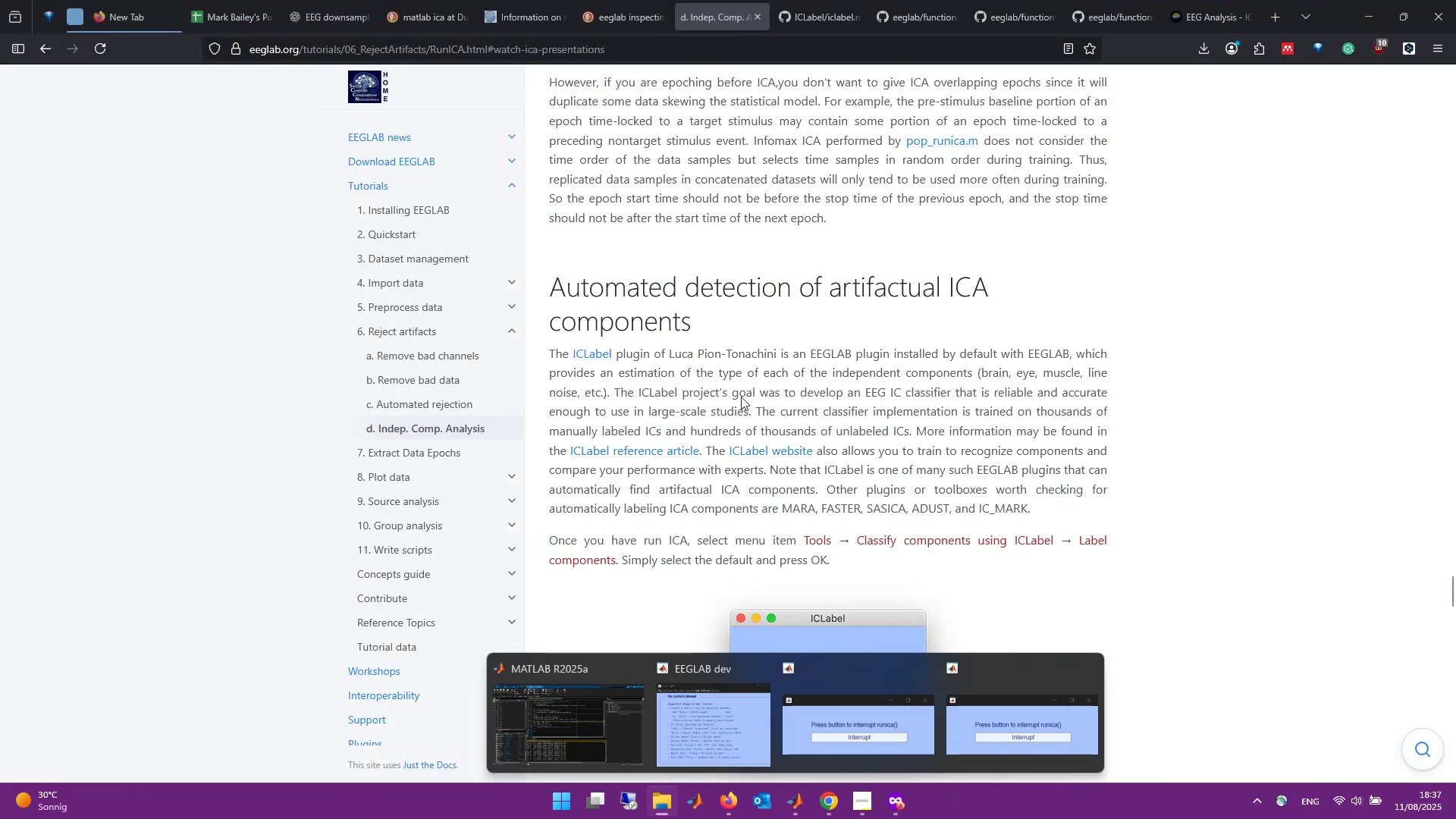 
scroll: coordinate [1166, 379], scroll_direction: up, amount: 13.0
 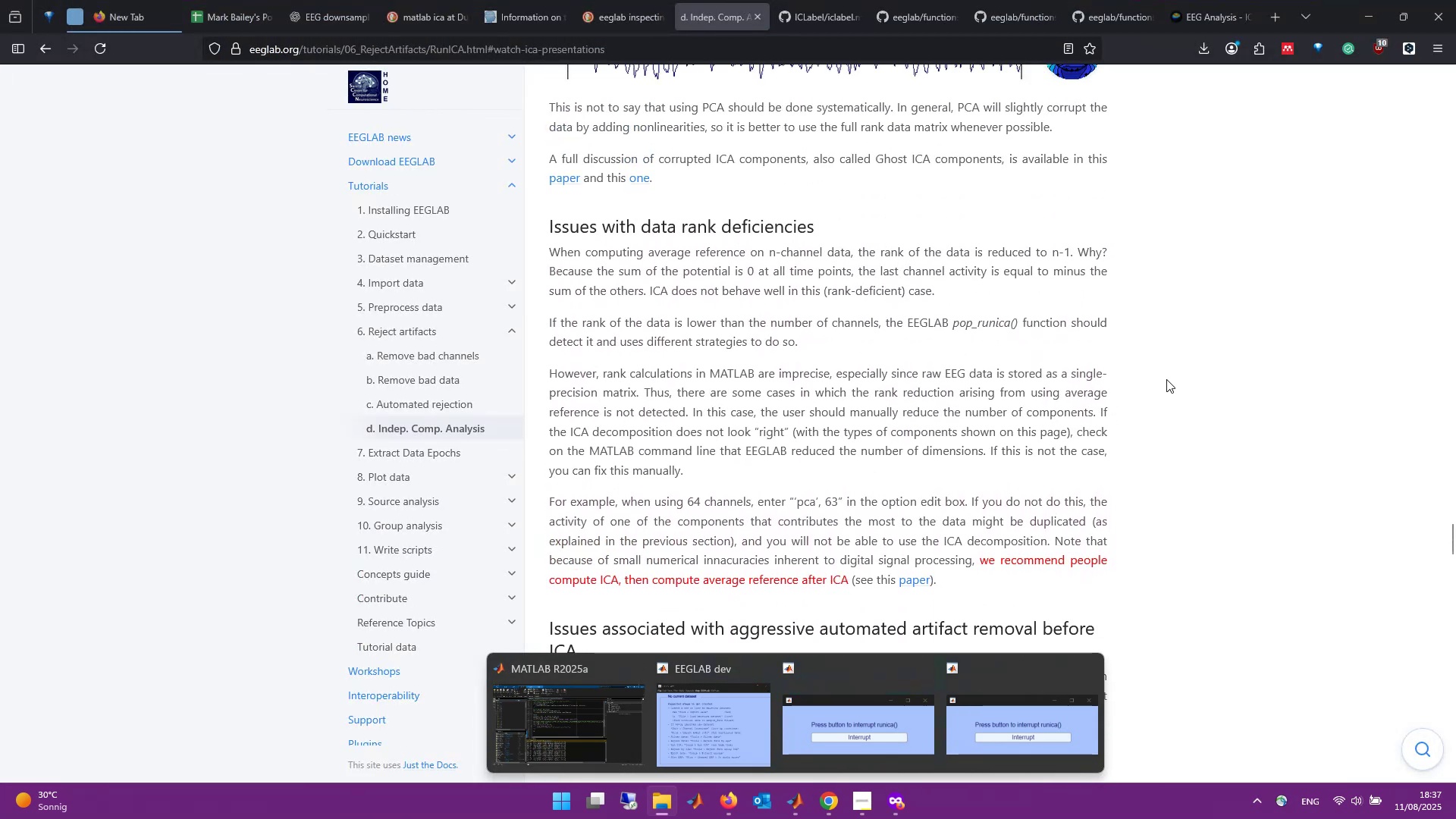 
scroll: coordinate [1166, 379], scroll_direction: down, amount: 6.0
 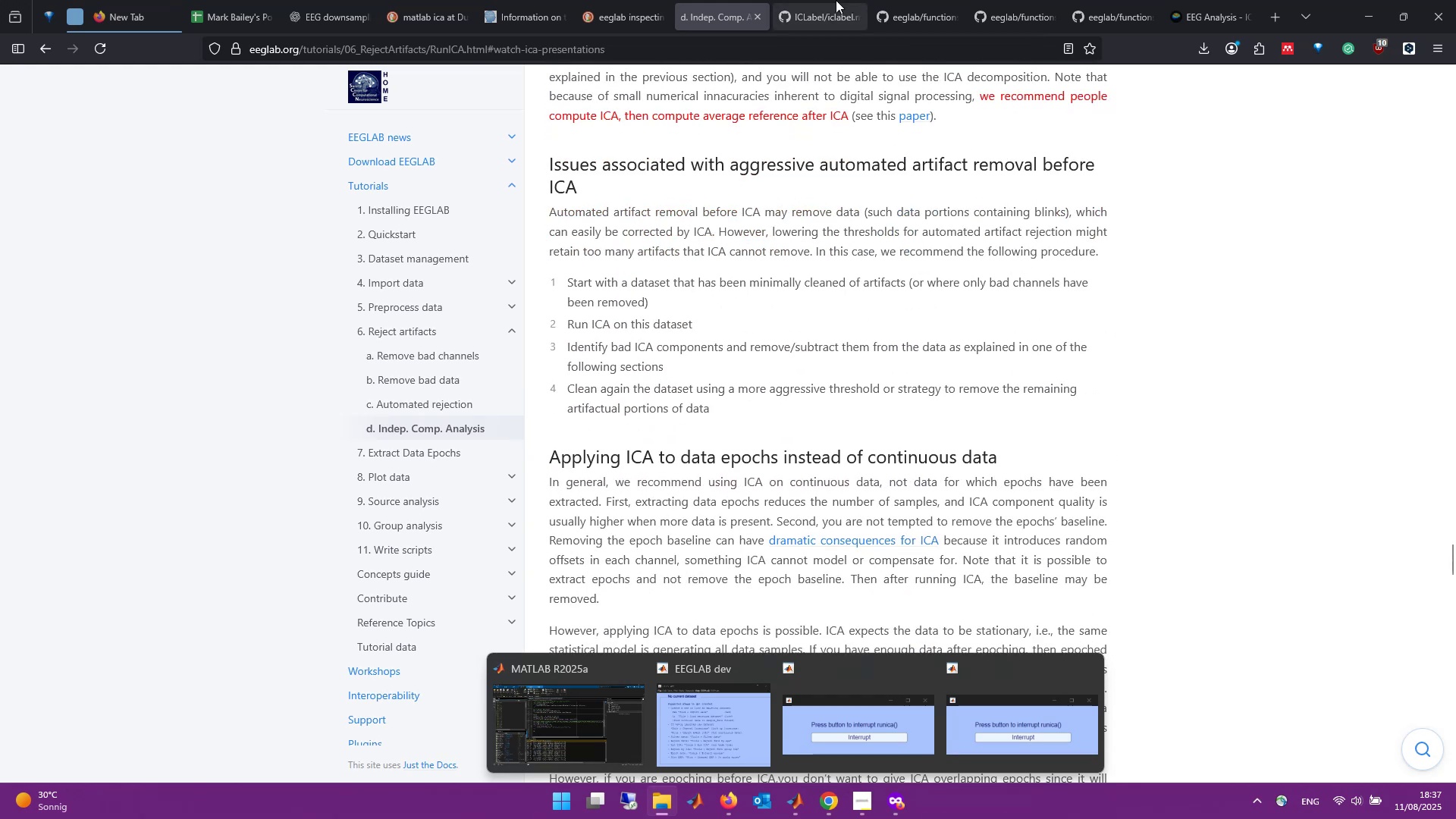 
left_click([800, 0])
 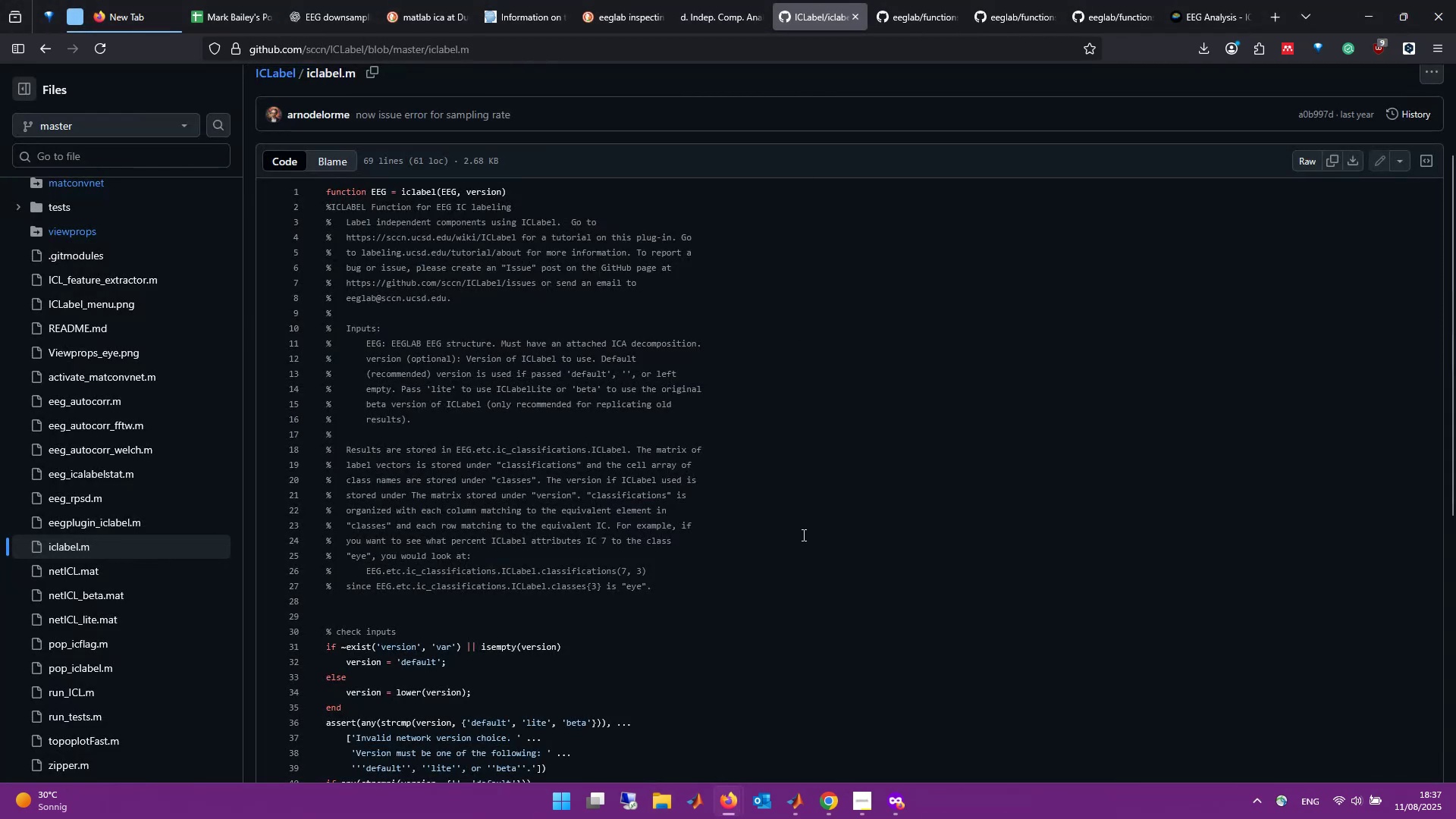 
key(Alt+Tab)
 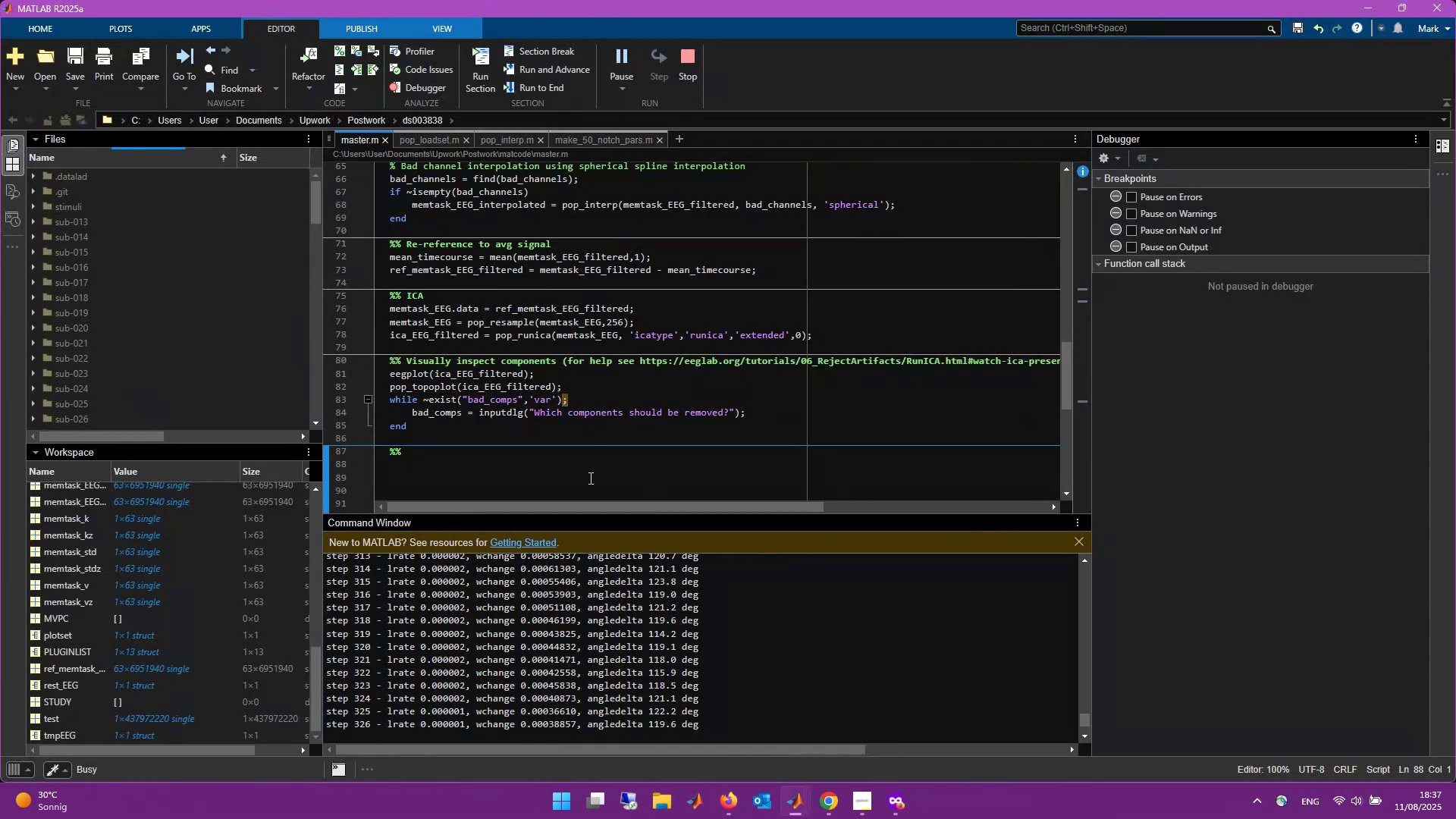 
left_click([492, 457])
 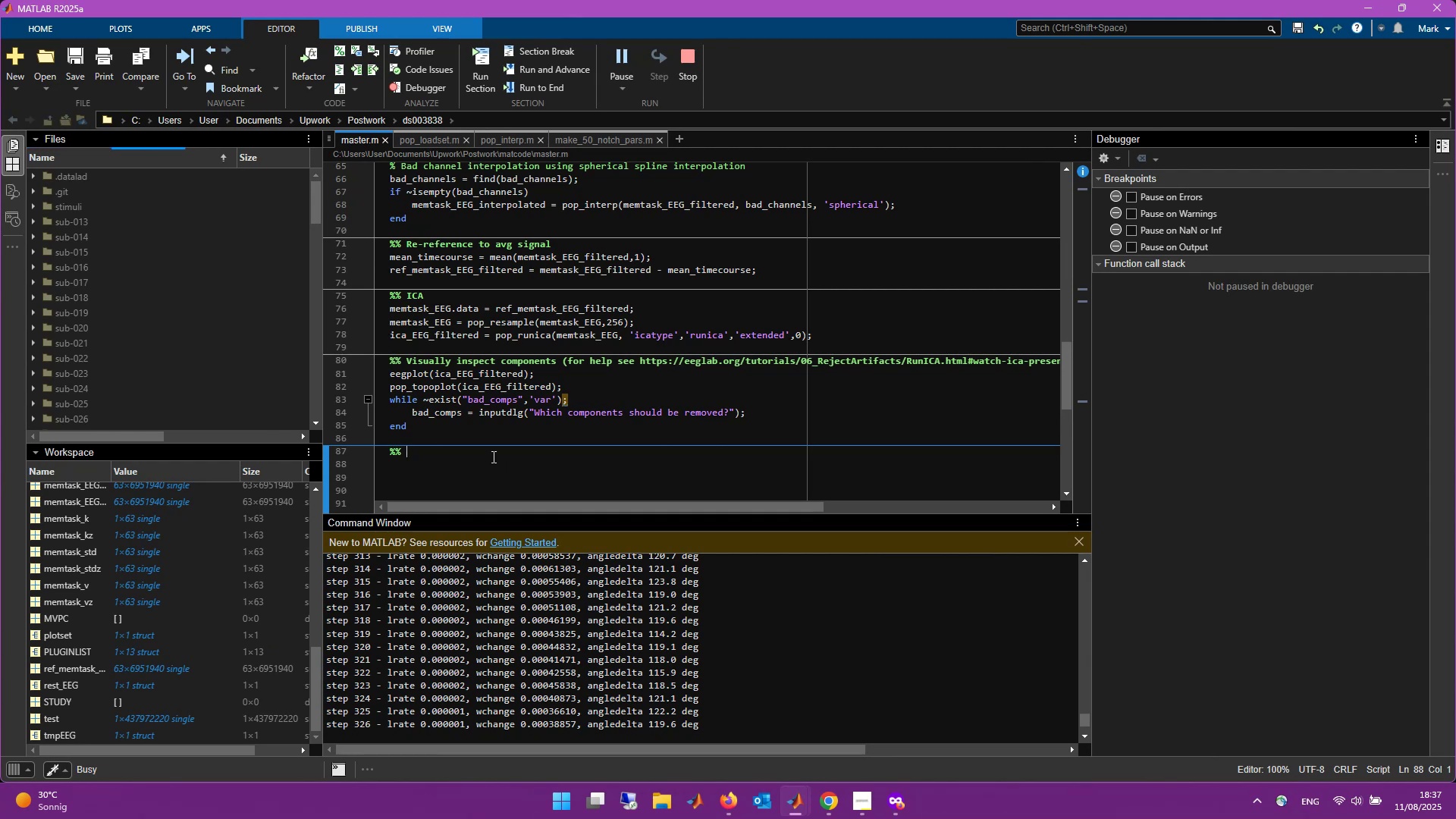 
type(Compare to )
 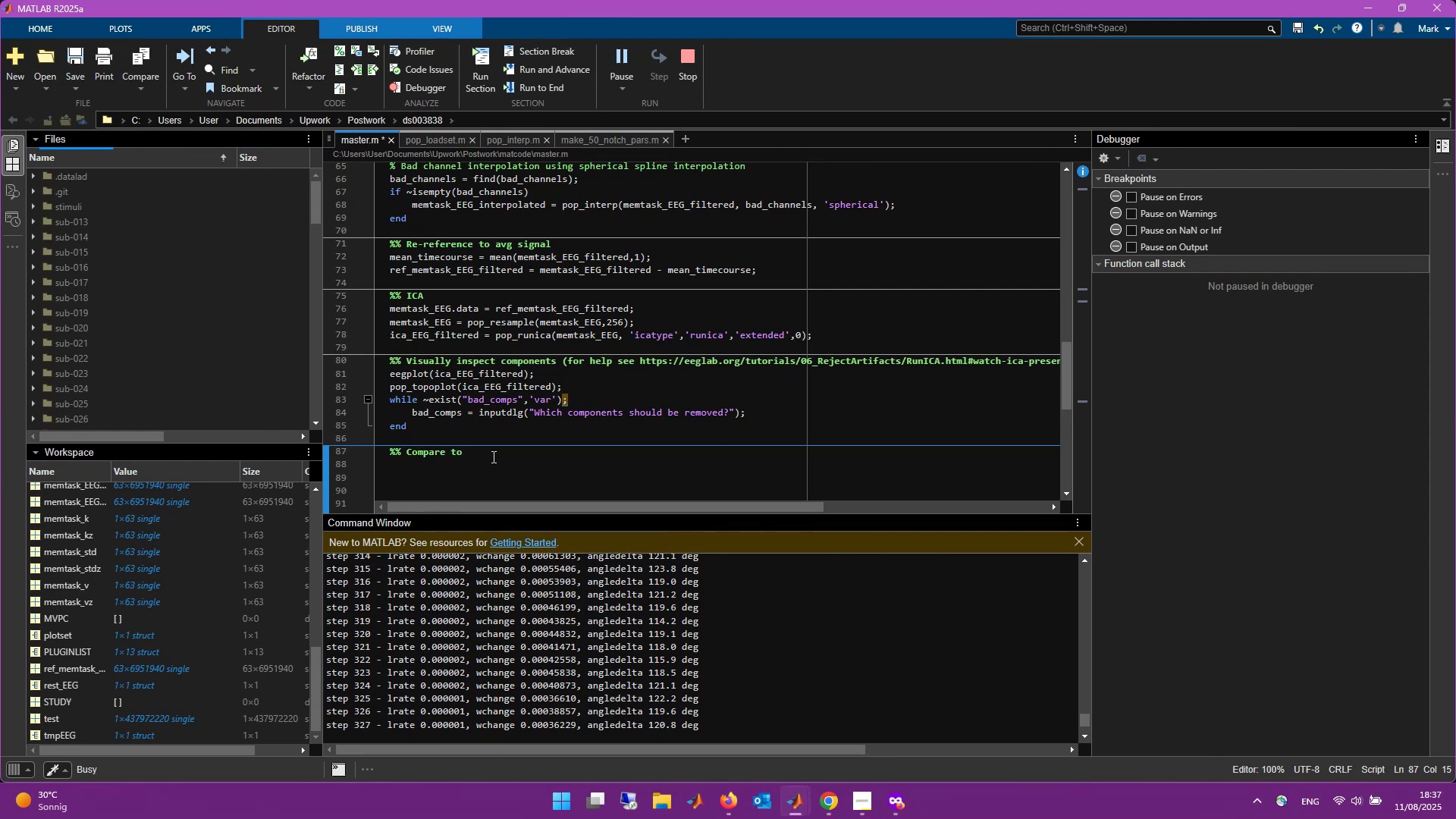 
type(resluts )
key(Backspace)
key(Backspace)
key(Backspace)
key(Backspace)
key(Backspace)
key(Backspace)
type(sults from ICLabel)
 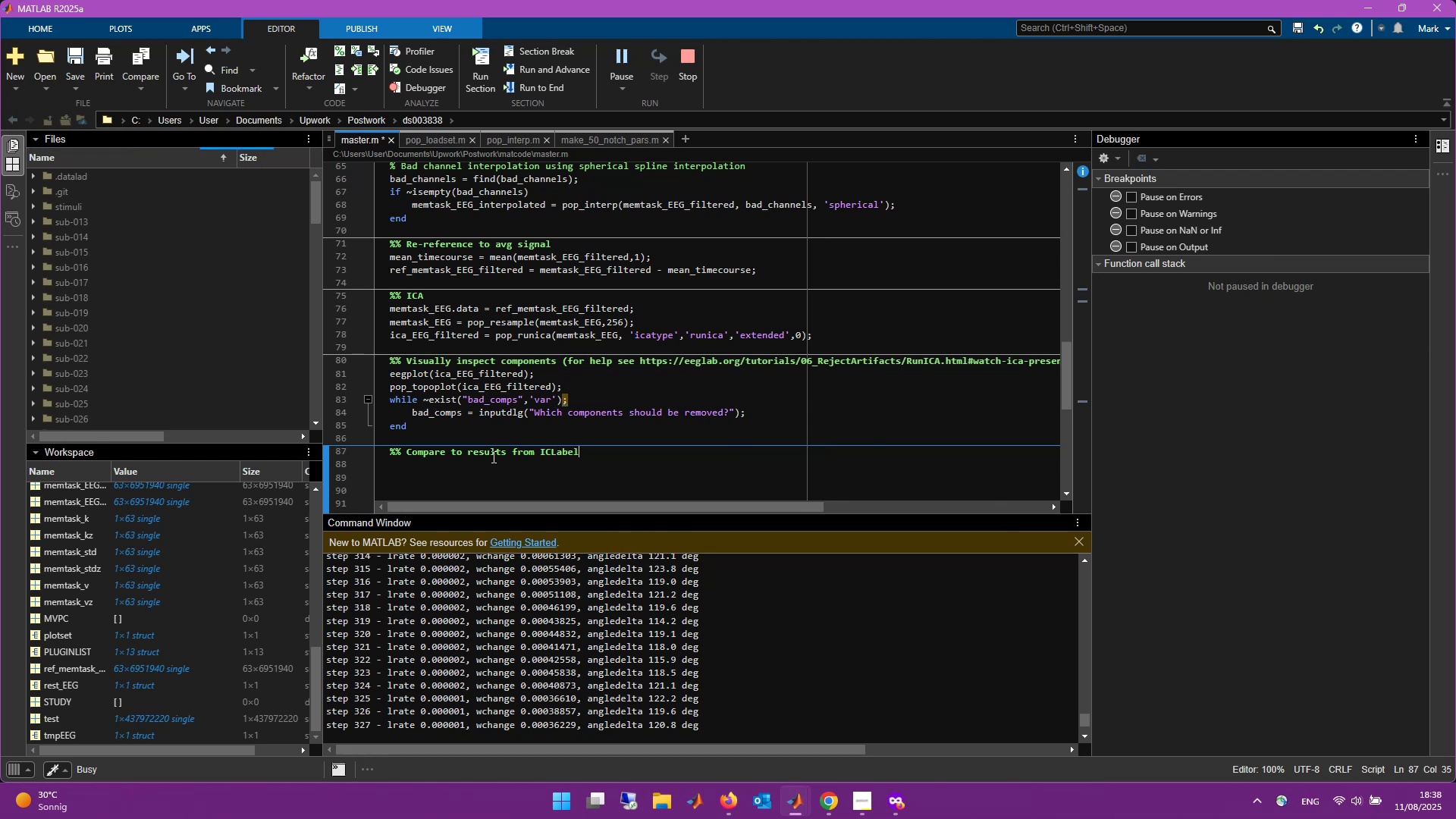 
 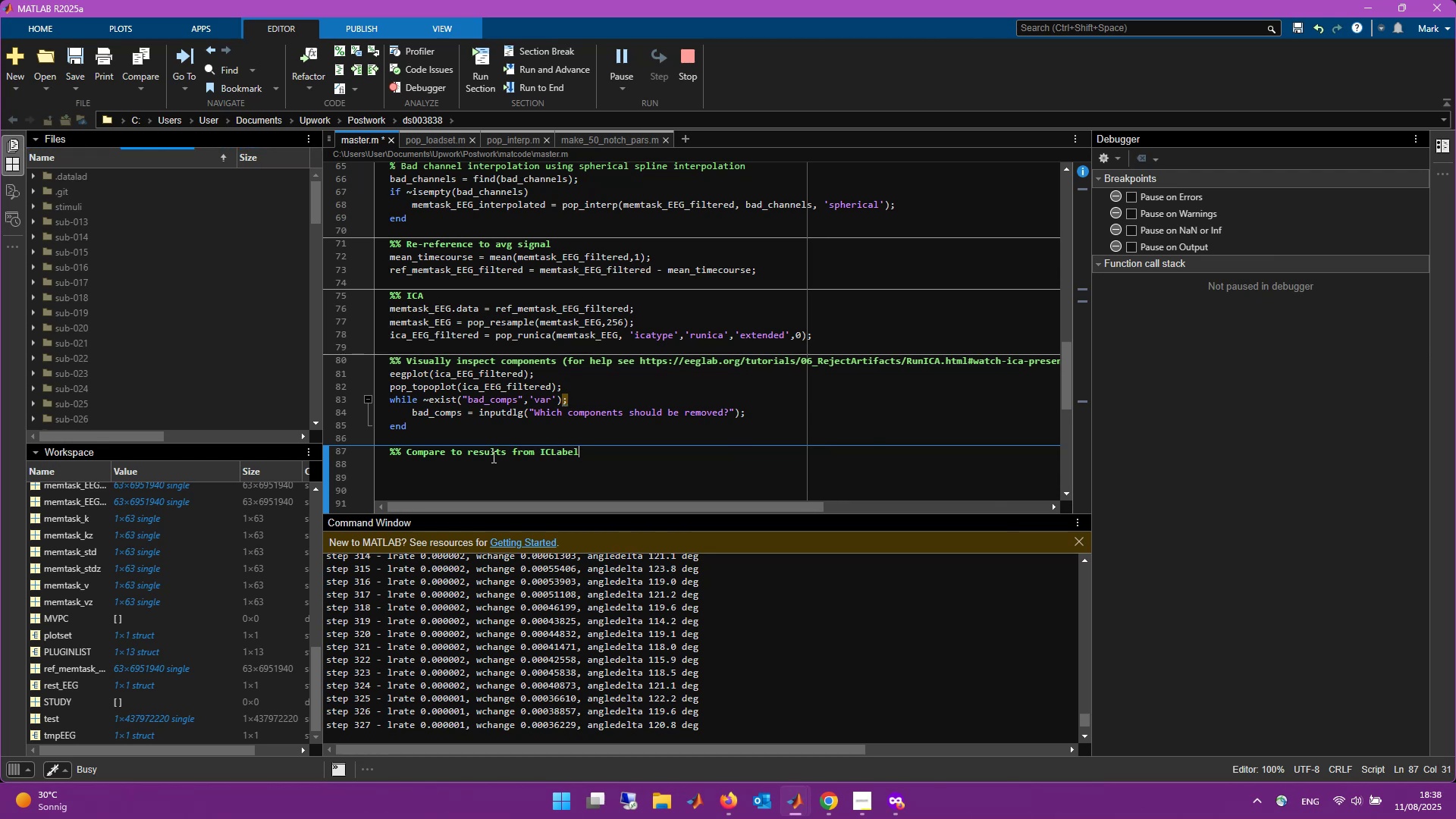 
key(Enter)
 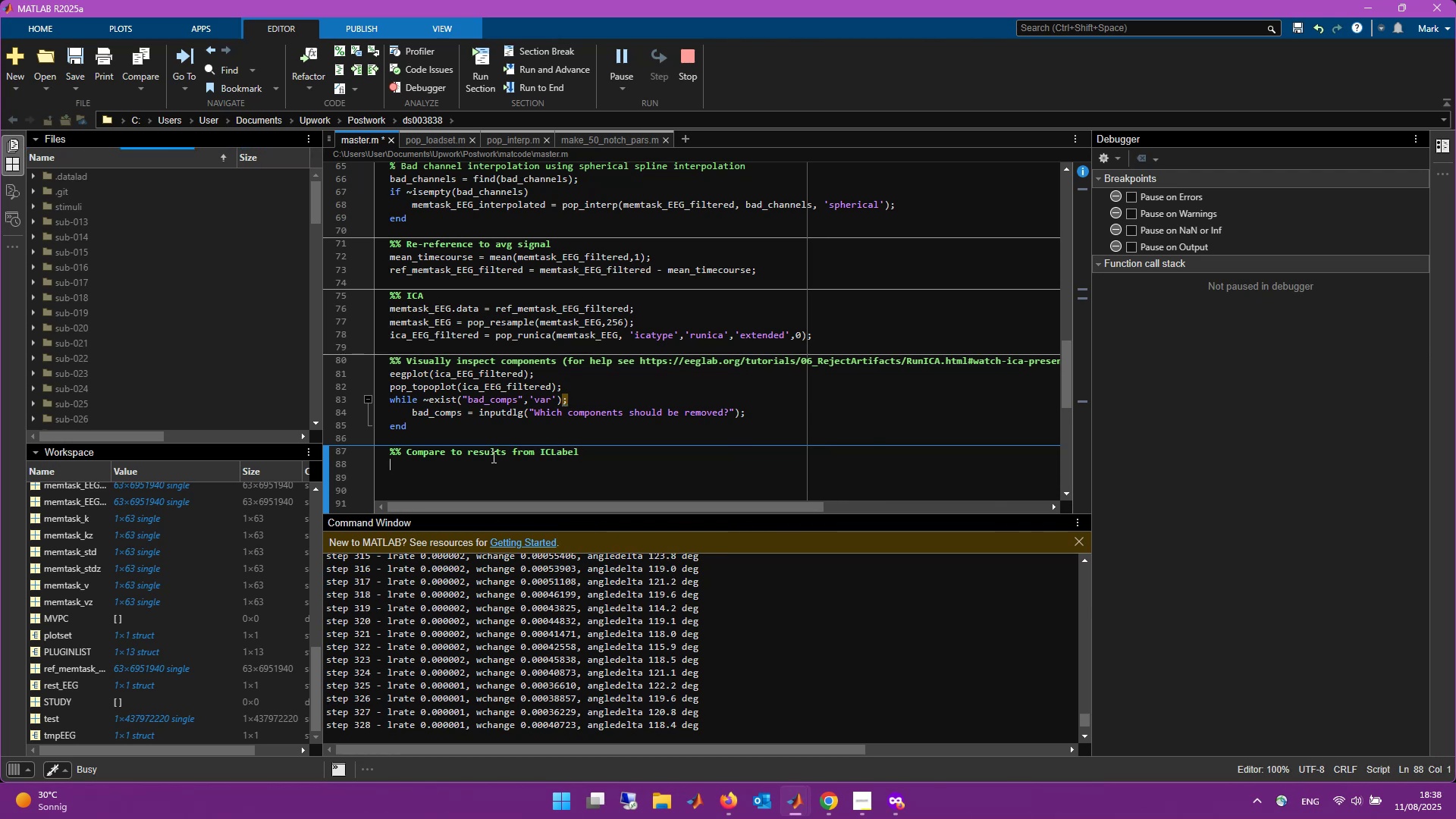 
wait(5.66)
 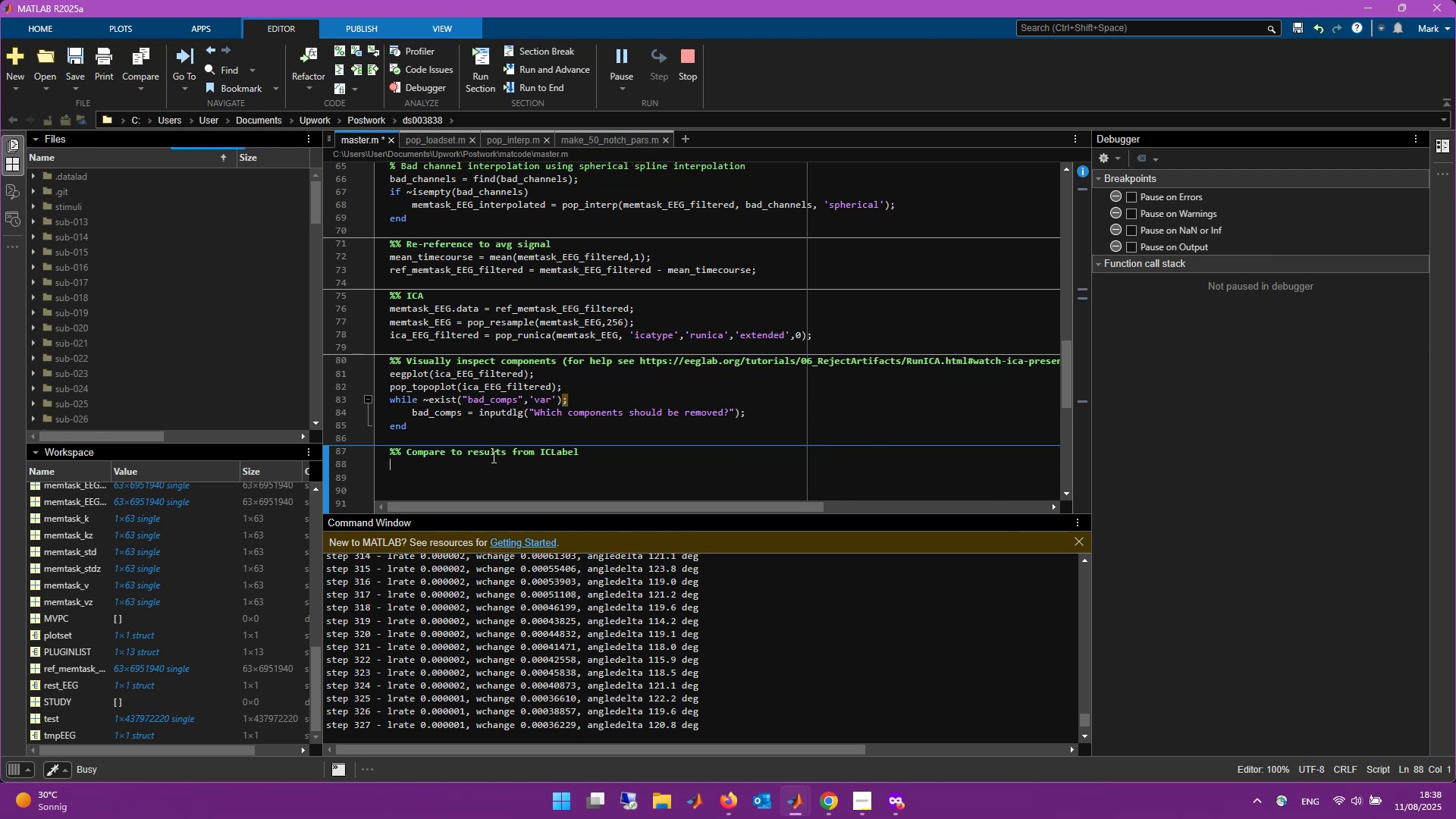 
type(ica_EEG_filtered)
key(Backspace)
key(Tab)
 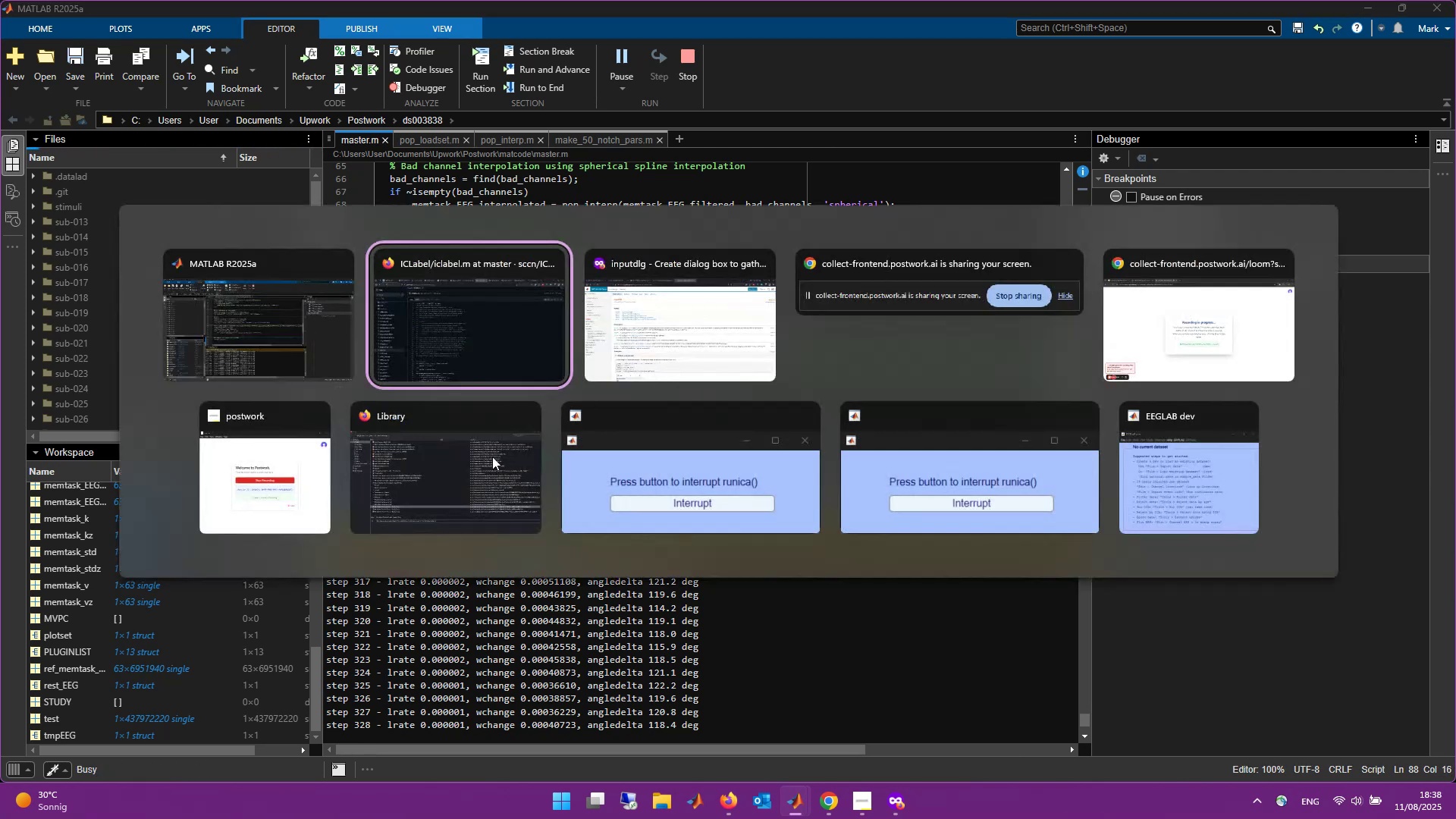 
 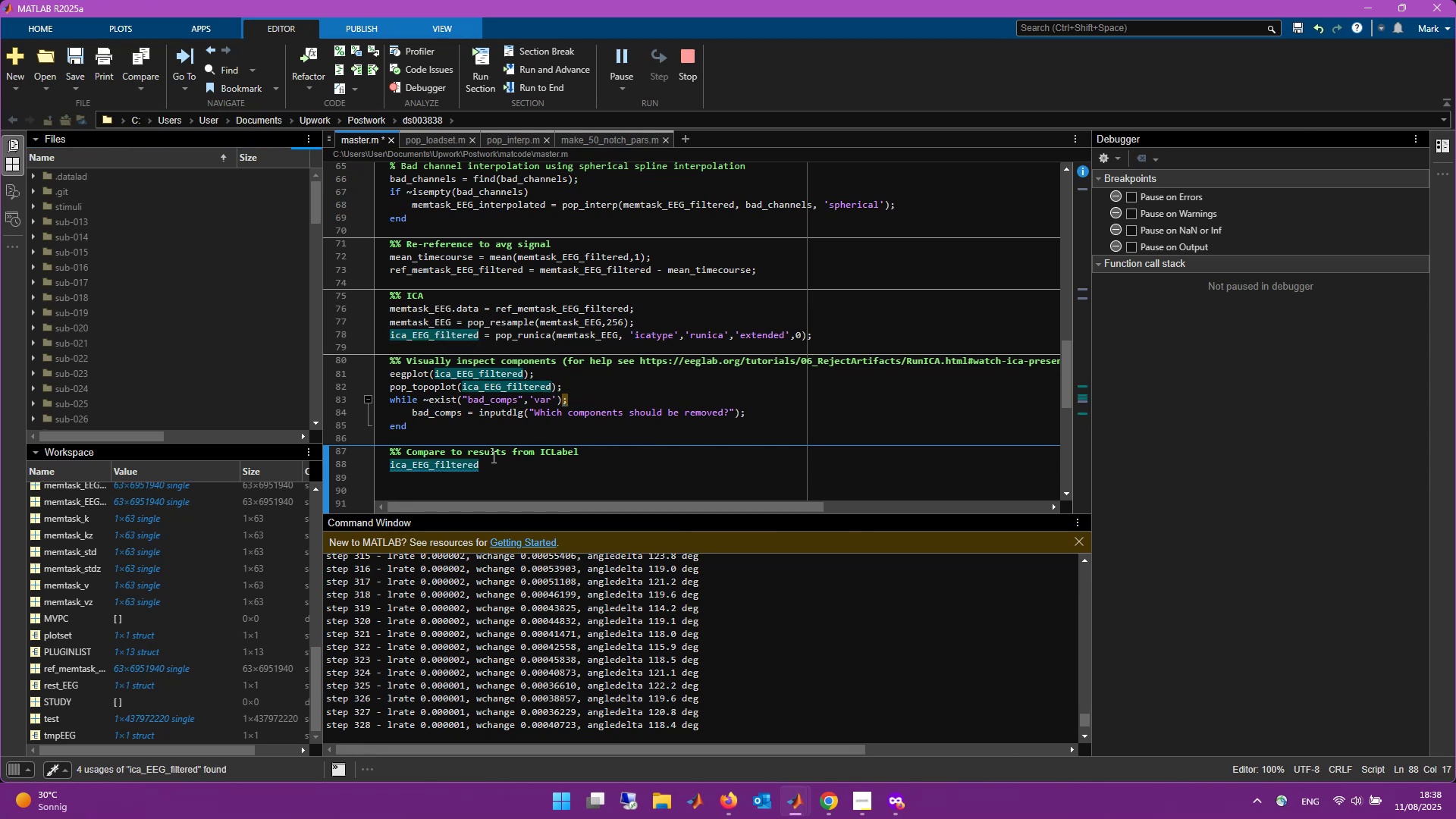 
hold_key(key=AltLeft, duration=0.76)
 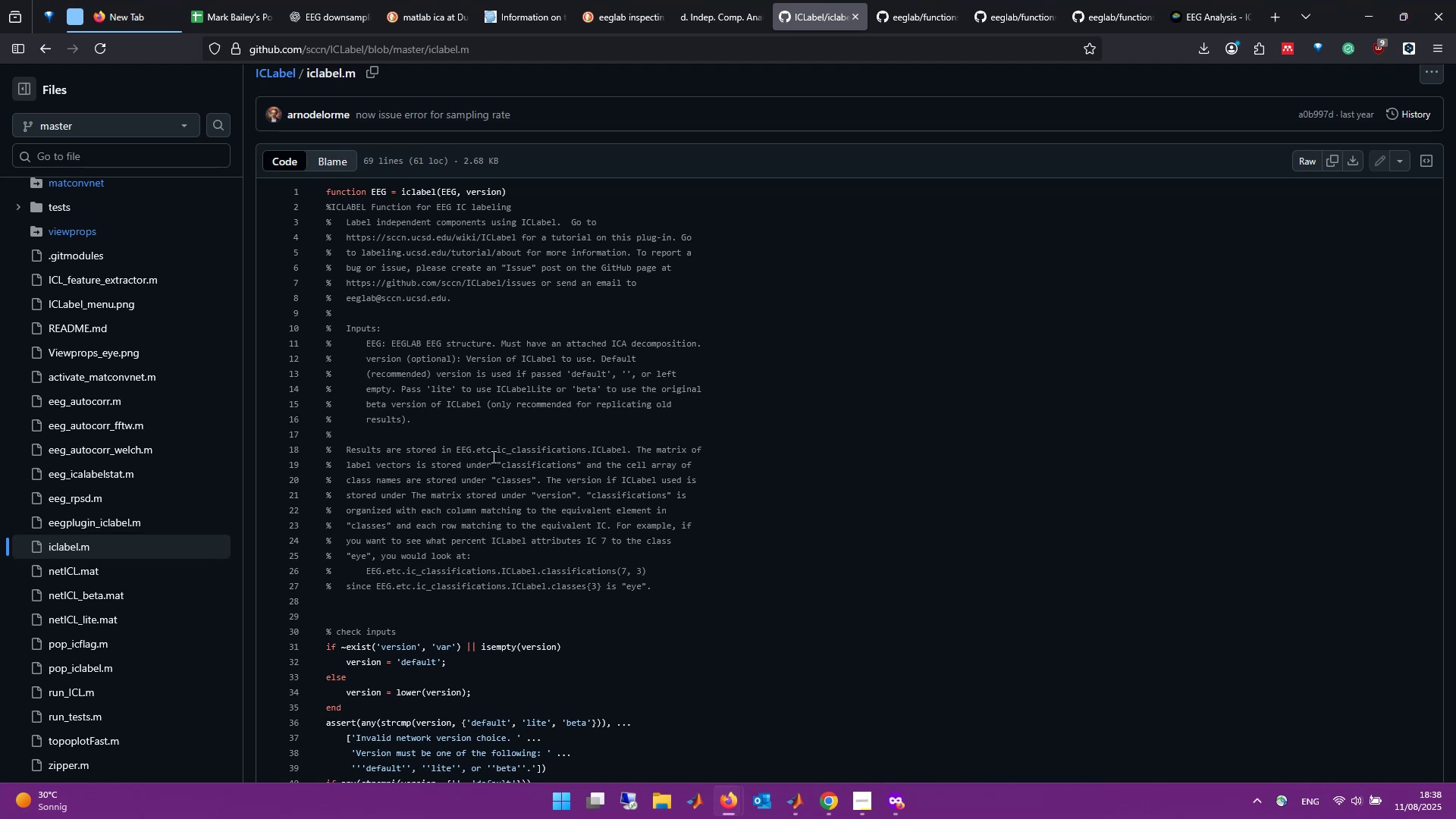 
wait(8.52)
 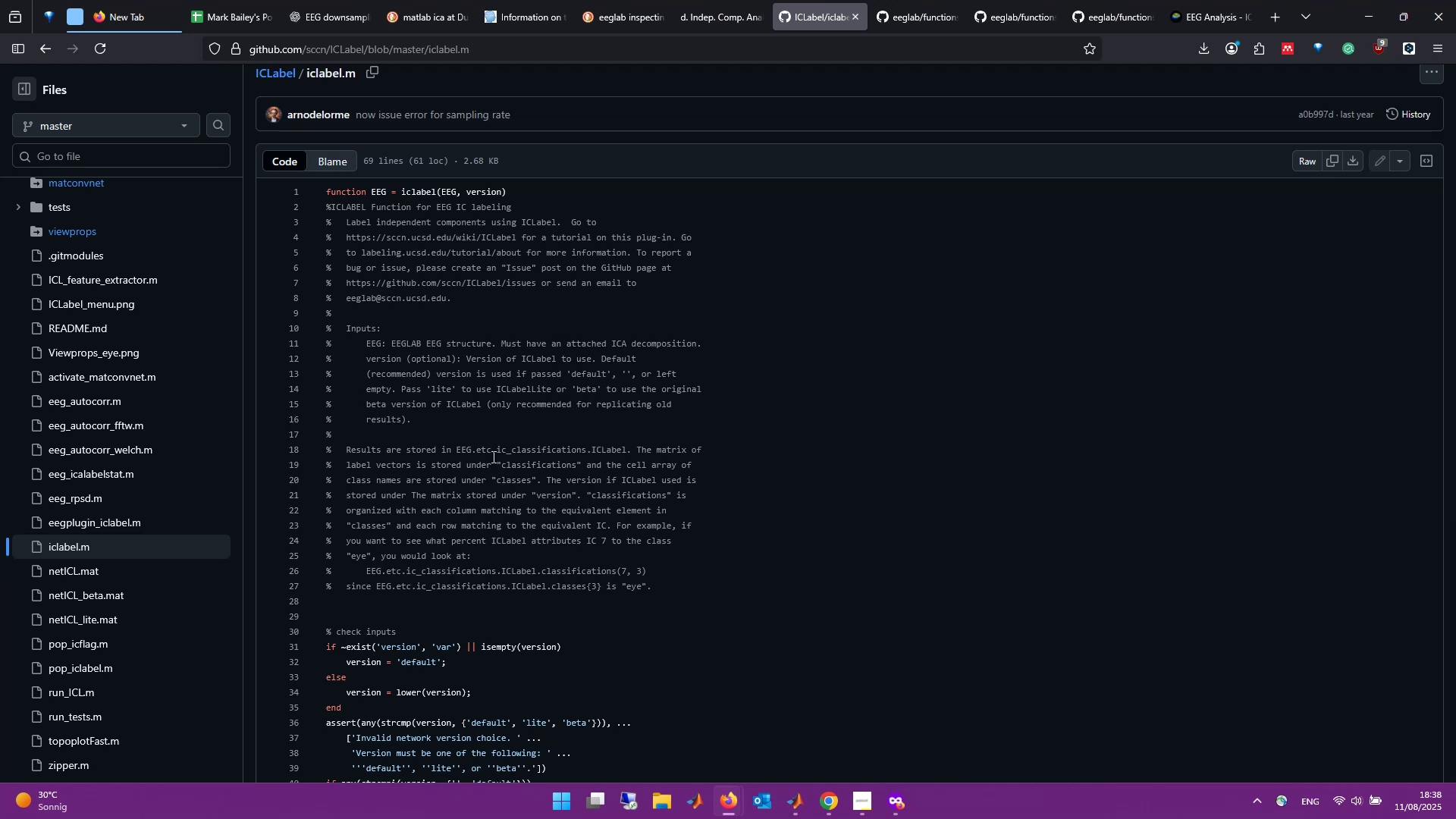 
hold_key(key=AltLeft, duration=2.48)
 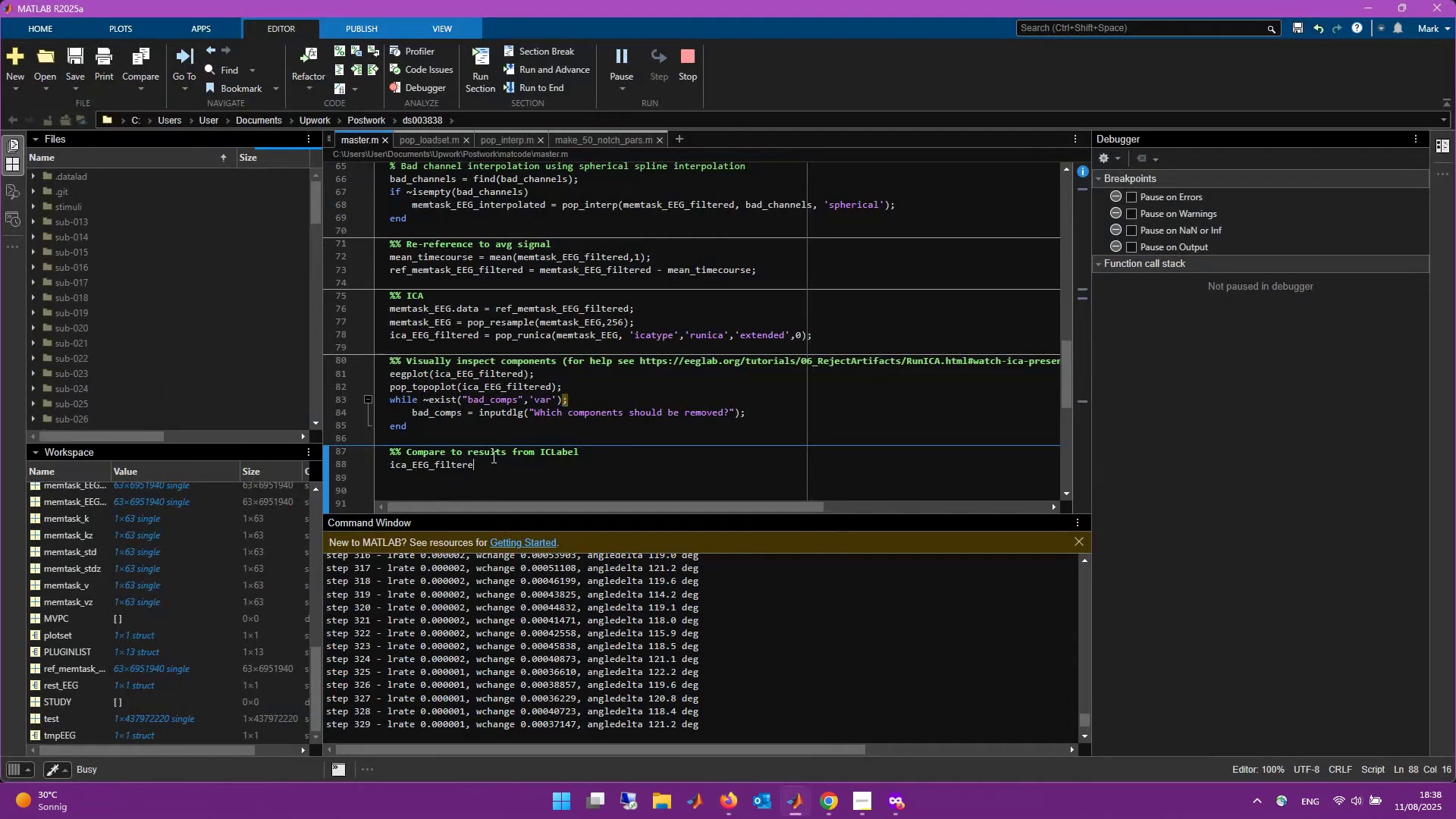 
key(Tab)
key(Backspace)
type(ed )
key(Backspace)
 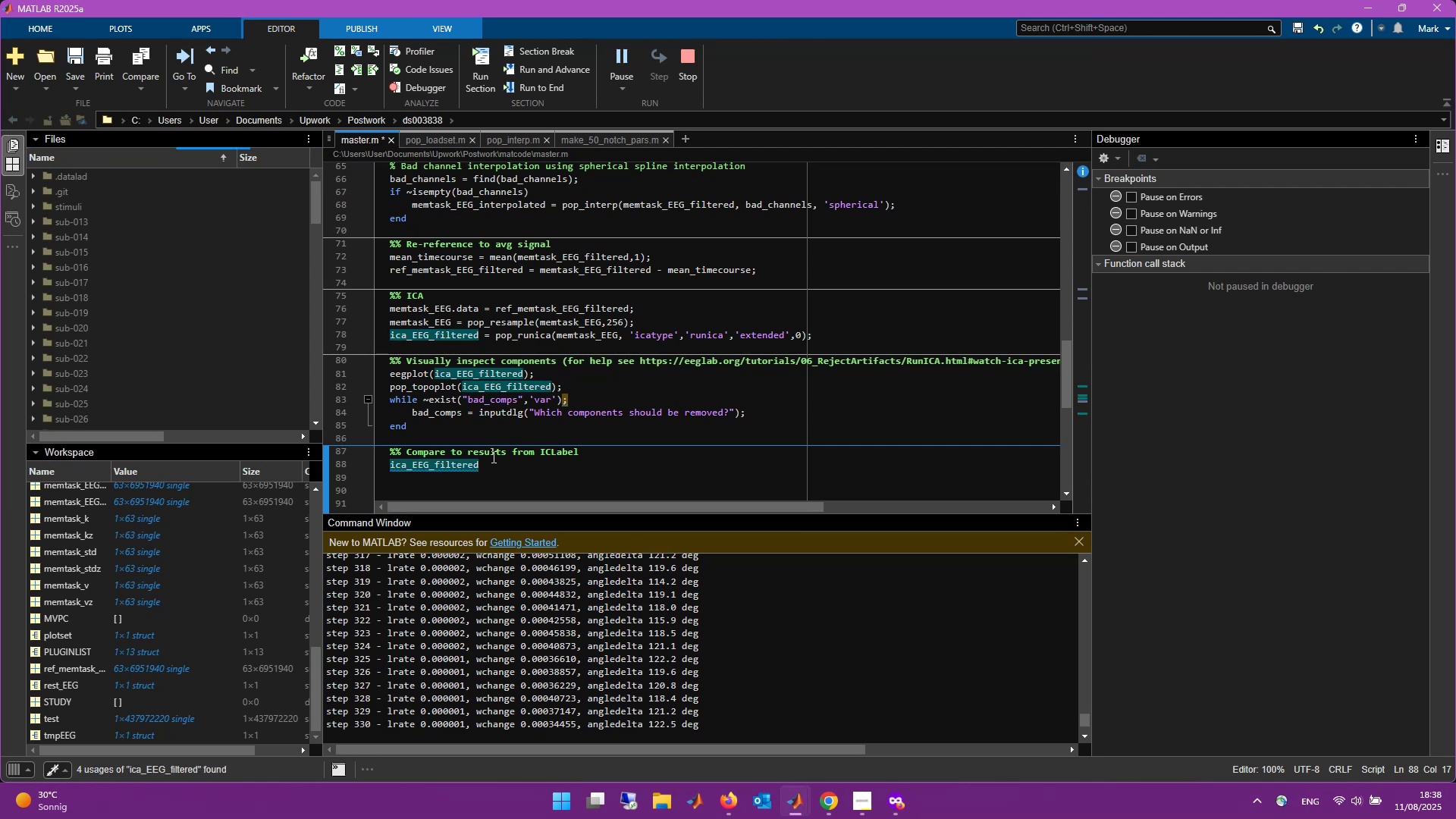 
hold_key(key=ControlLeft, duration=1.16)
 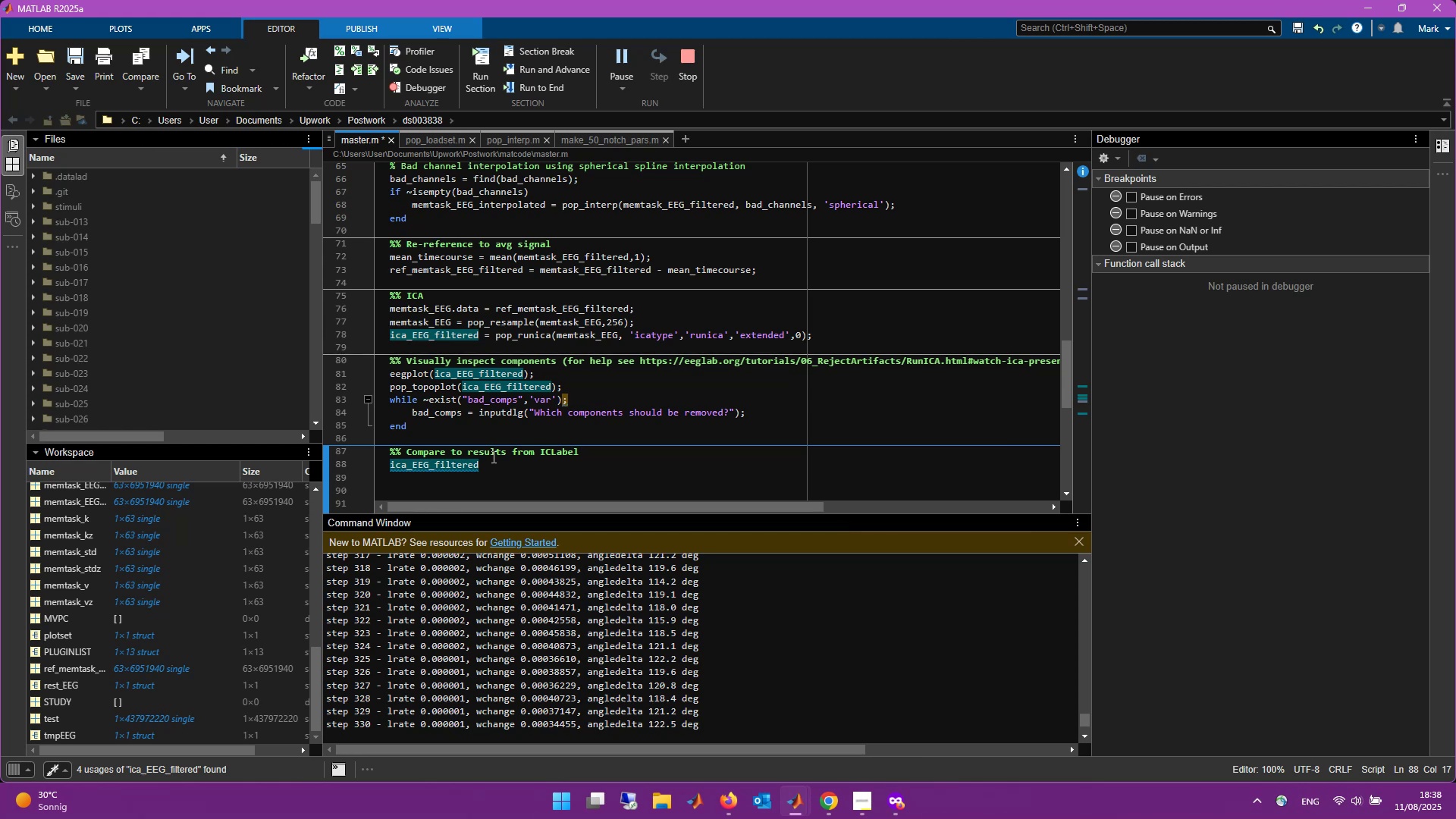 
type( = ICLable)
key(Backspace)
key(Backspace)
type(ell)
key(Backspace)
key(Tab)
key(Tab)
key(Backspace)
key(Backspace)
key(Backspace)
key(Backspace)
key(Backspace)
key(Backspace)
key(Backspace)
type(icbal)
key(Backspace)
key(Backspace)
key(Backspace)
type(label(ica_EEG_filtered)
 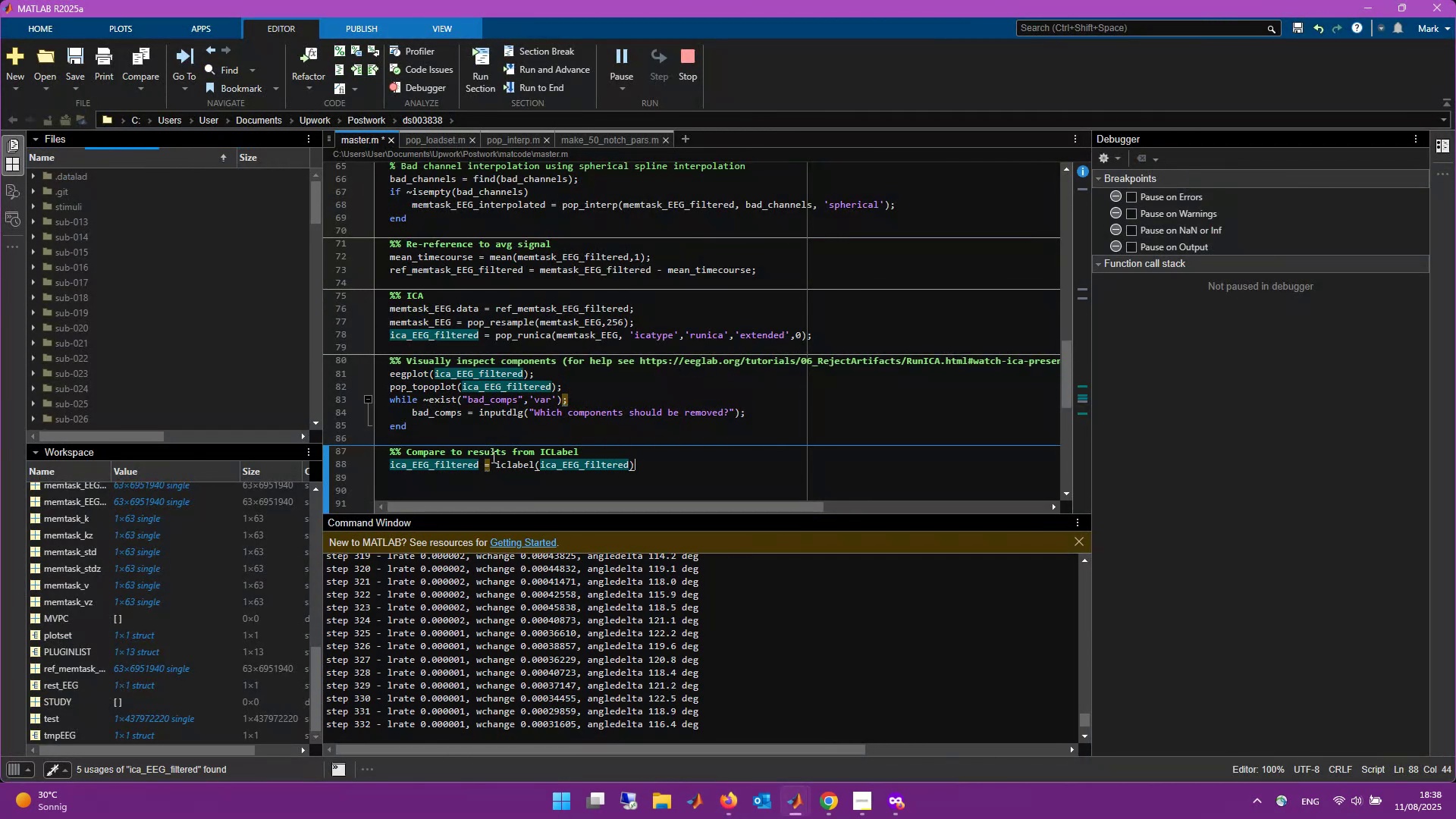 
 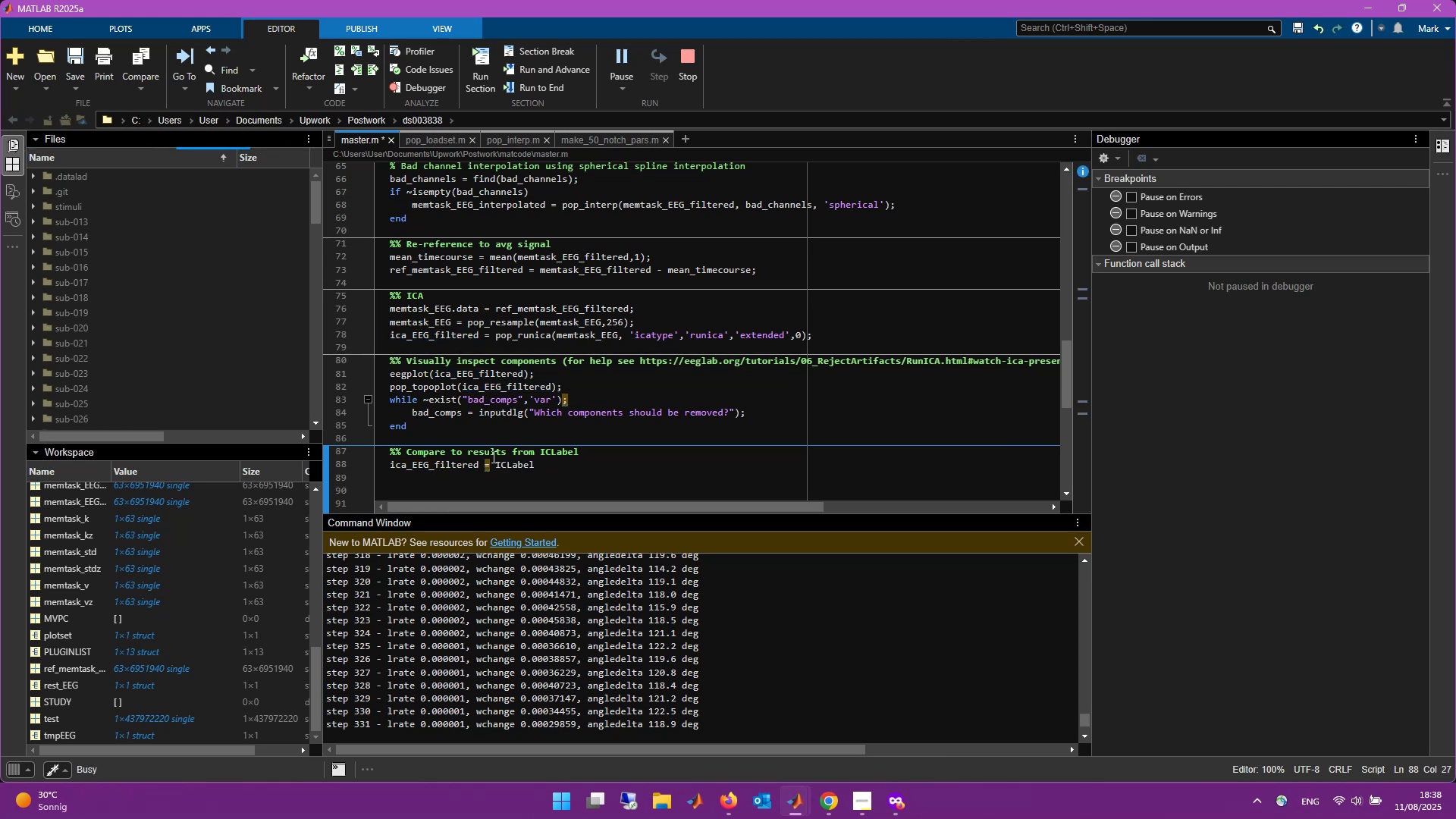 
hold_key(key=AltLeft, duration=0.36)
 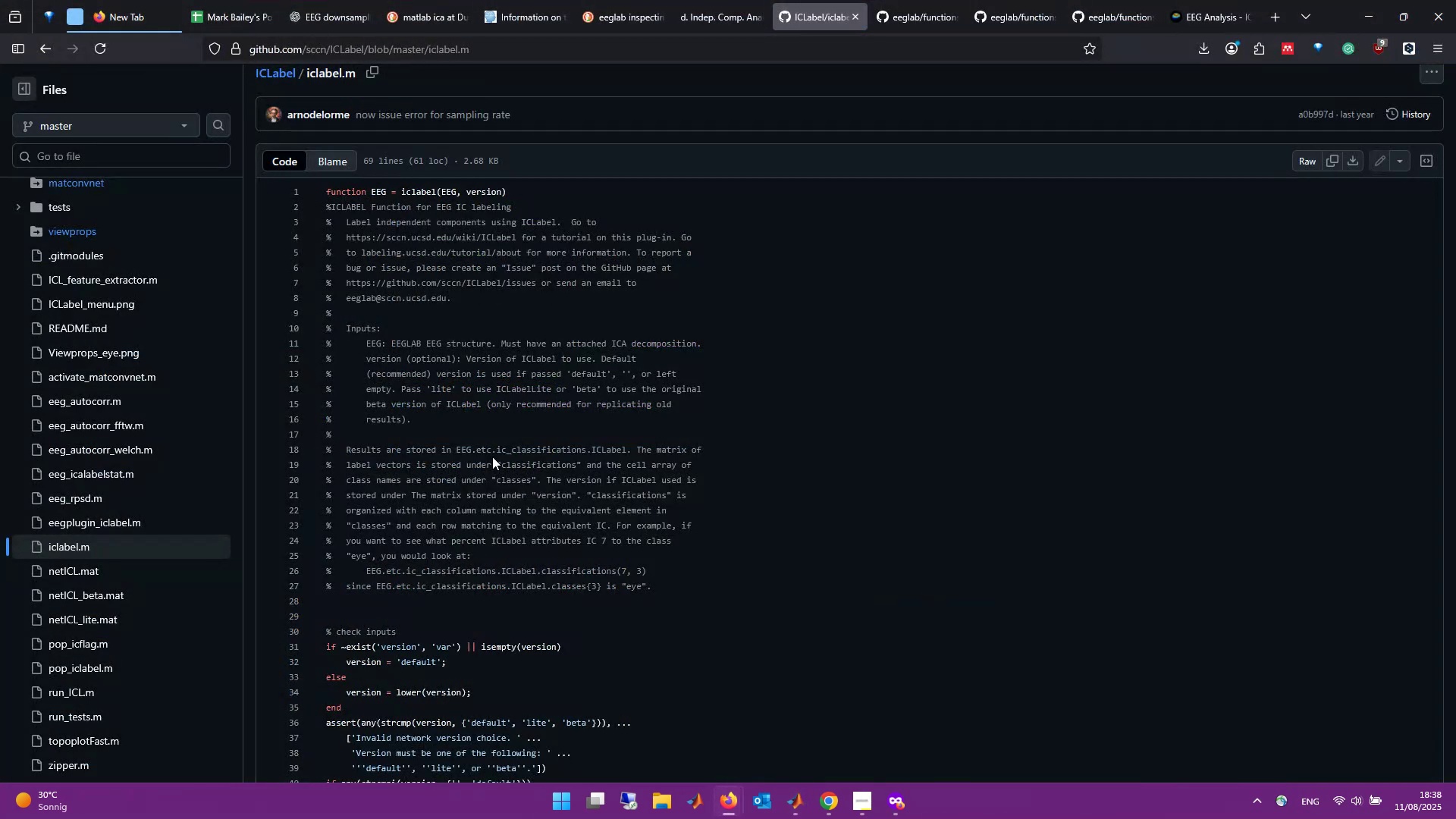 
hold_key(key=AltLeft, duration=0.33)
 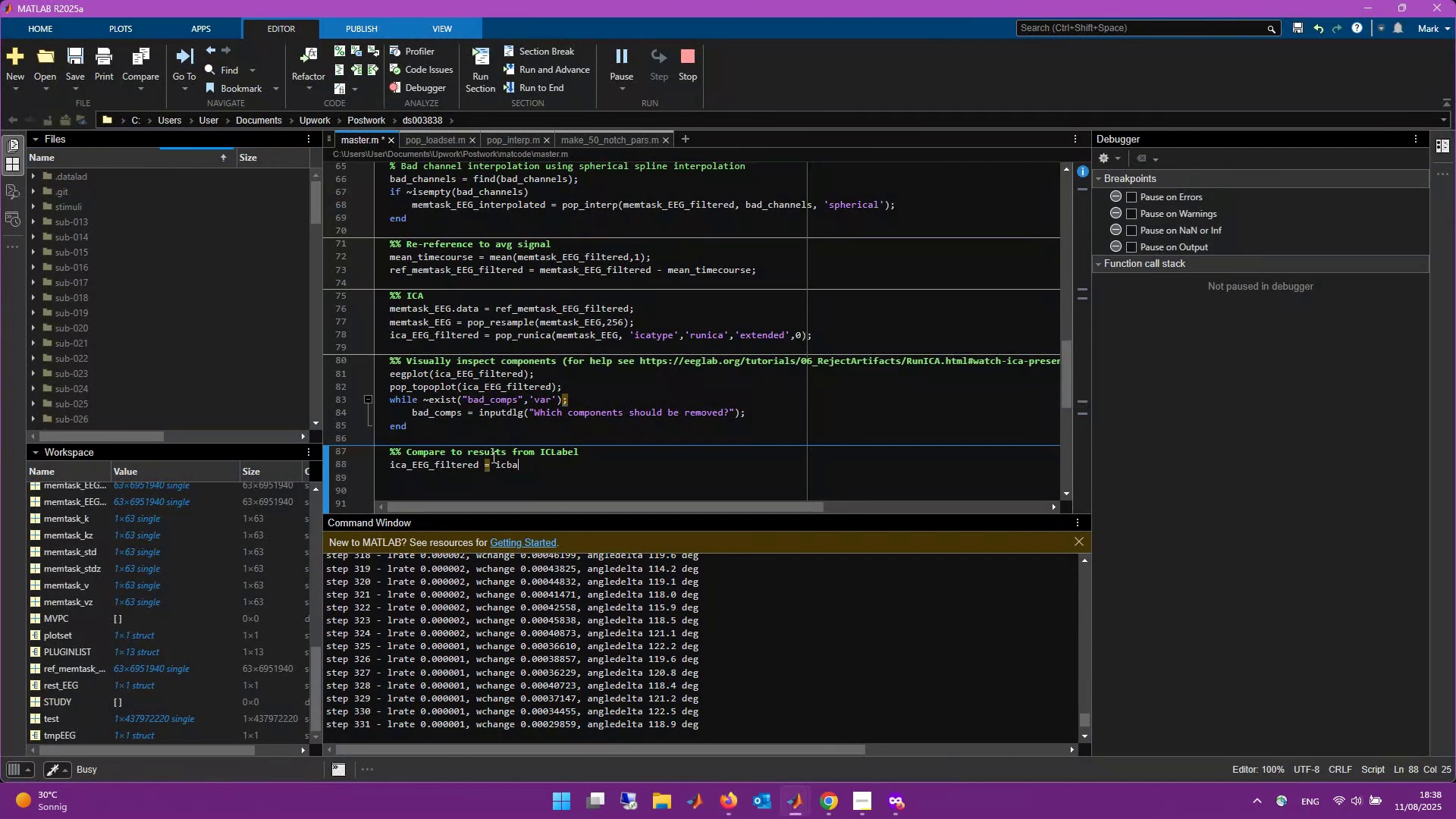 
key(ArrowRight)
 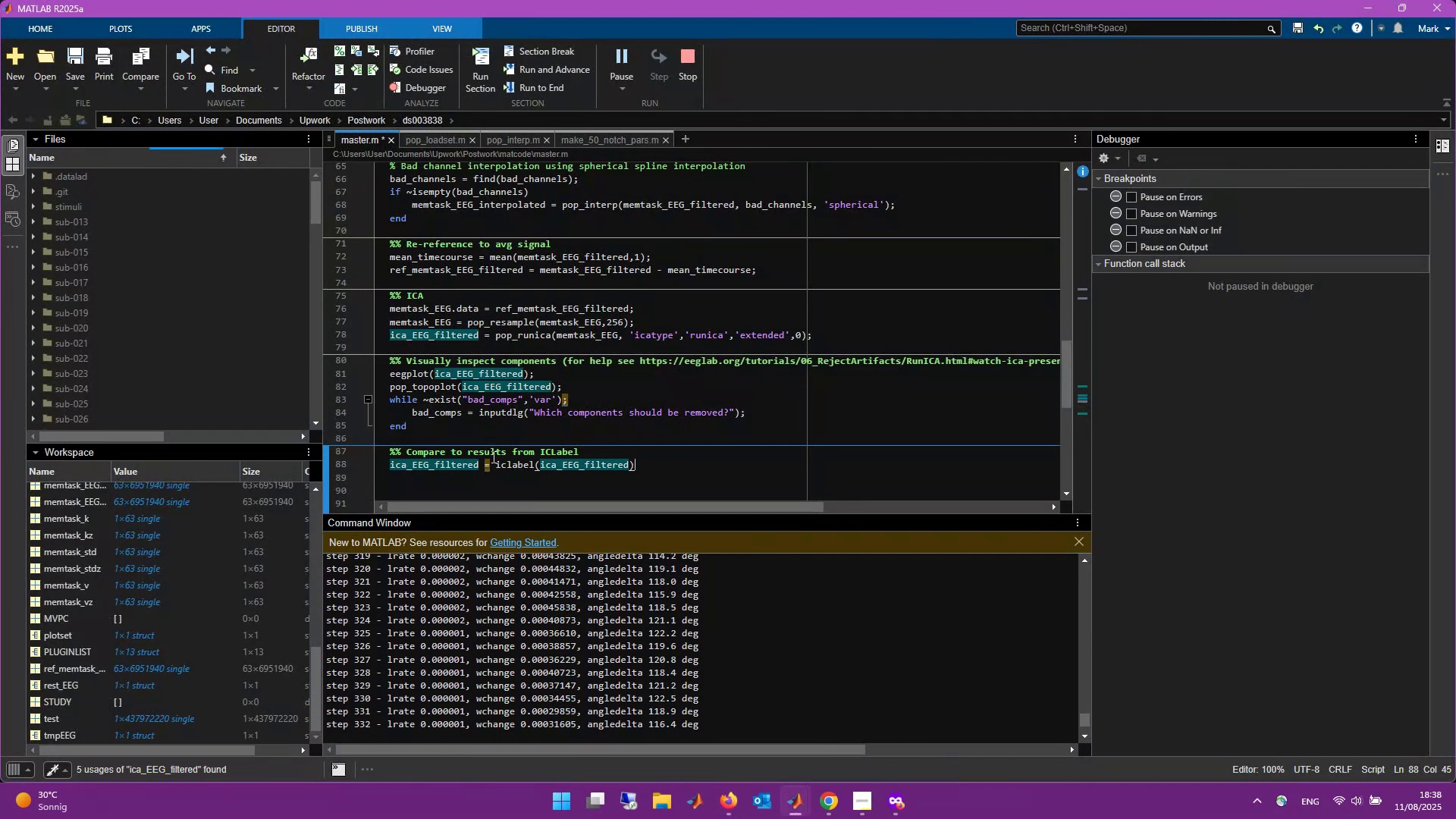 
key(Semicolon)
 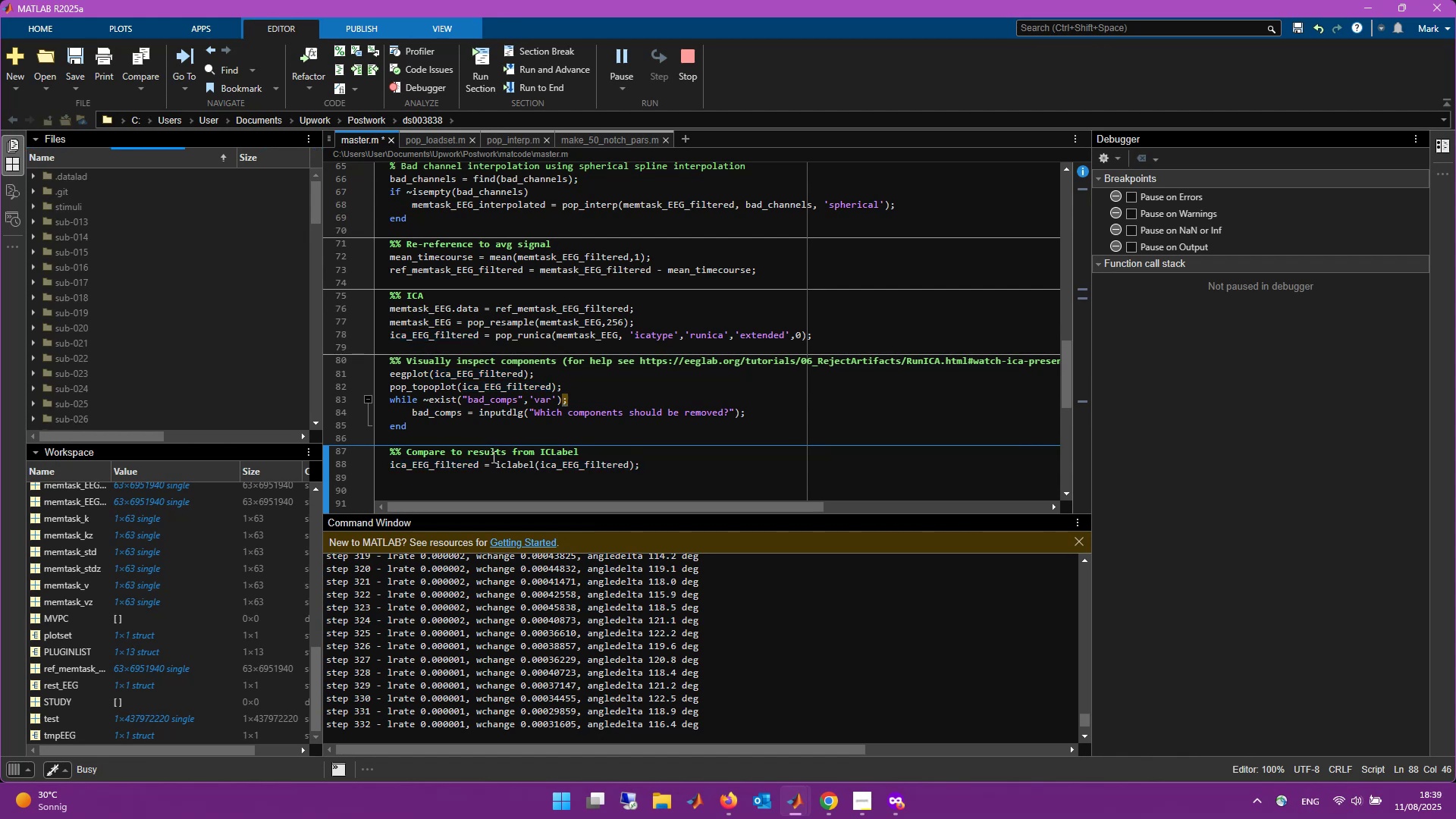 
key(Enter)
 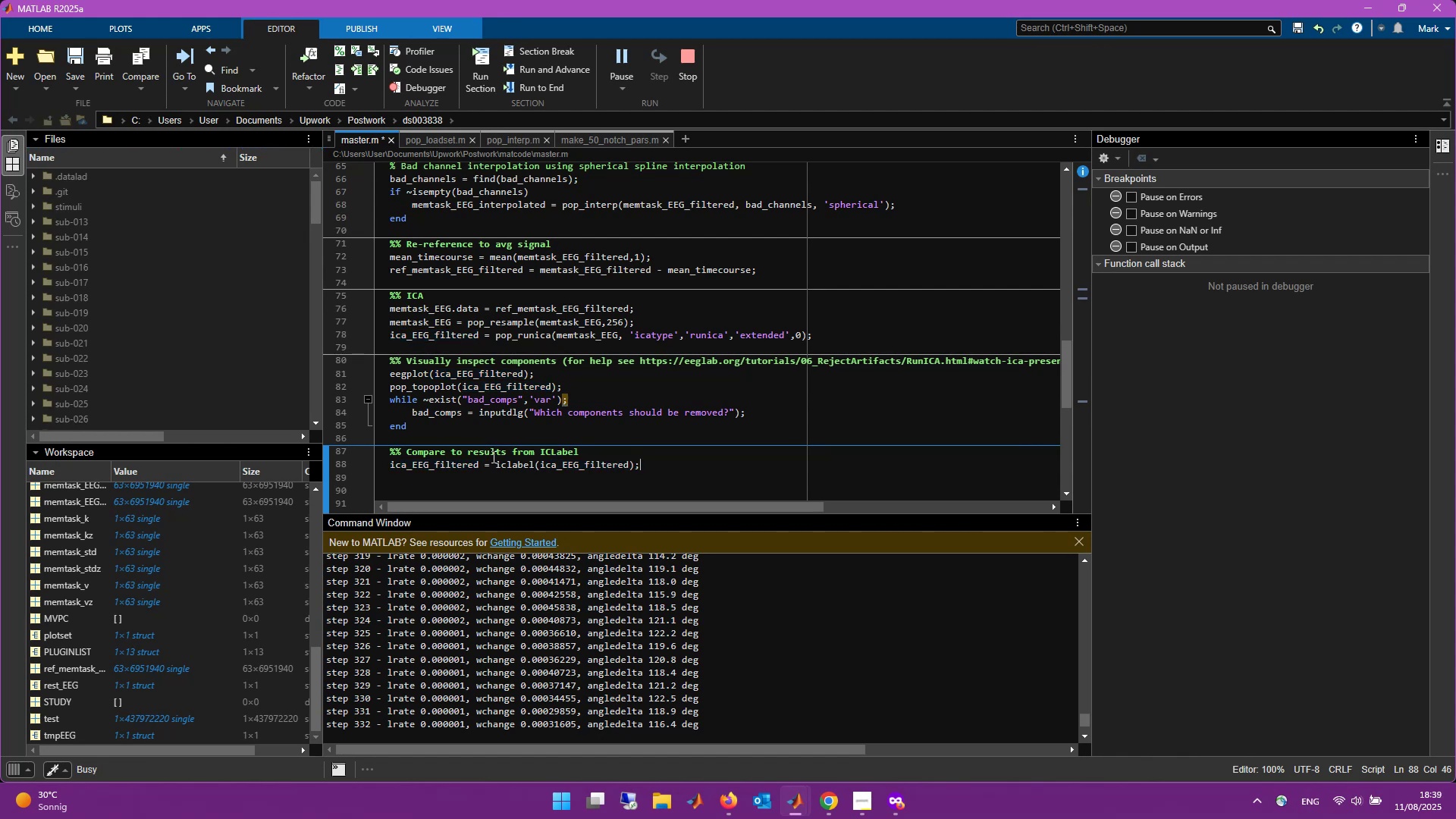 
key(Enter)
 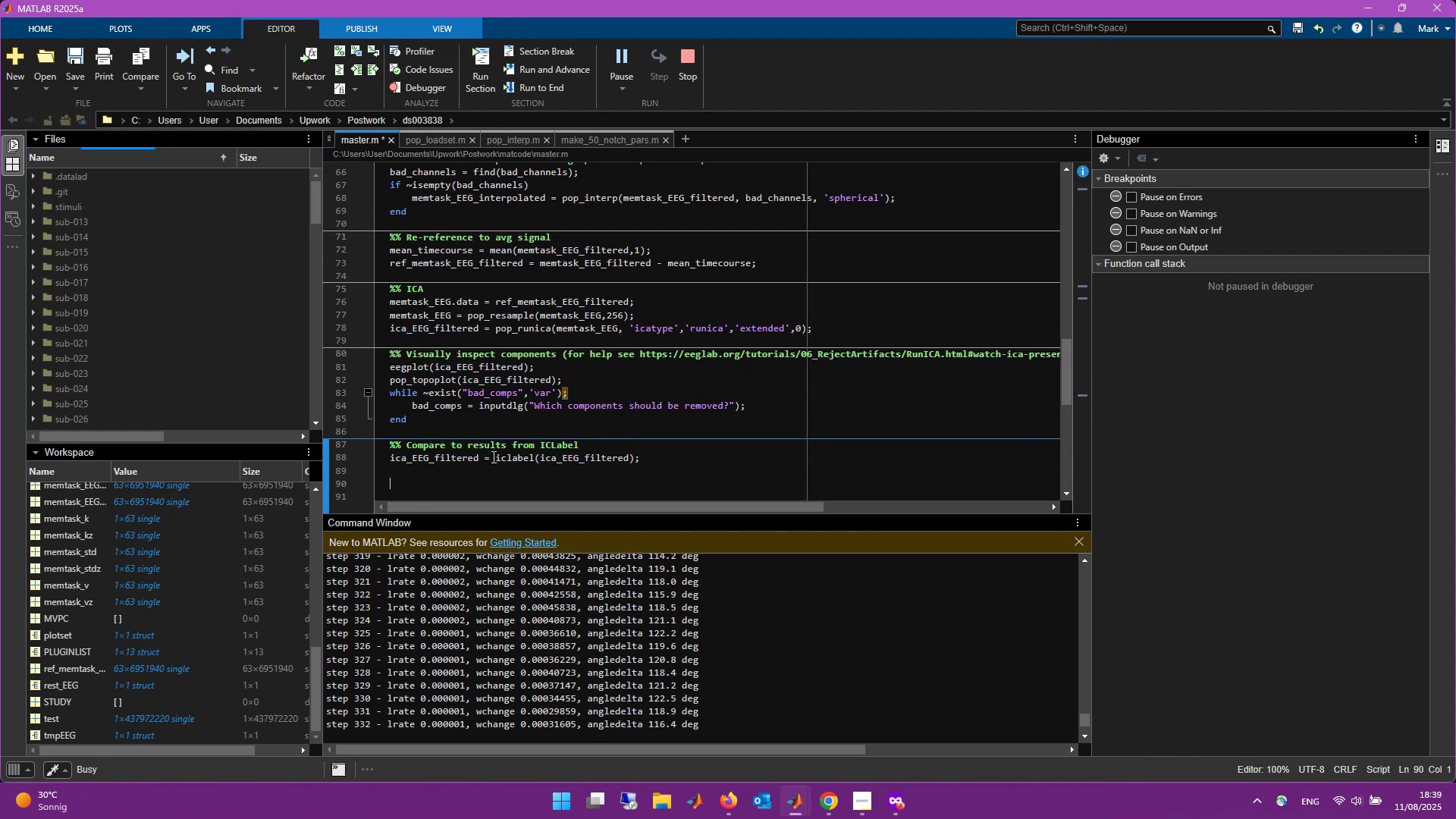 
wait(10.29)
 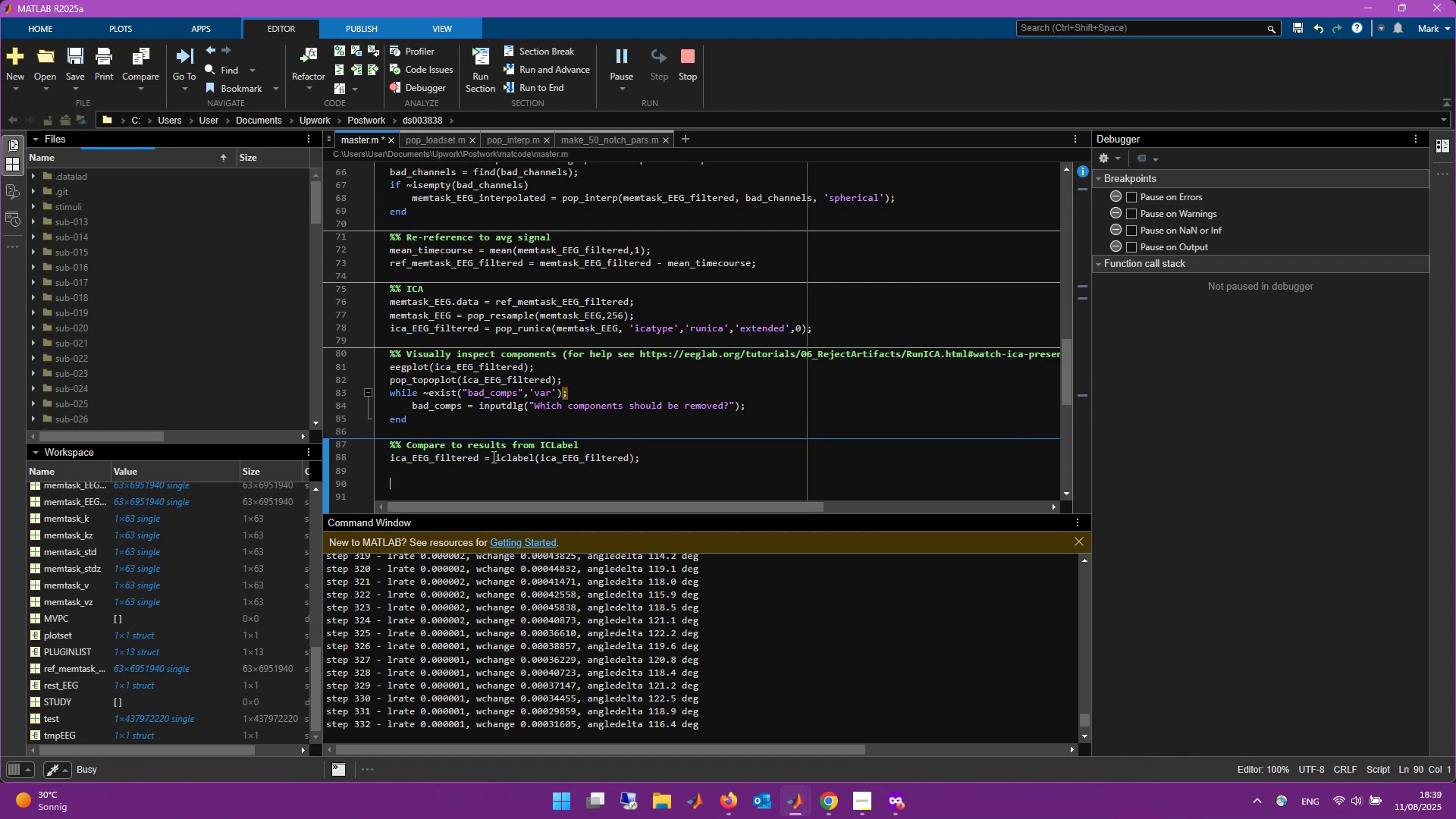 
type(while "exist(@)
 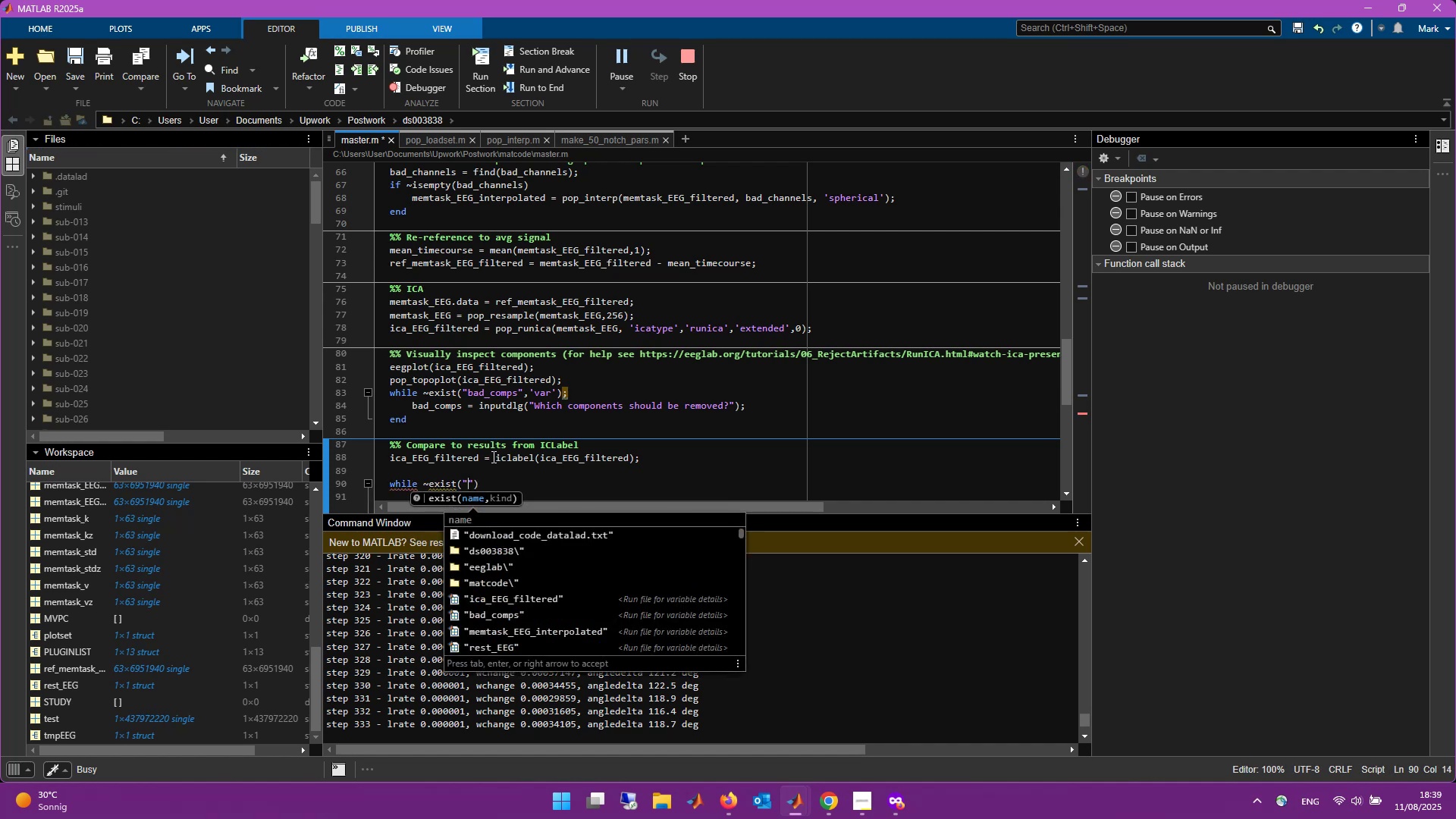 
wait(8.22)
 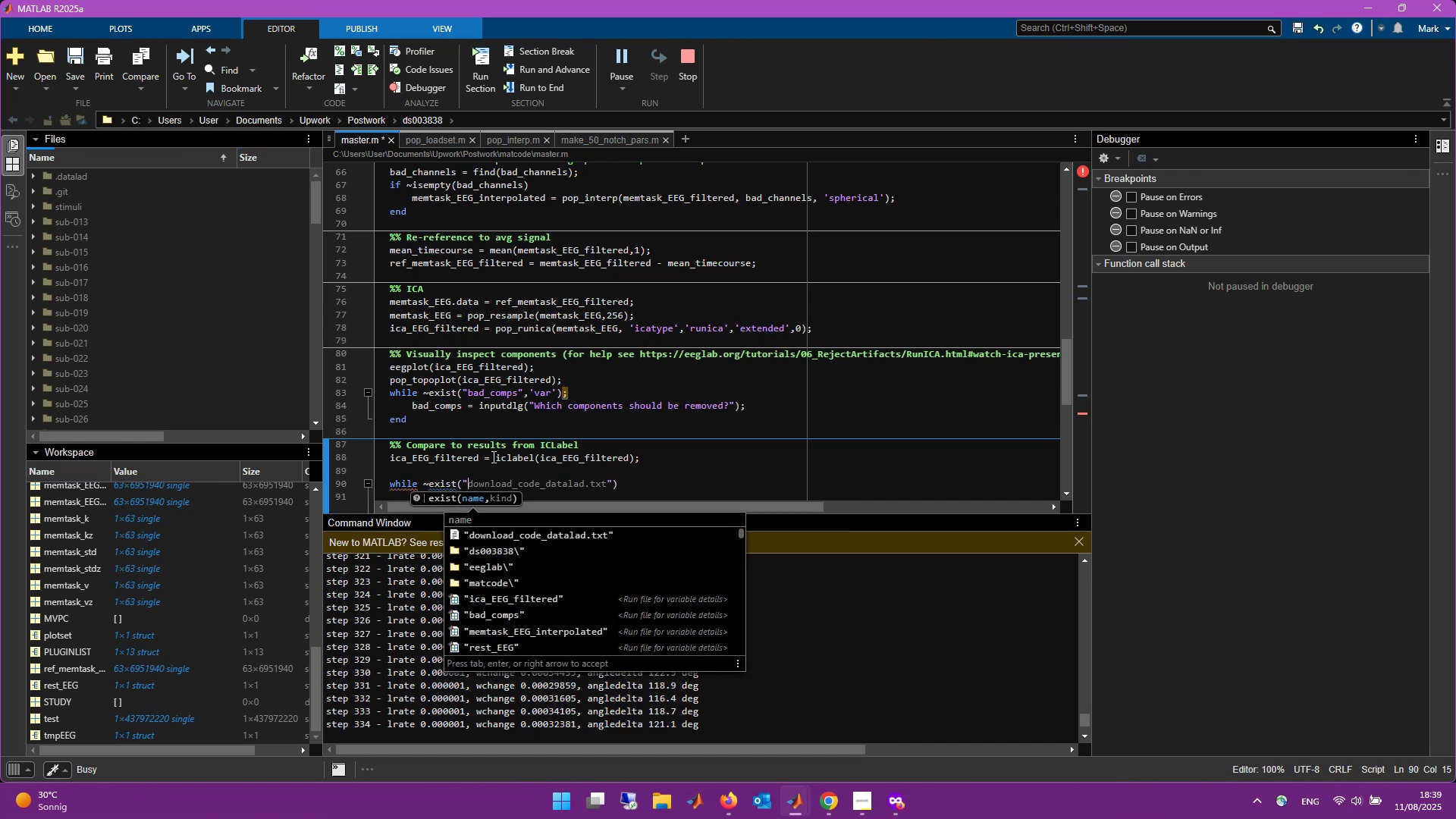 
scroll: coordinate [590, 418], scroll_direction: down, amount: 2.0
 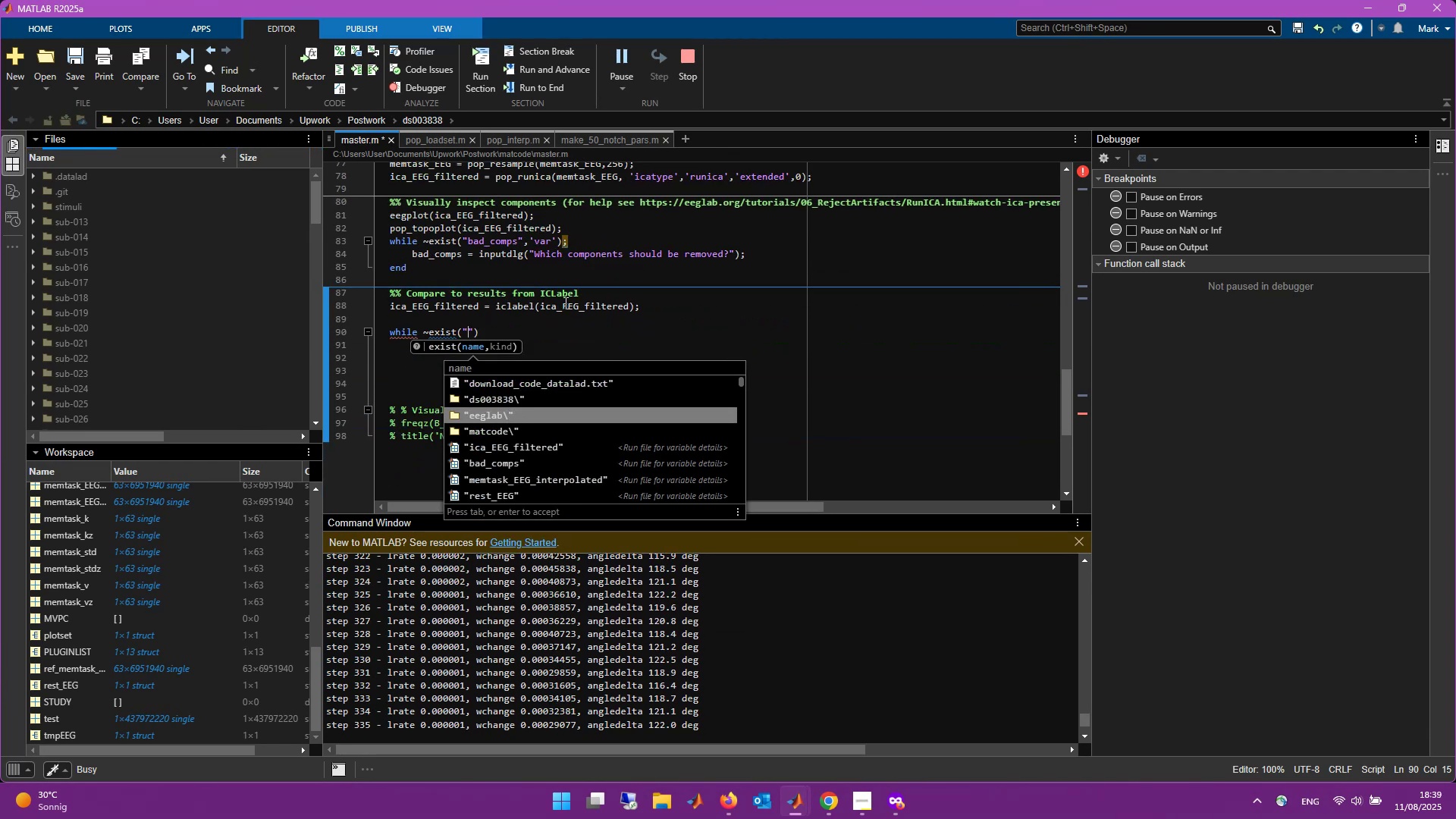 
wait(6.51)
 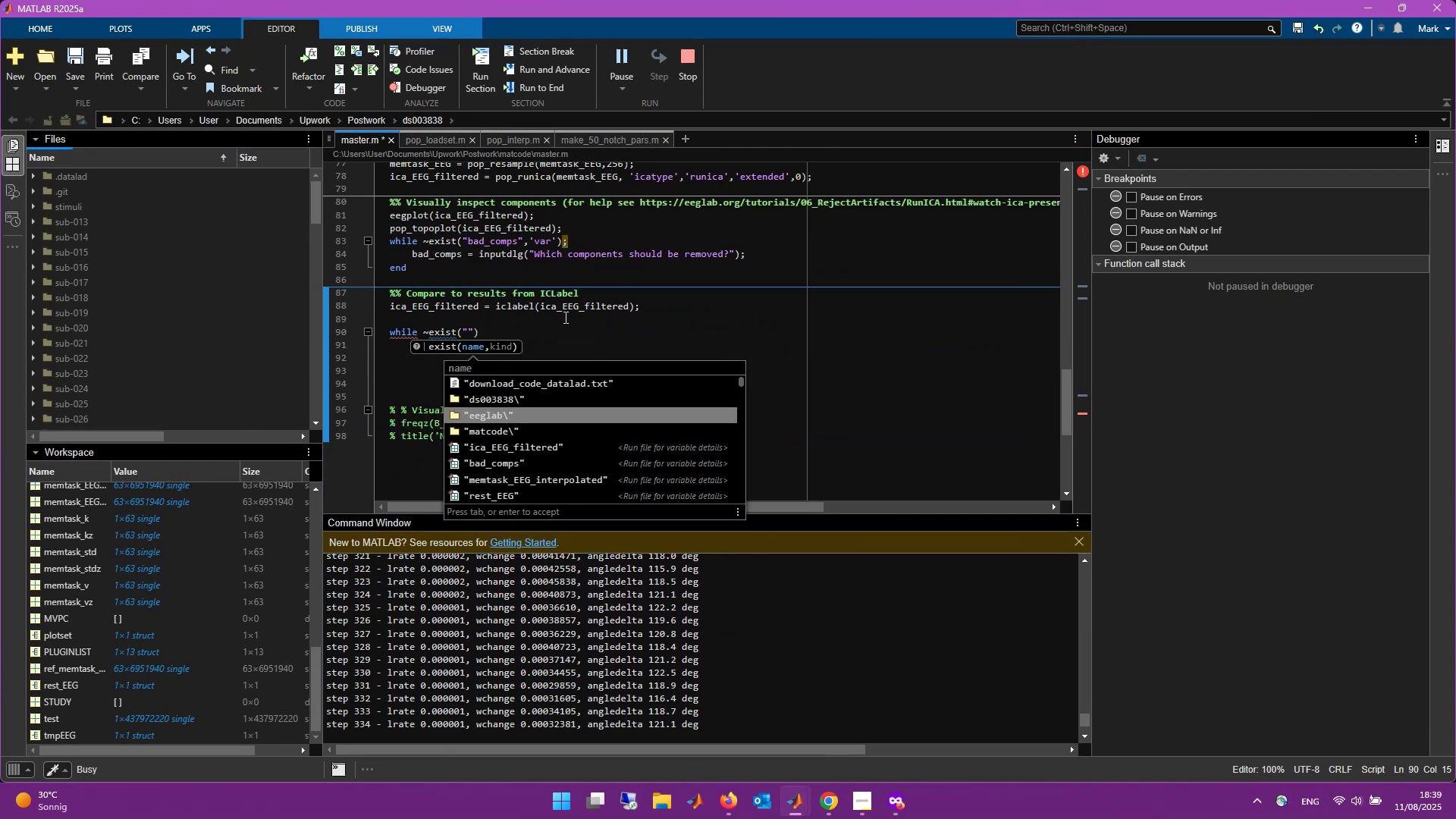 
type(stick_or_change)
 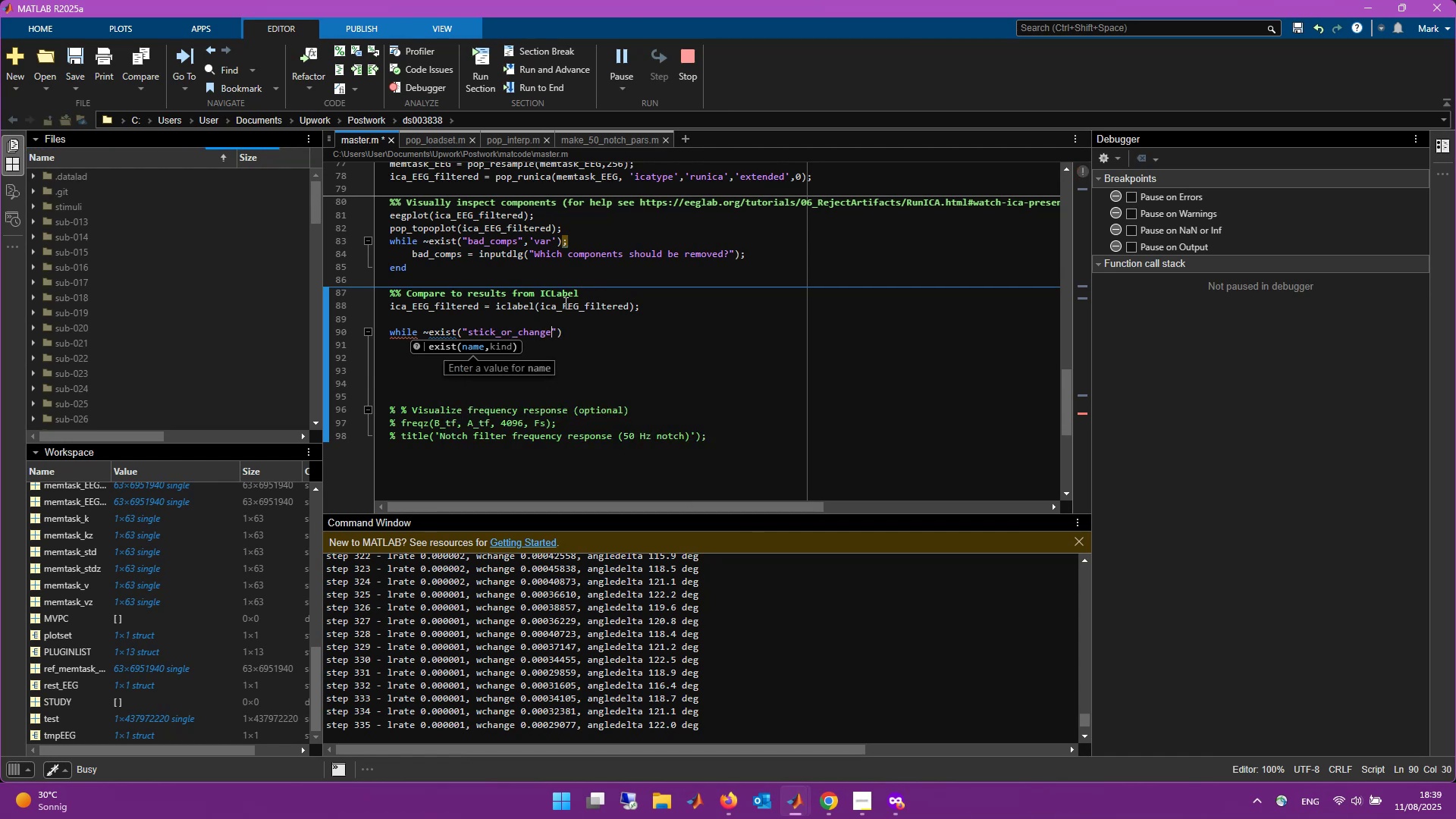 
key(ArrowRight)
 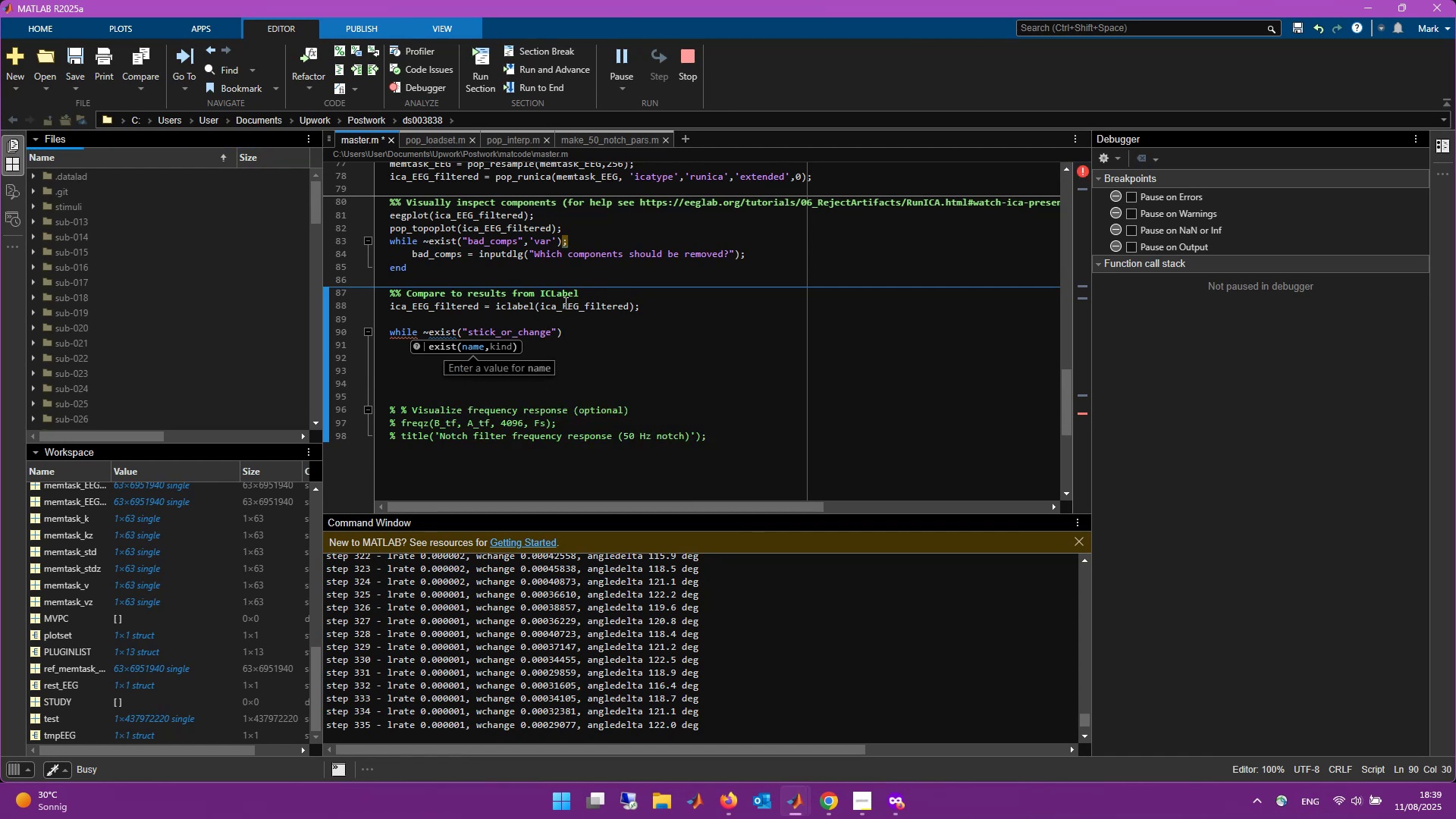 
key(ArrowRight)
 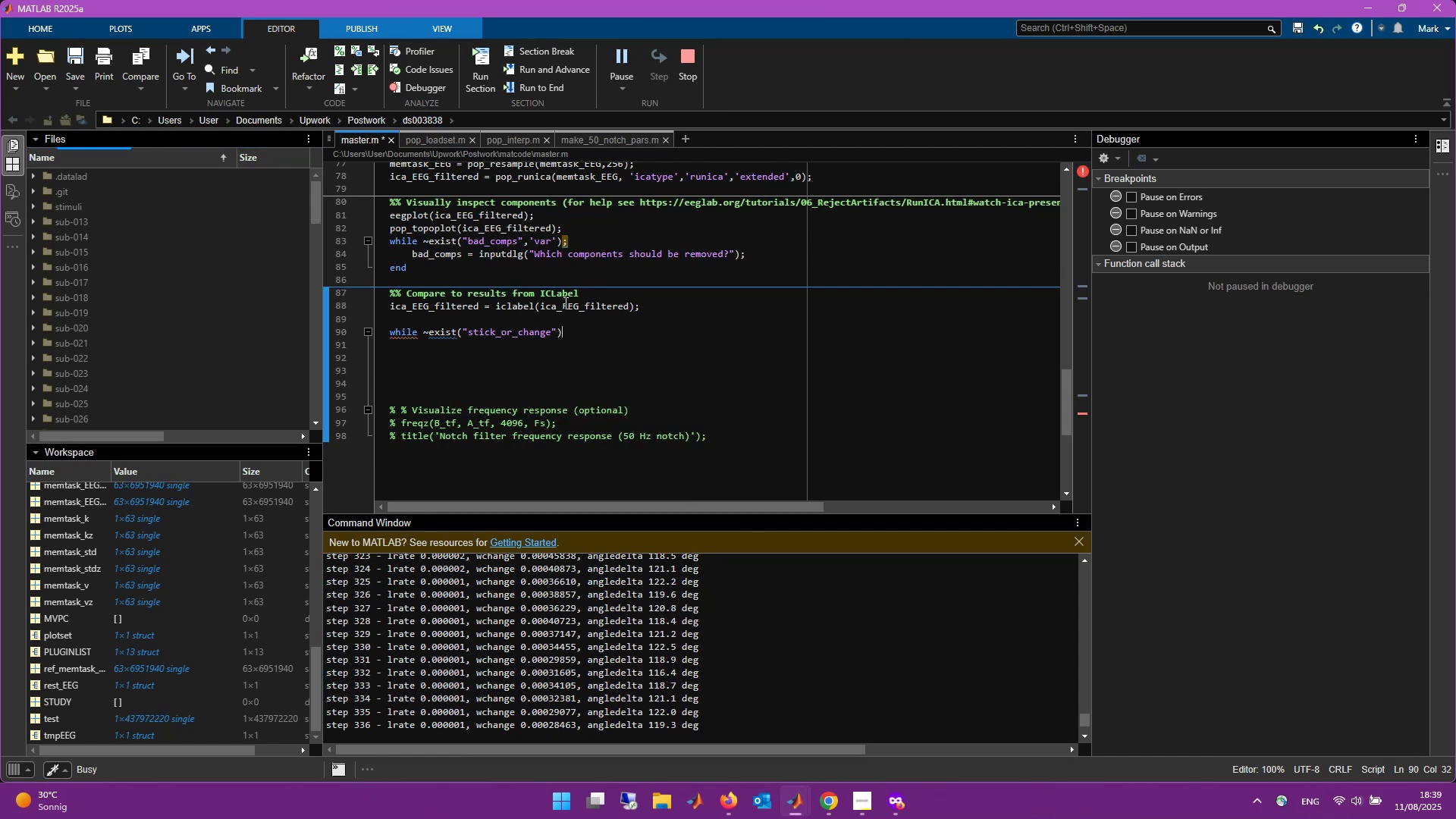 
key(Enter)
 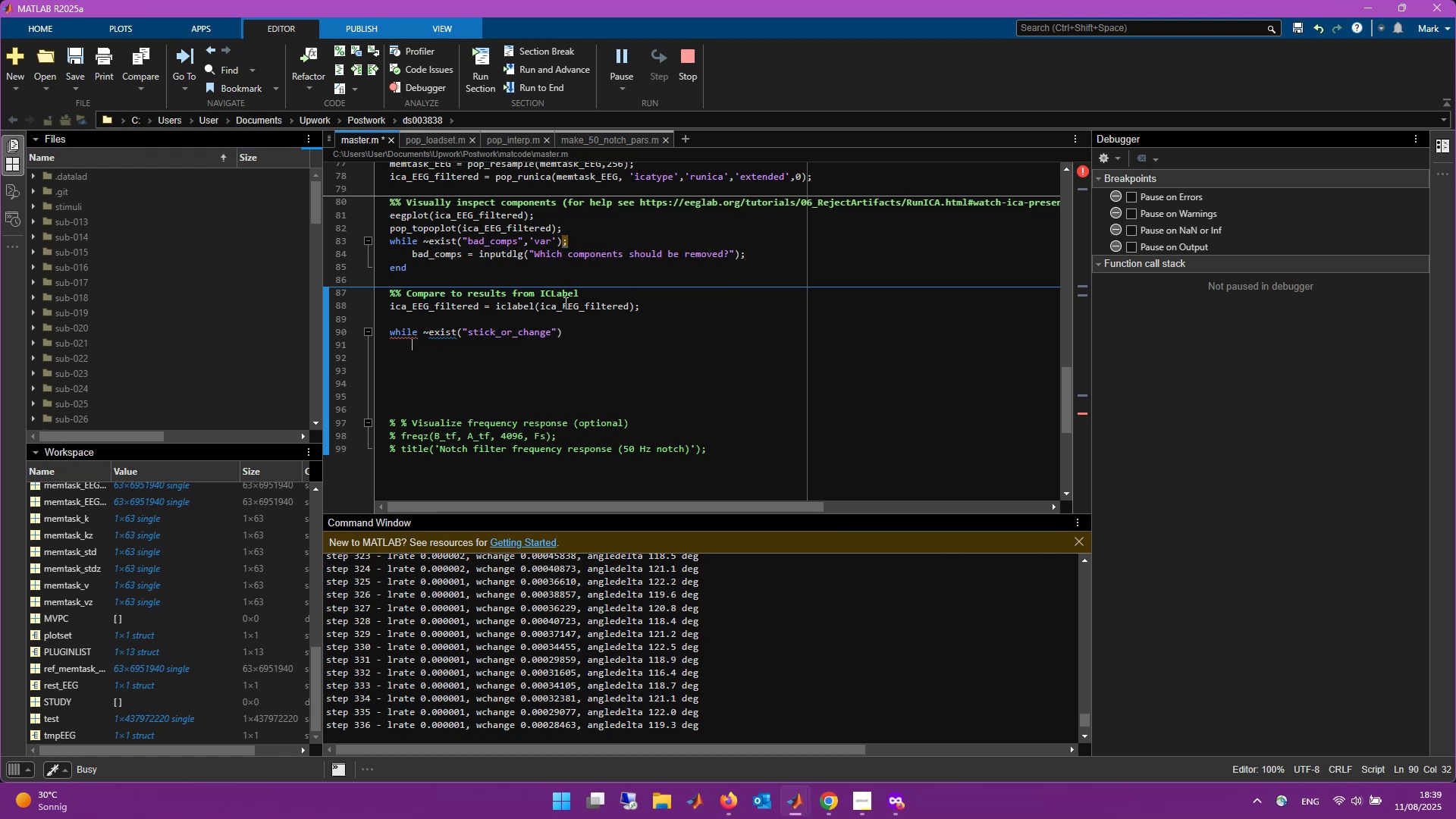 
type(stick_or_change = inputdlg()
 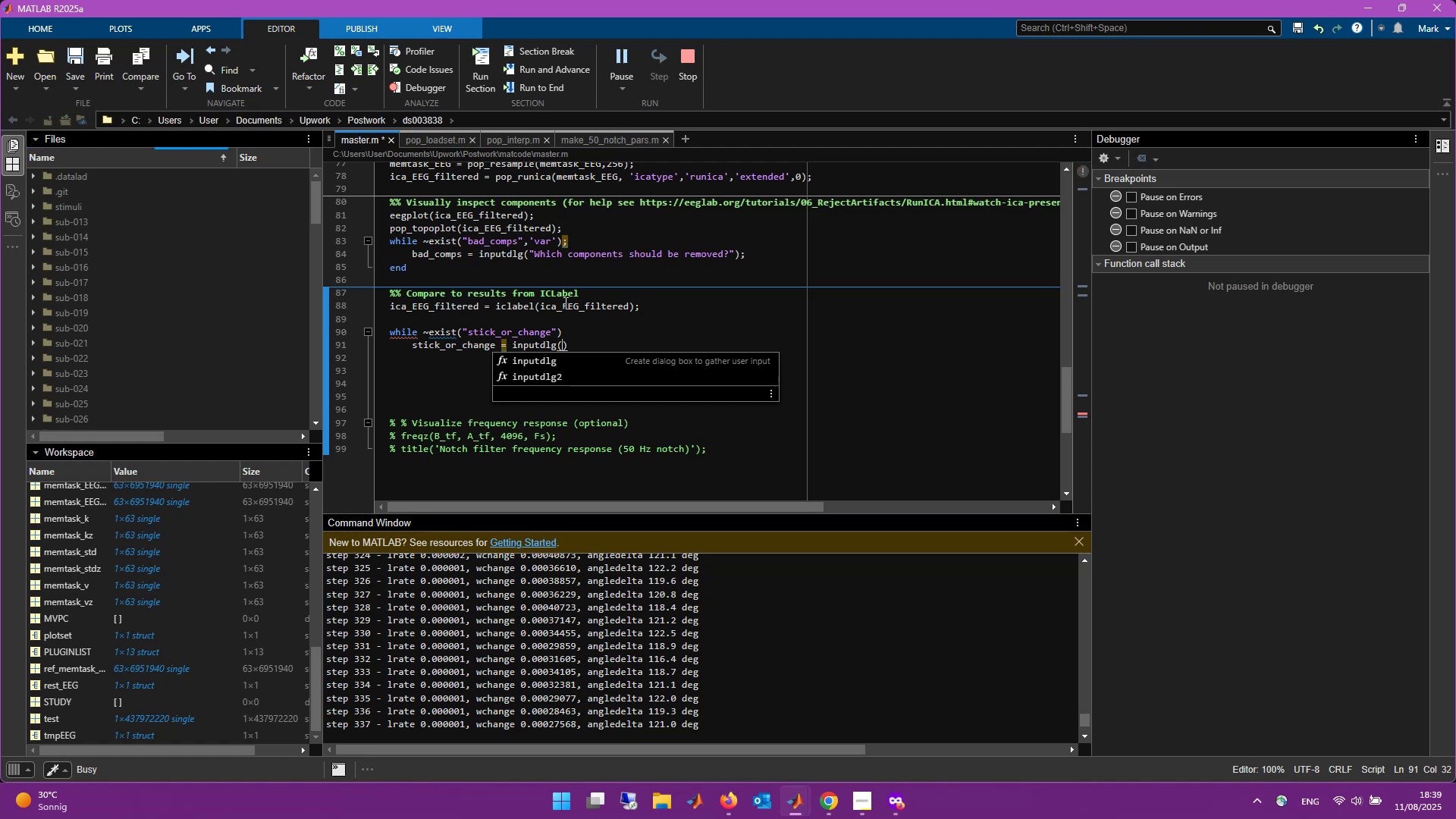 
key(Backspace)
 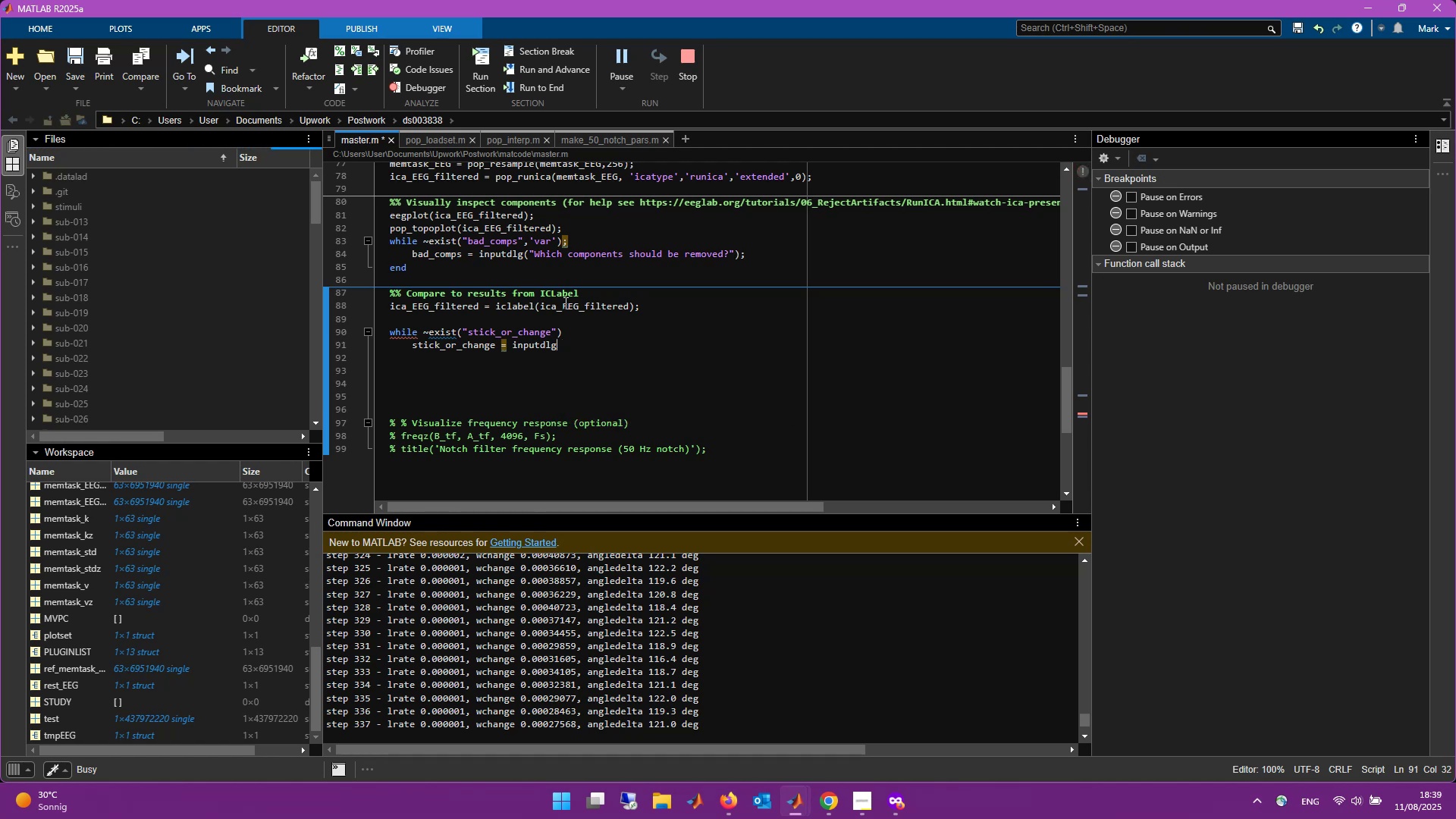 
key(Backspace)
 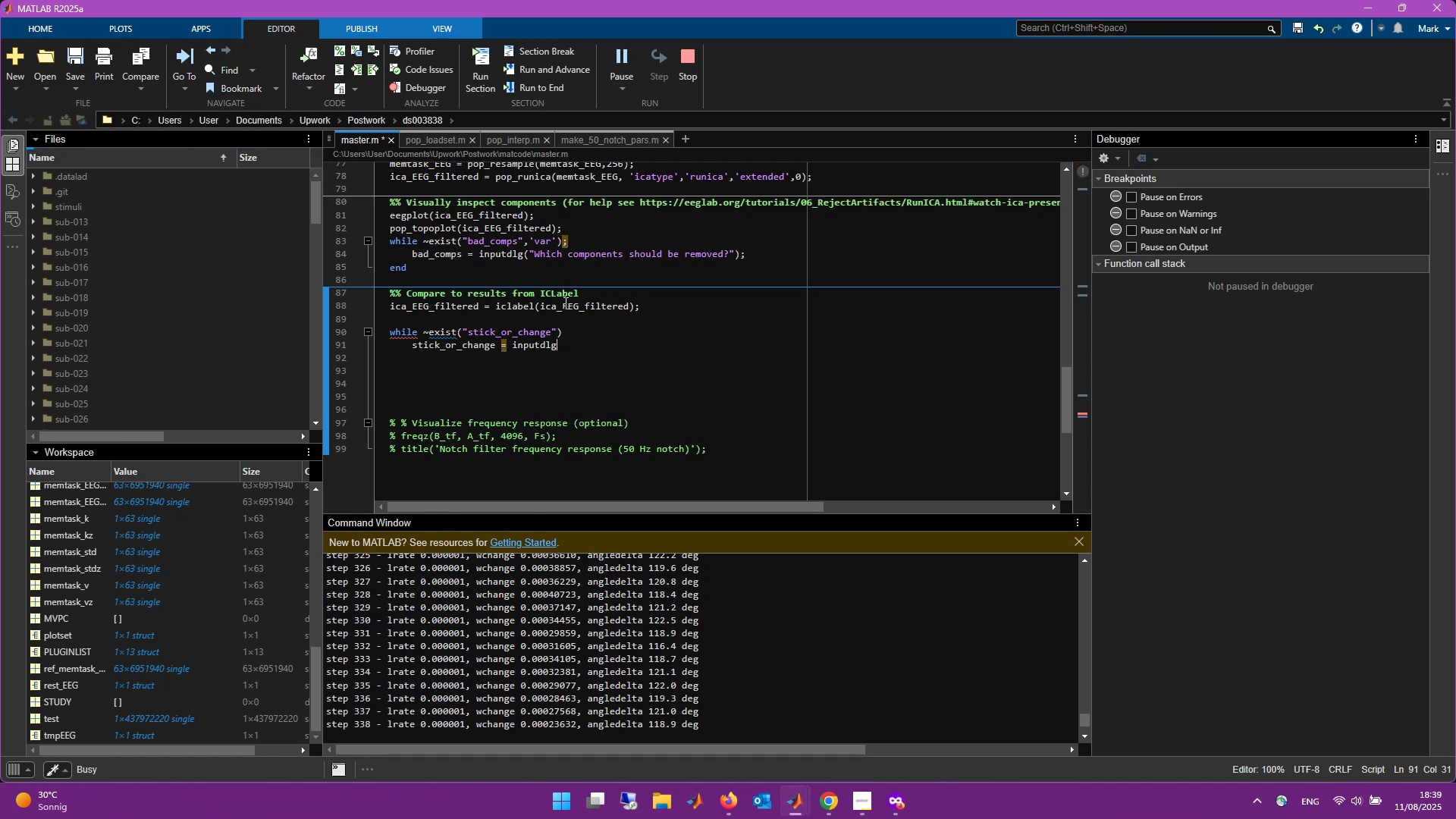 
key(Backspace)
 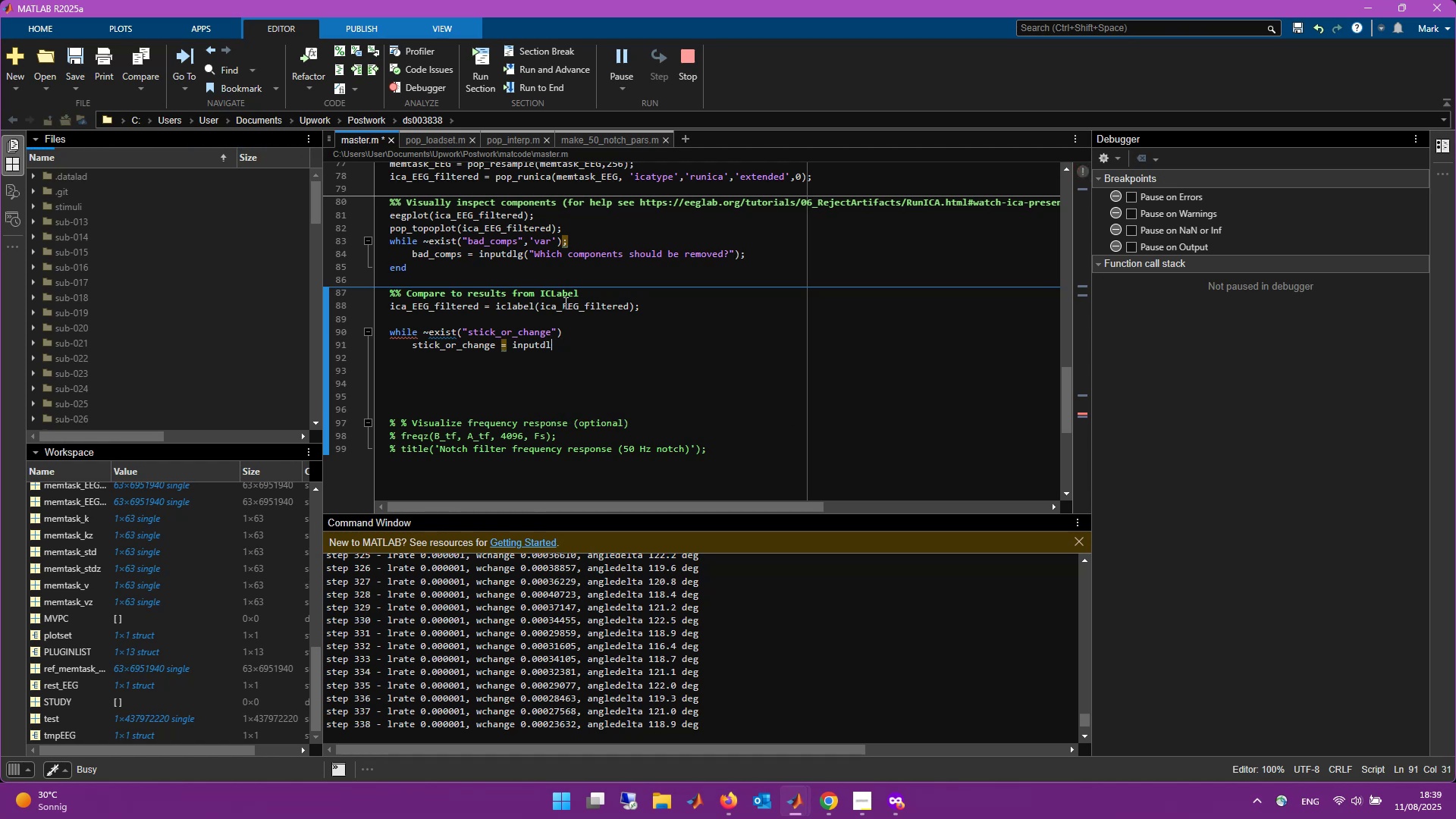 
key(Backspace)
 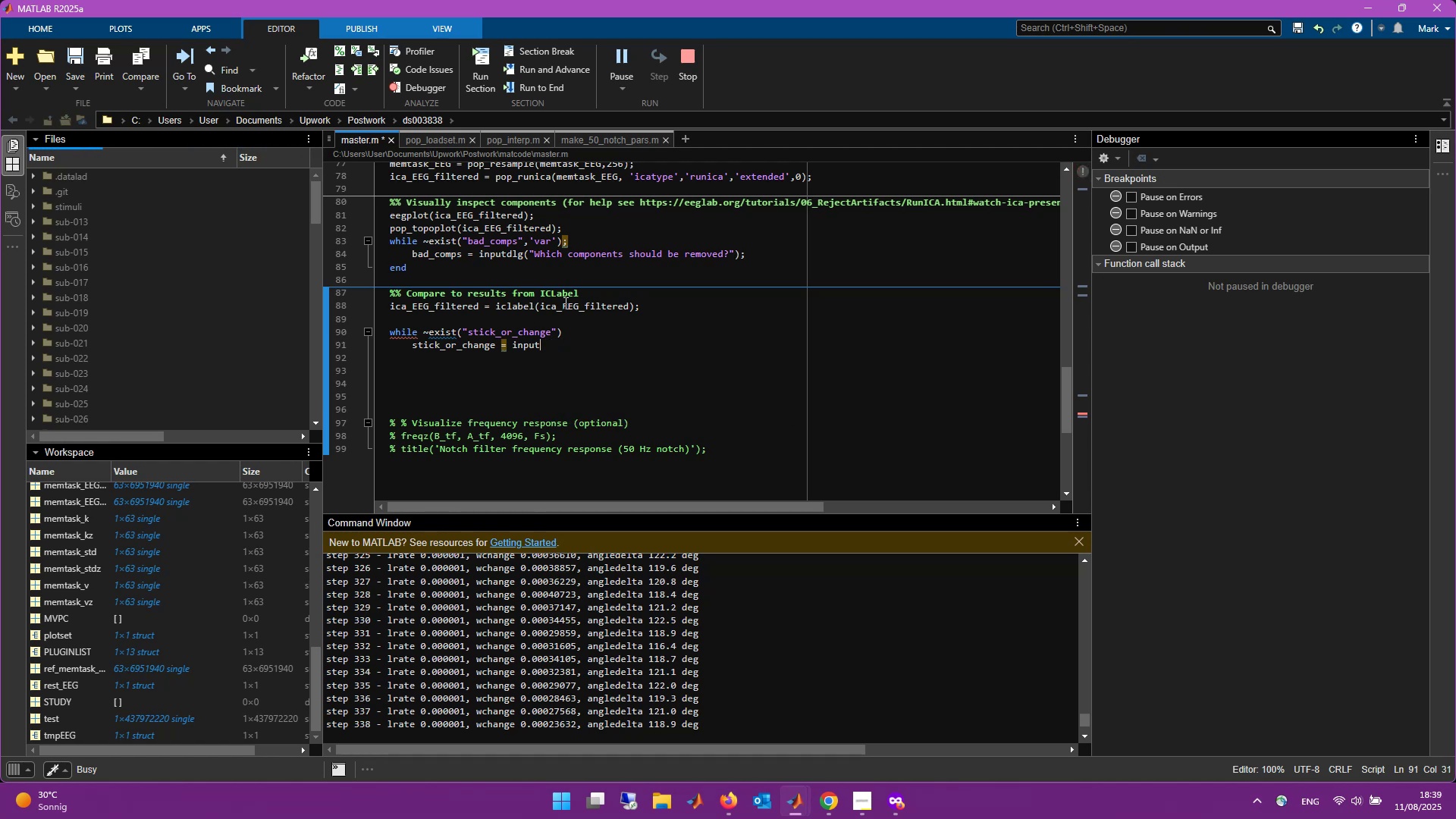 
key(Backspace)
 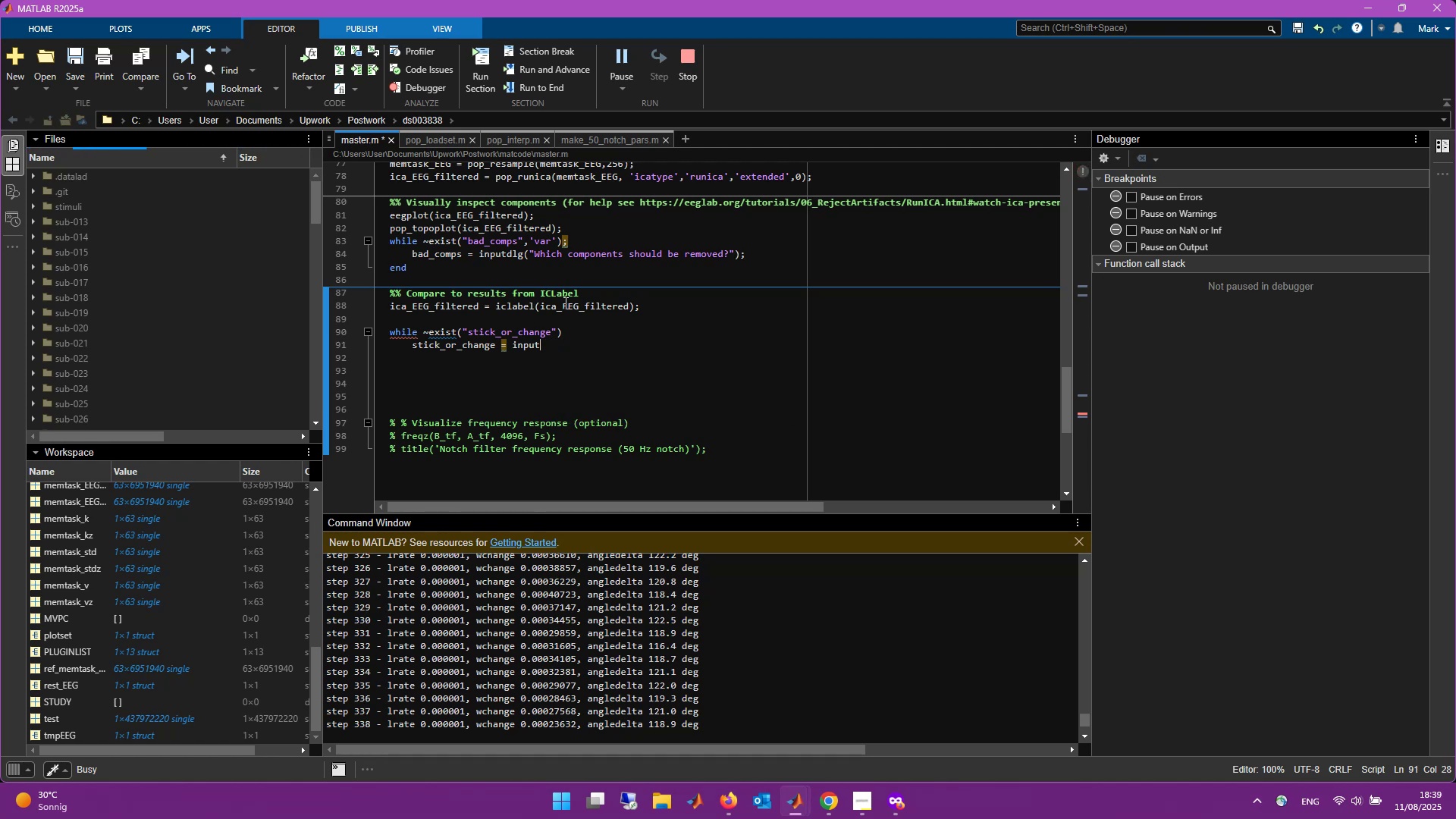 
key(Backspace)
 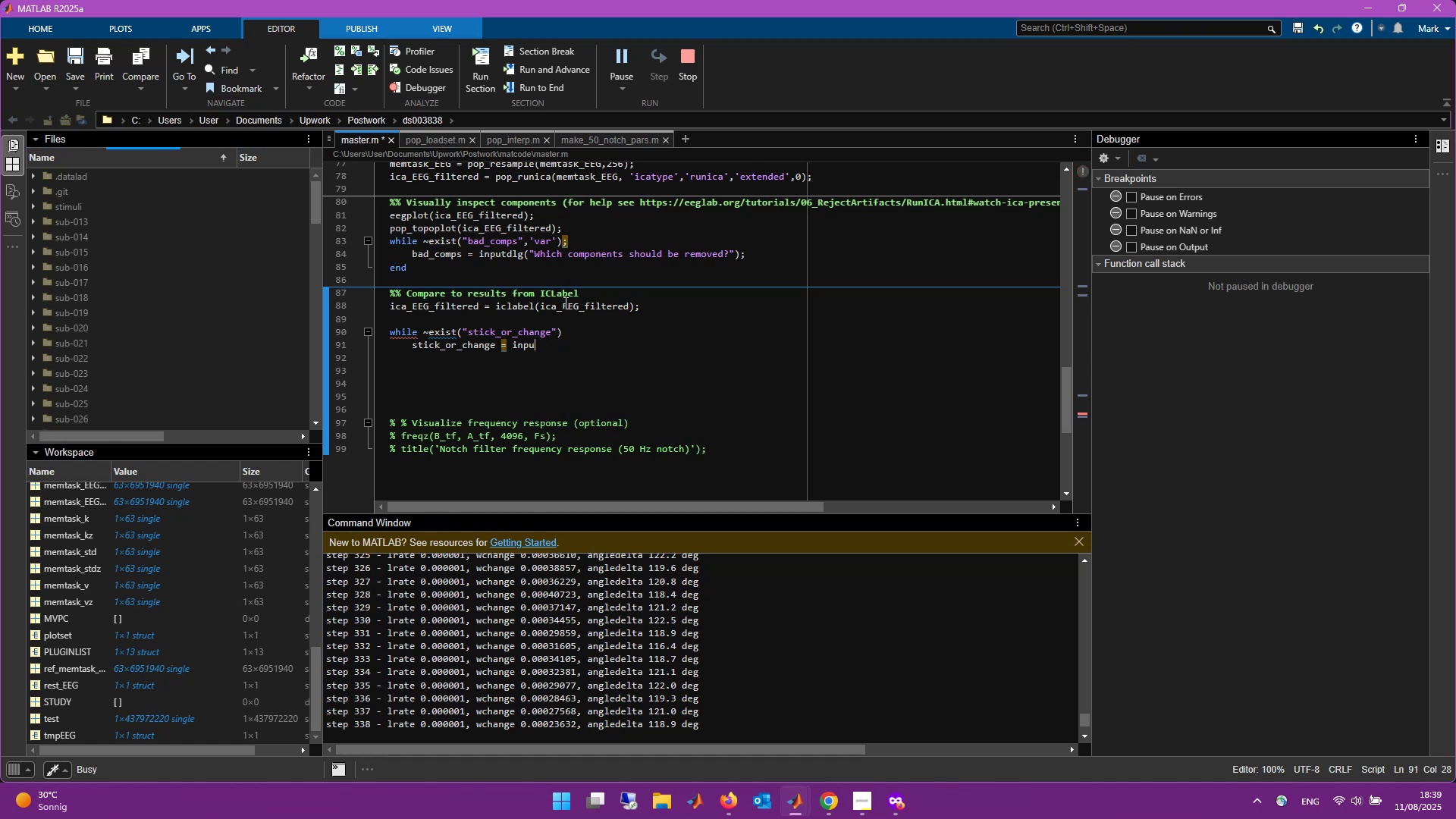 
key(Backspace)
 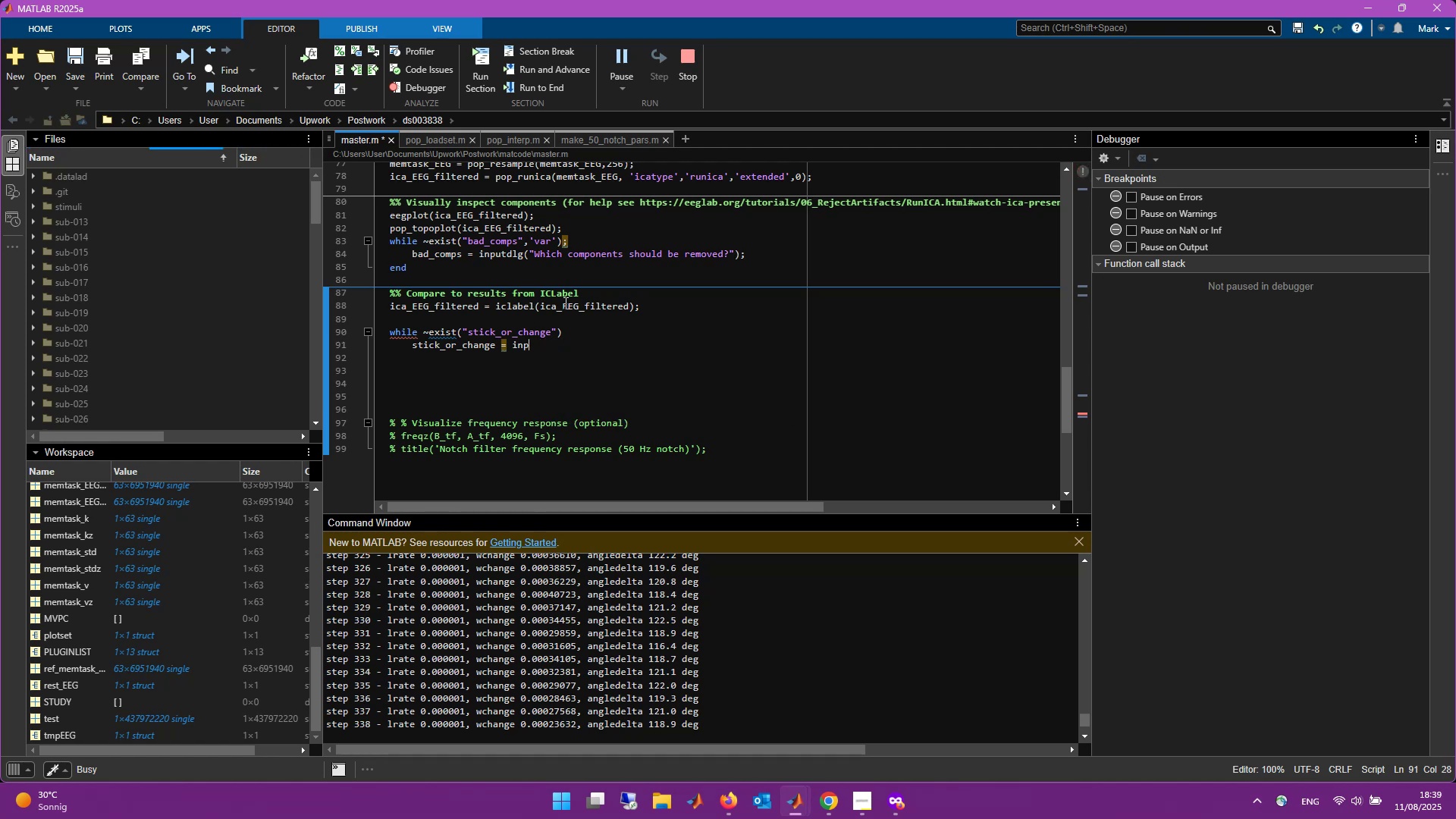 
key(Backspace)
 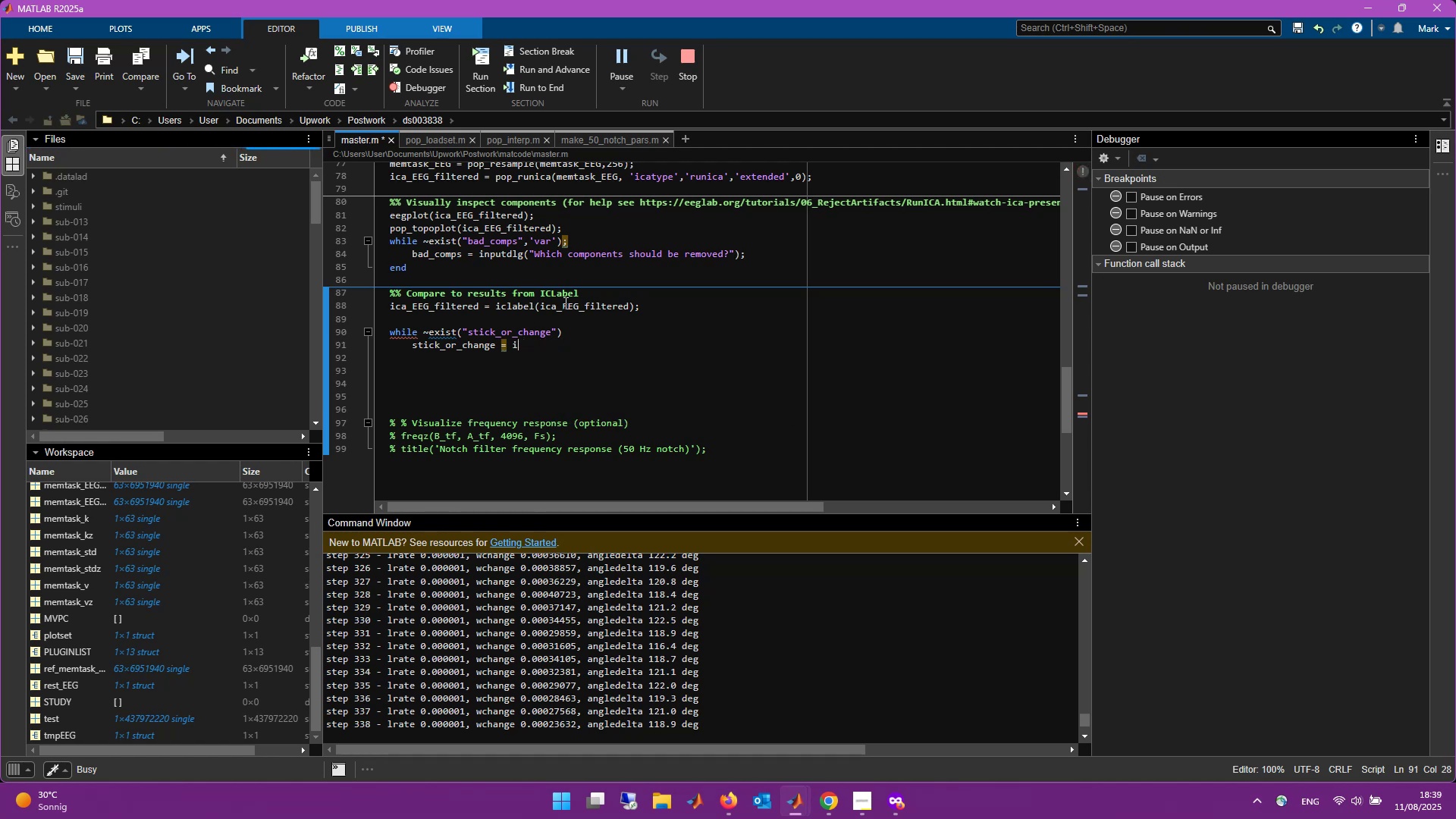 
key(Backspace)
 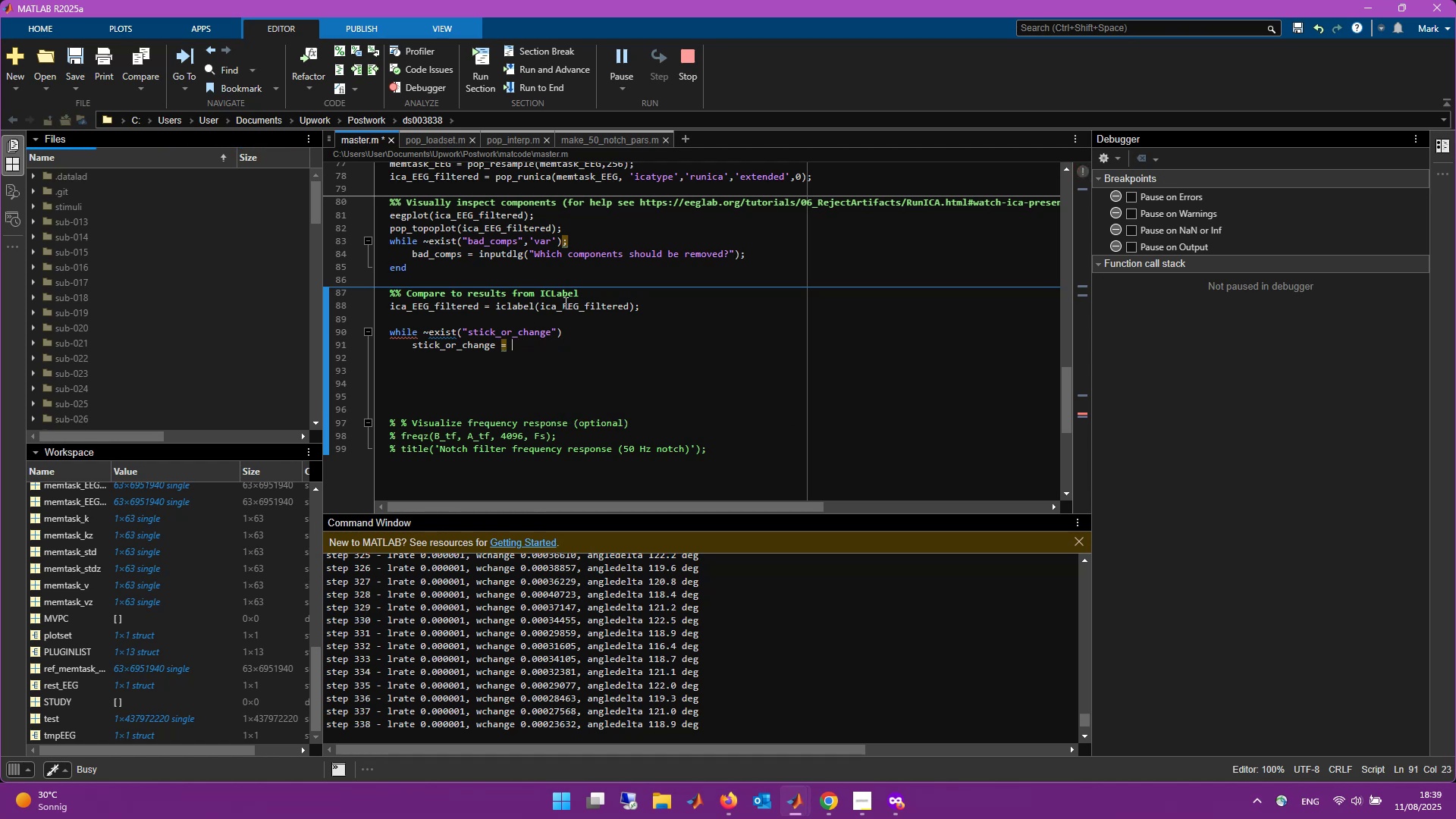 
key(Alt+Tab)
 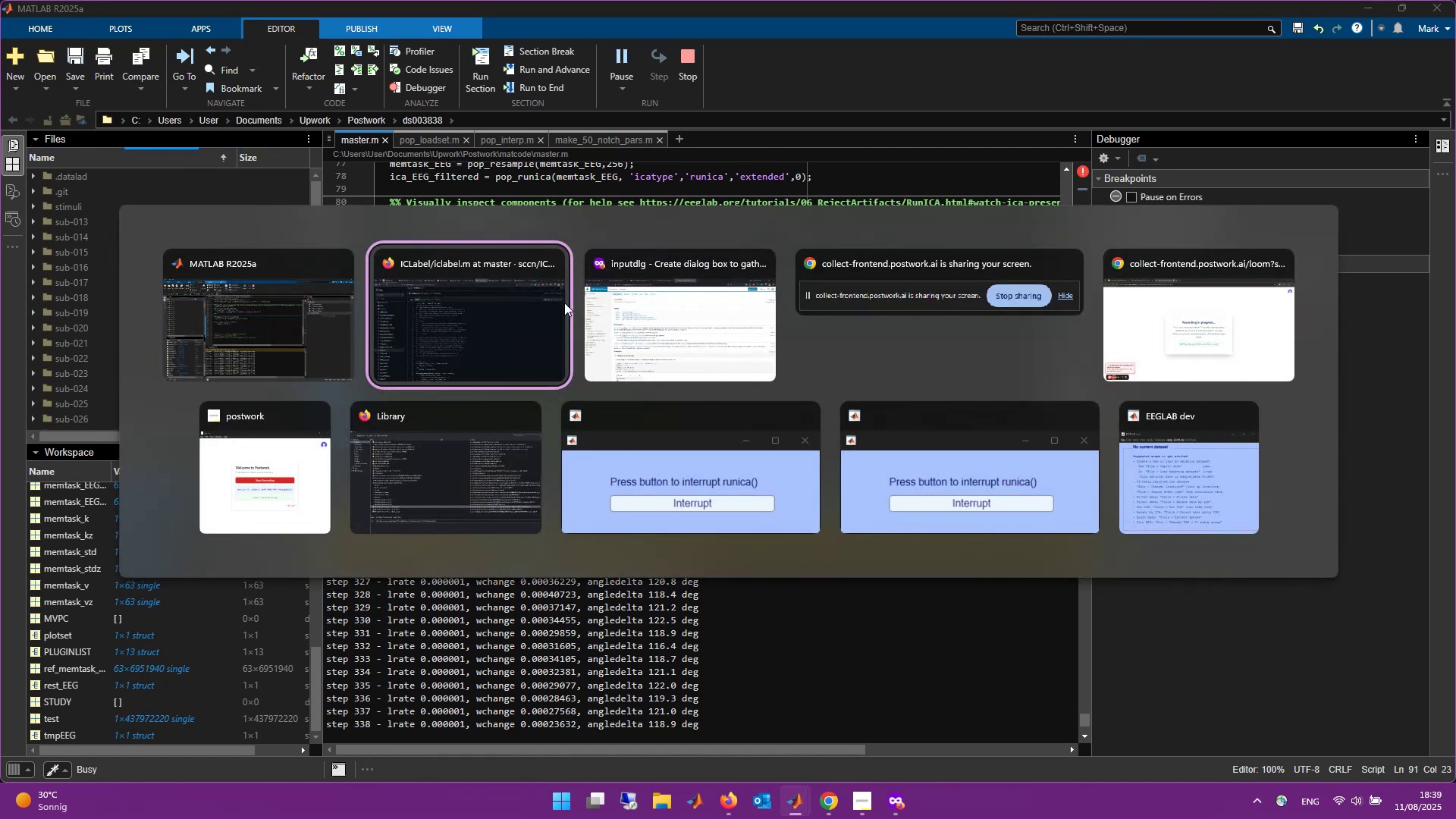 
key(Alt+Tab)
 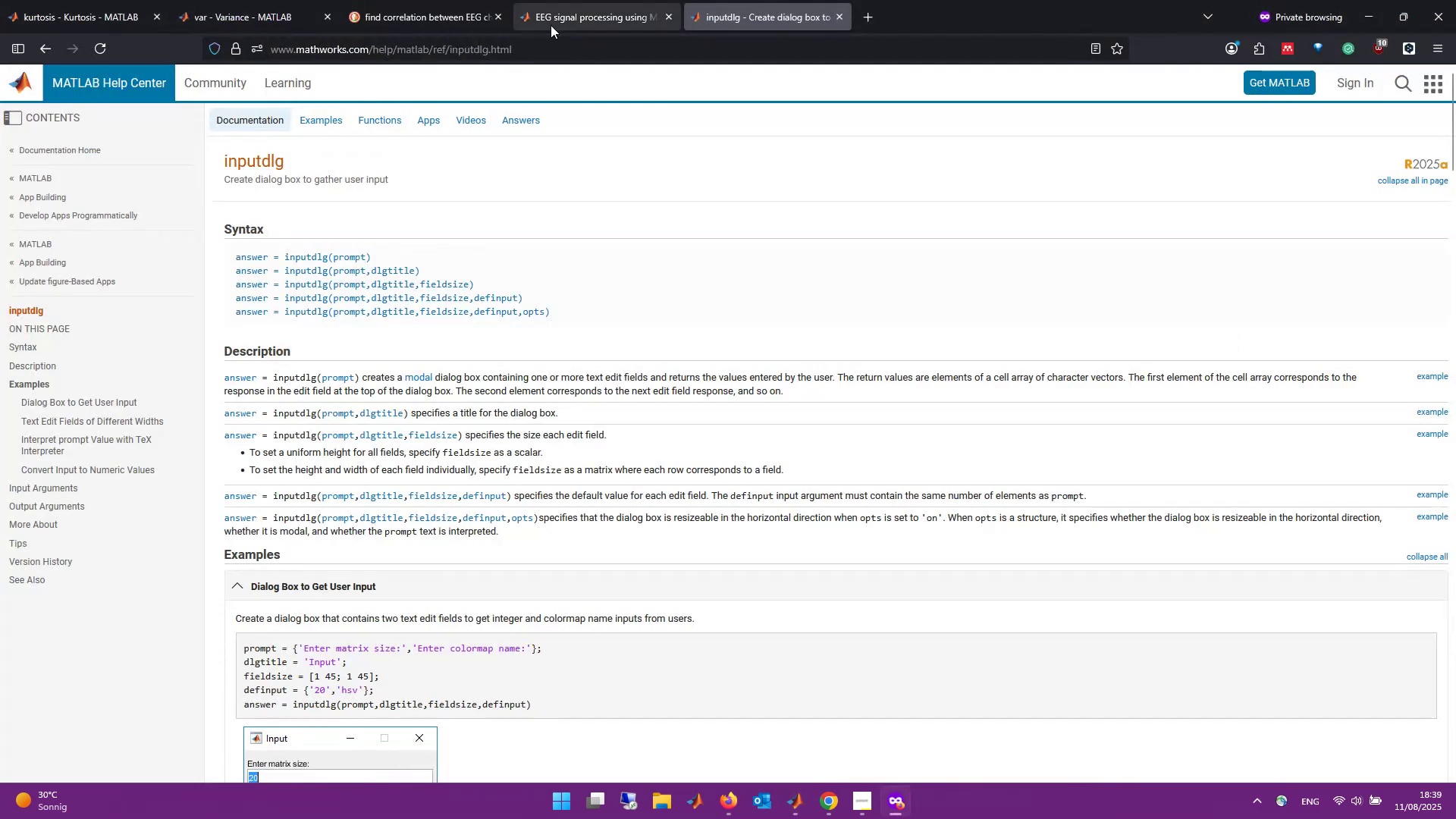 
key(Control+T)
 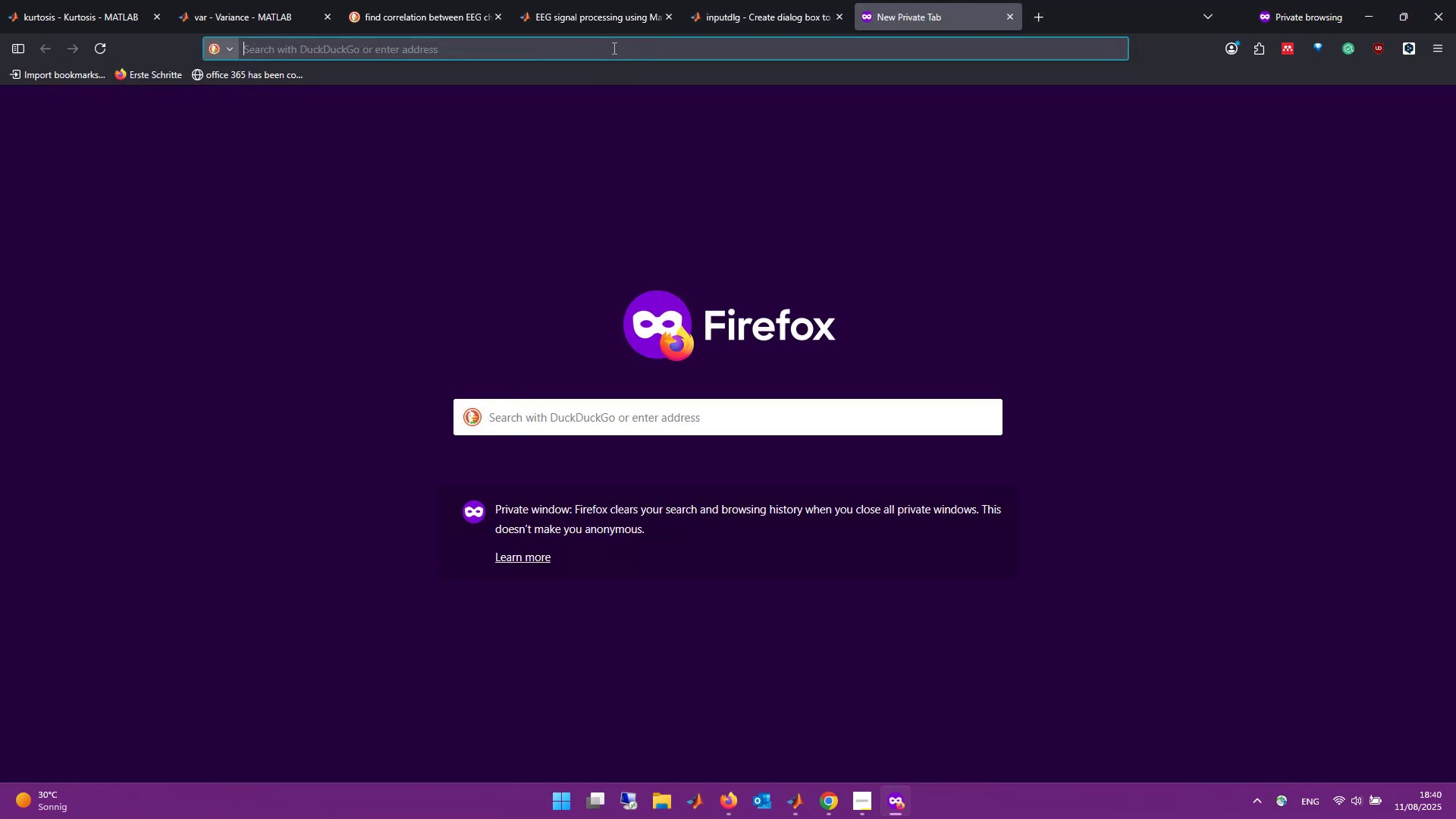 
type(matlab es)
key(Backspace)
key(Backspace)
type(yes or no box)
 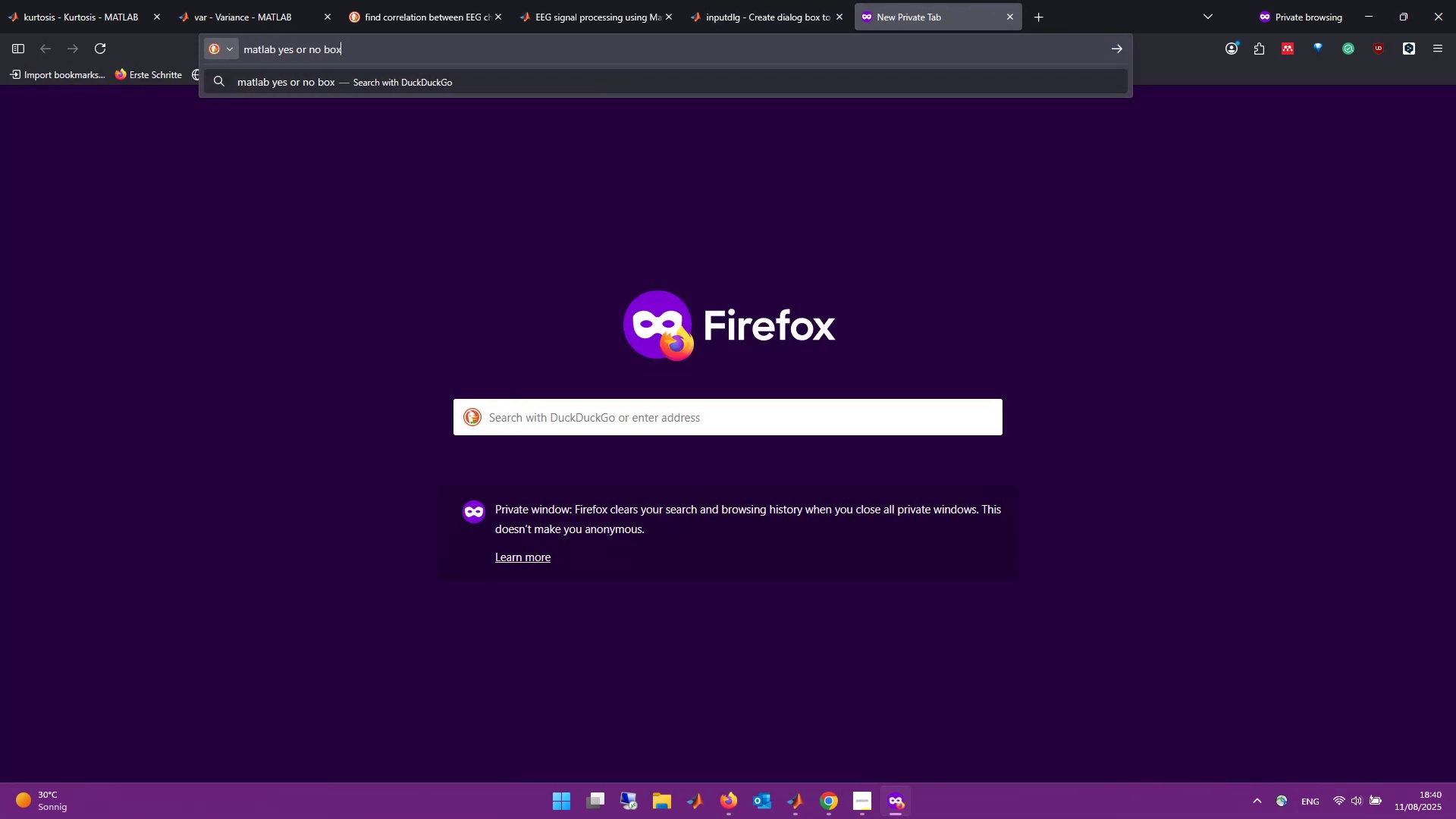 
key(Enter)
 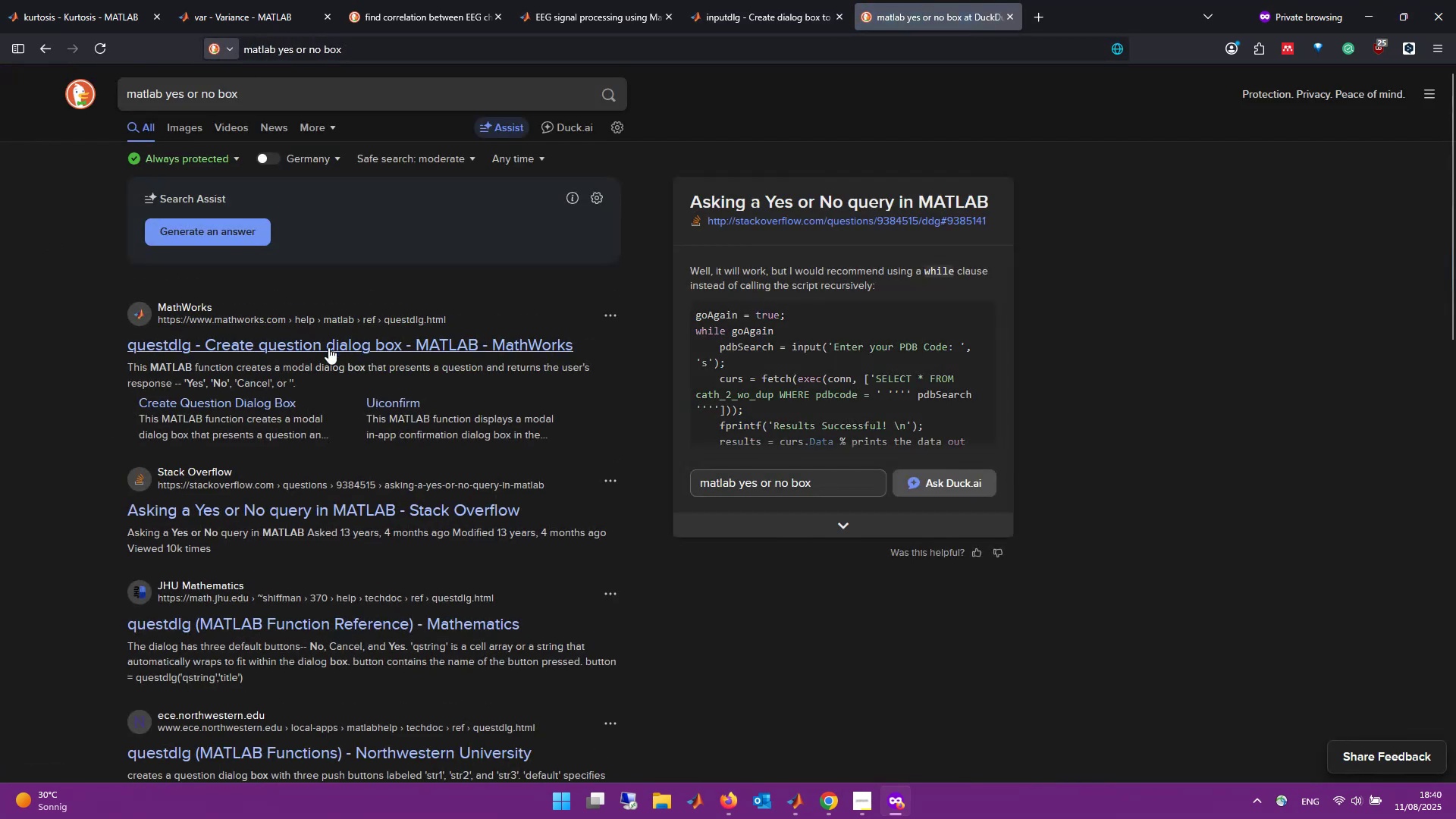 
left_click([328, 348])
 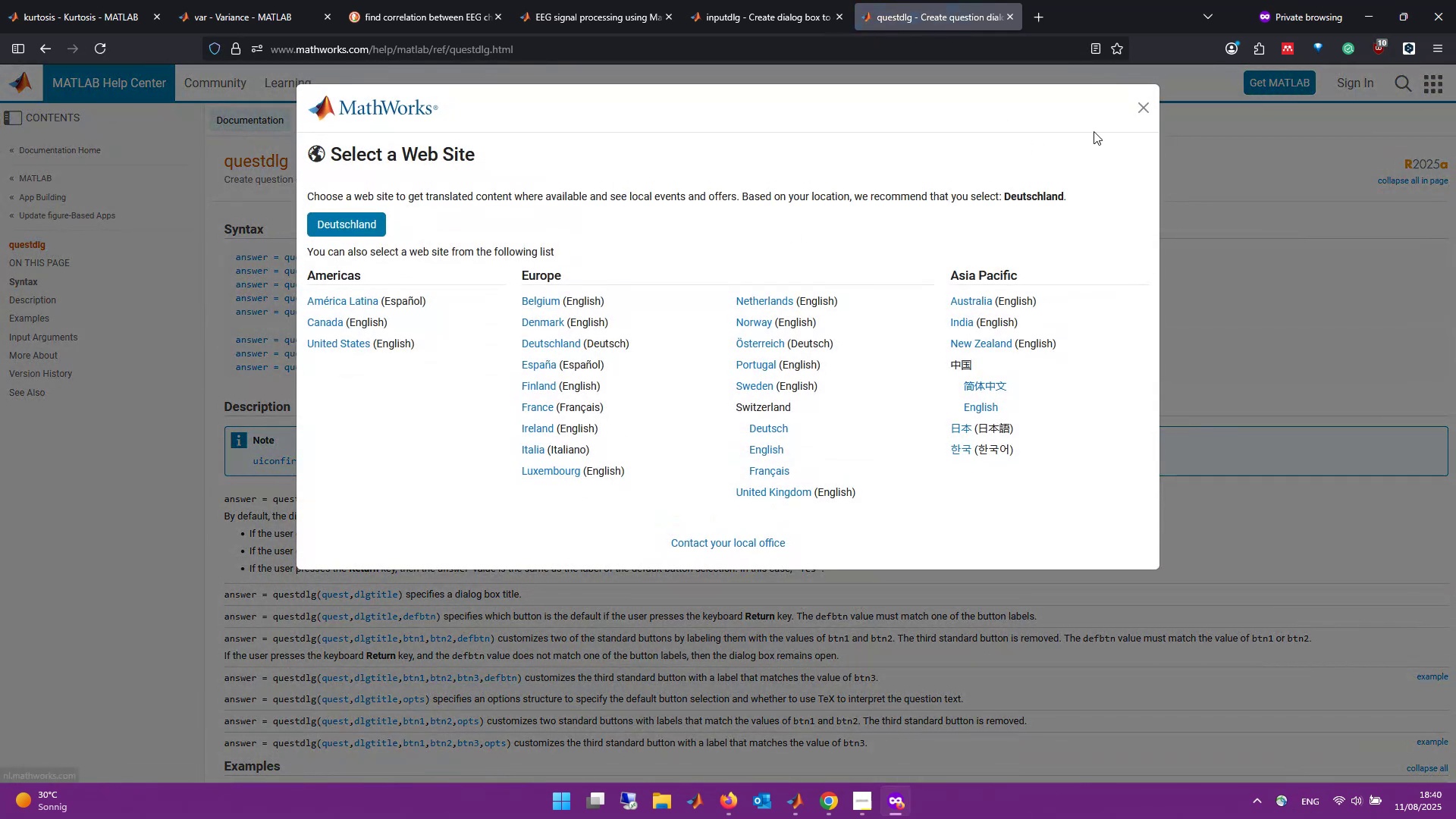 
left_click([1150, 104])
 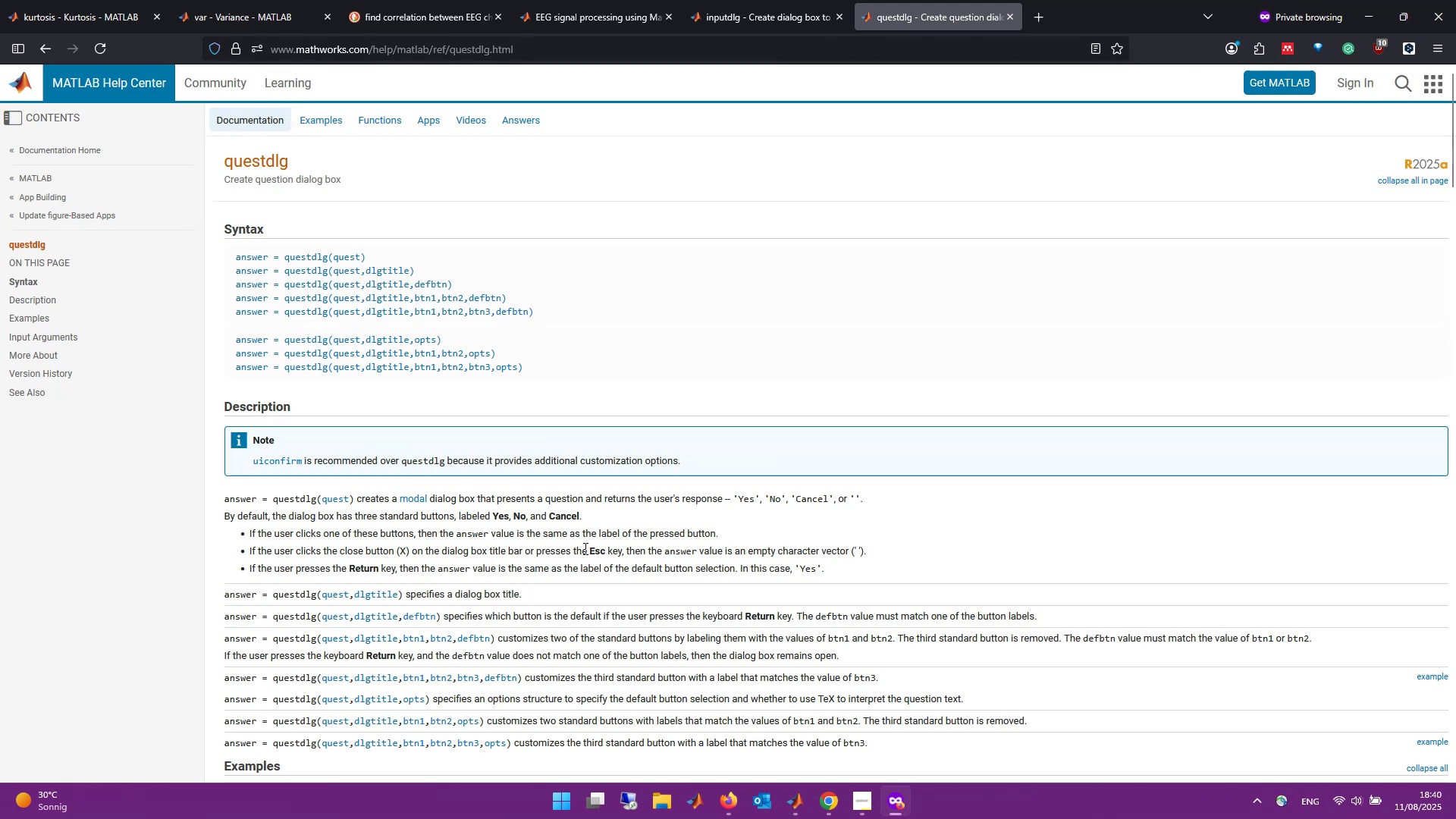 
wait(19.05)
 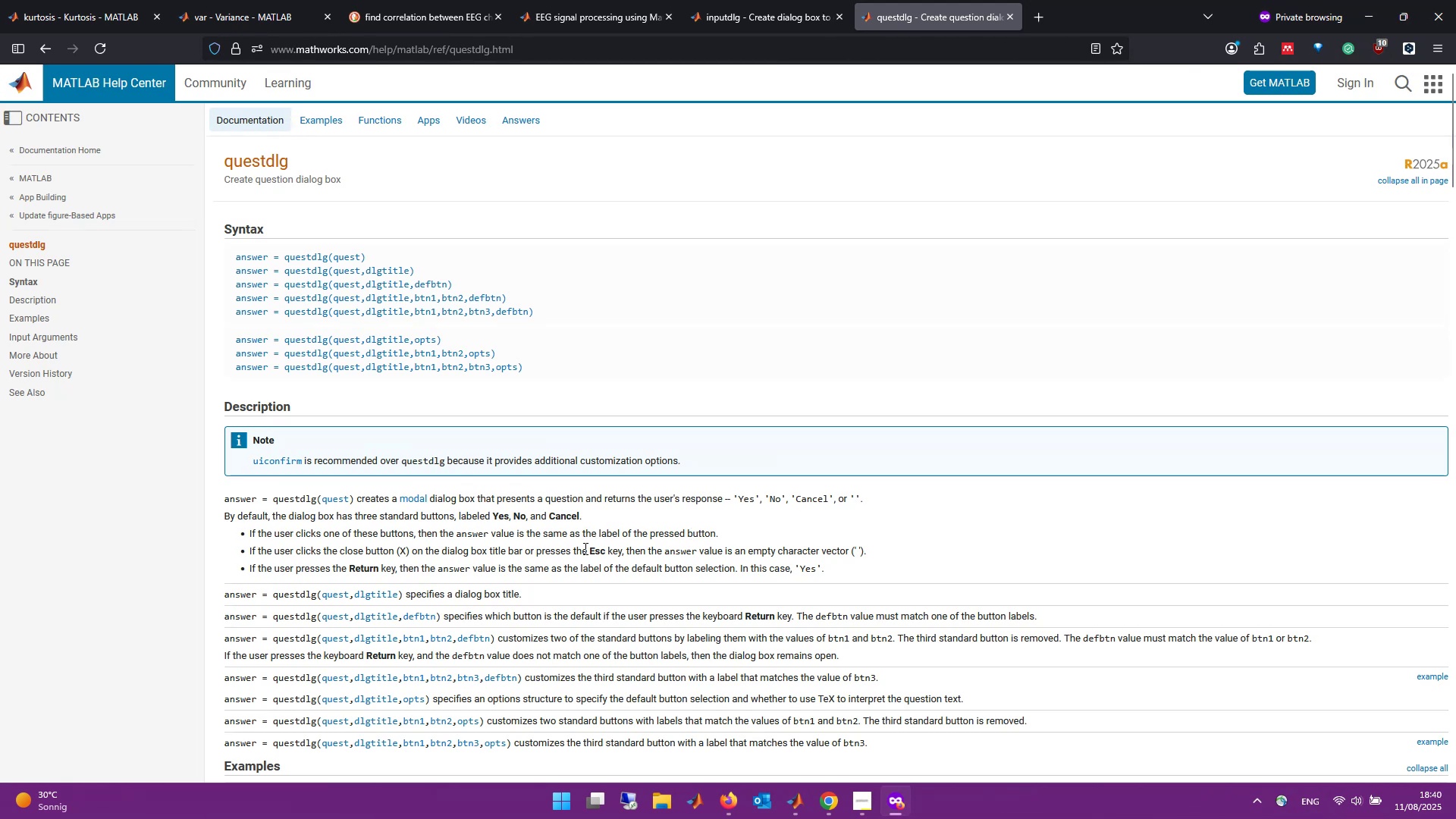 
scroll: coordinate [680, 535], scroll_direction: down, amount: 1.0
 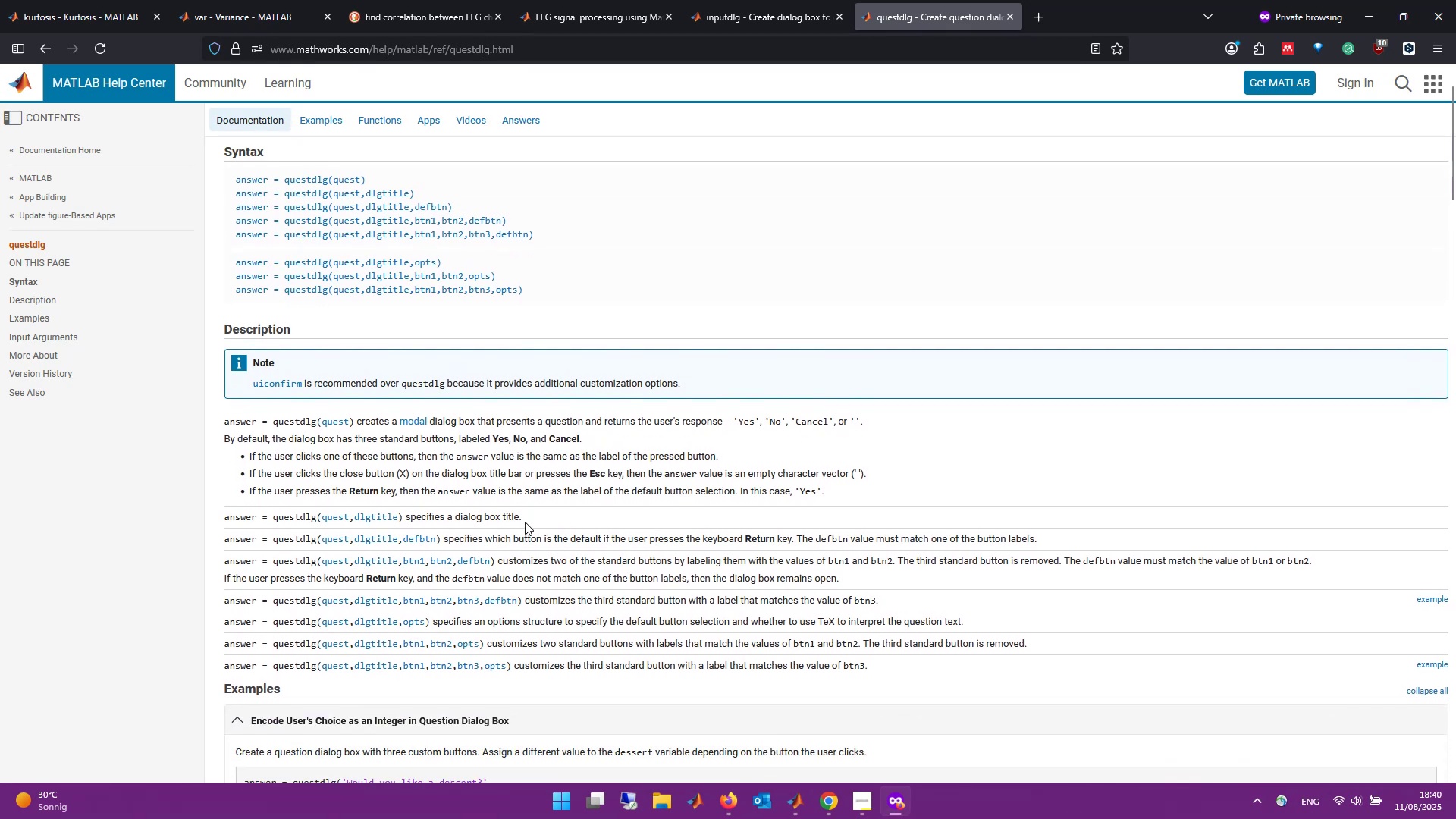 
wait(9.57)
 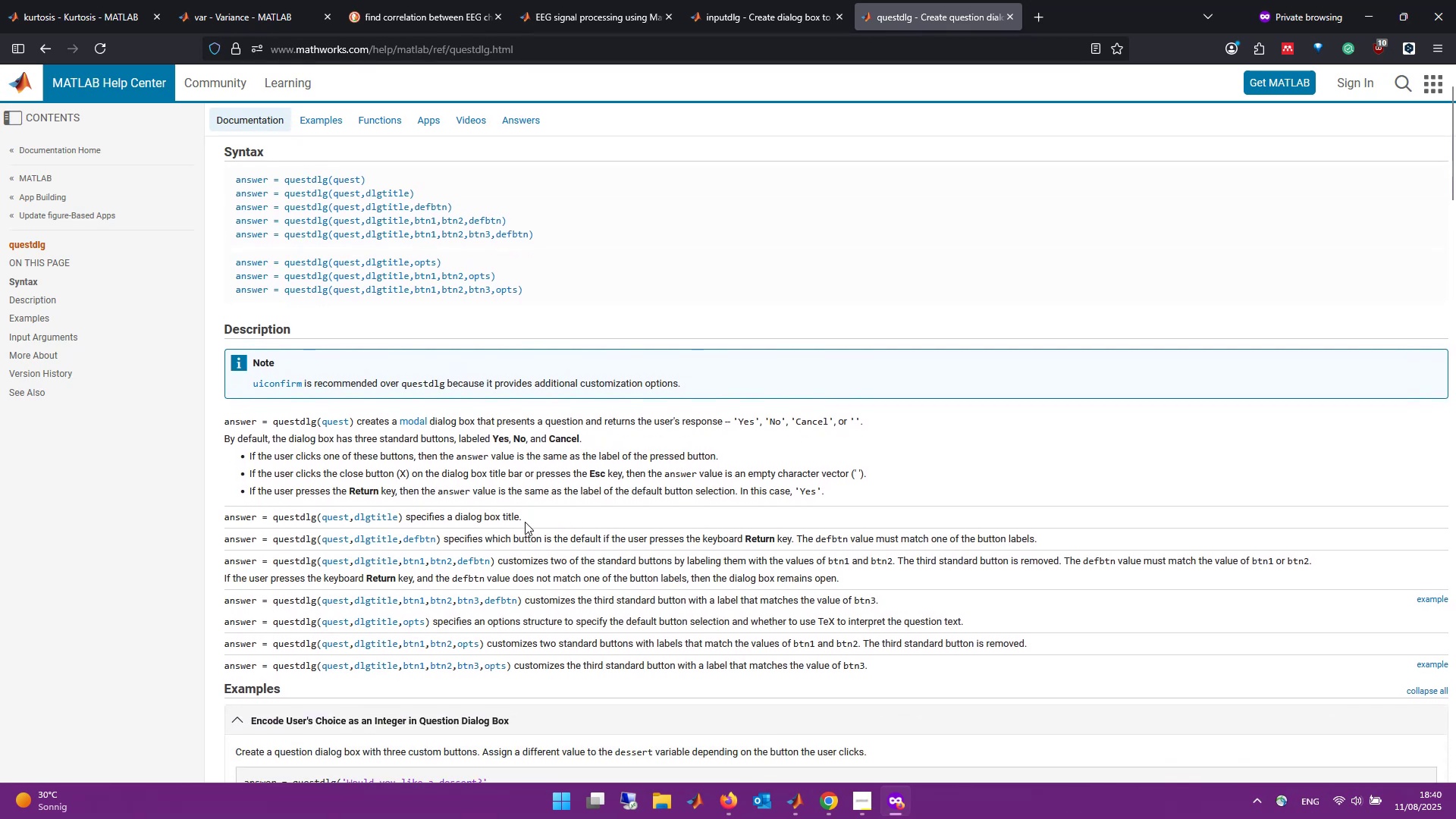 
scroll: coordinate [873, 482], scroll_direction: down, amount: 1.0
 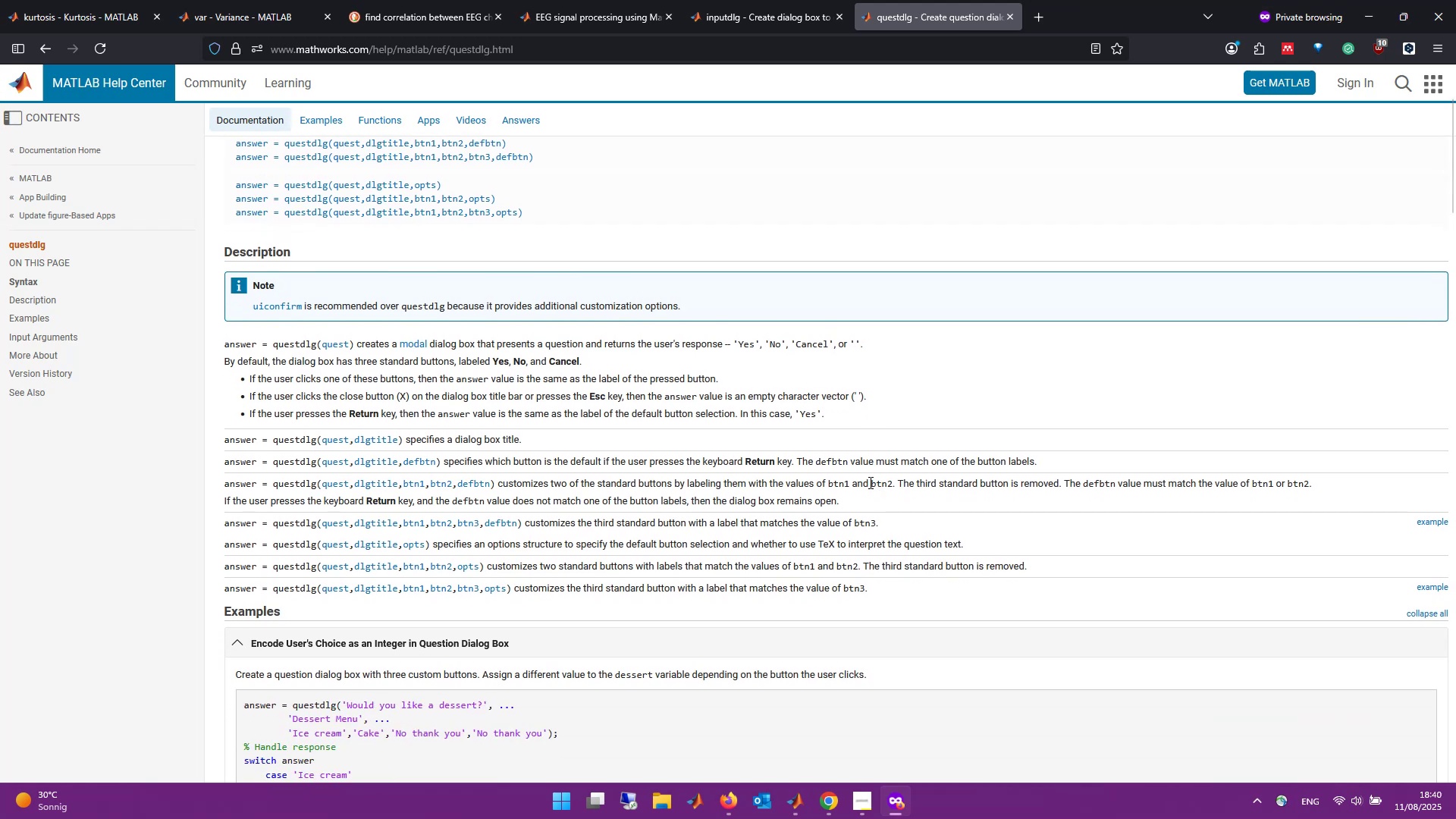 
wait(8.84)
 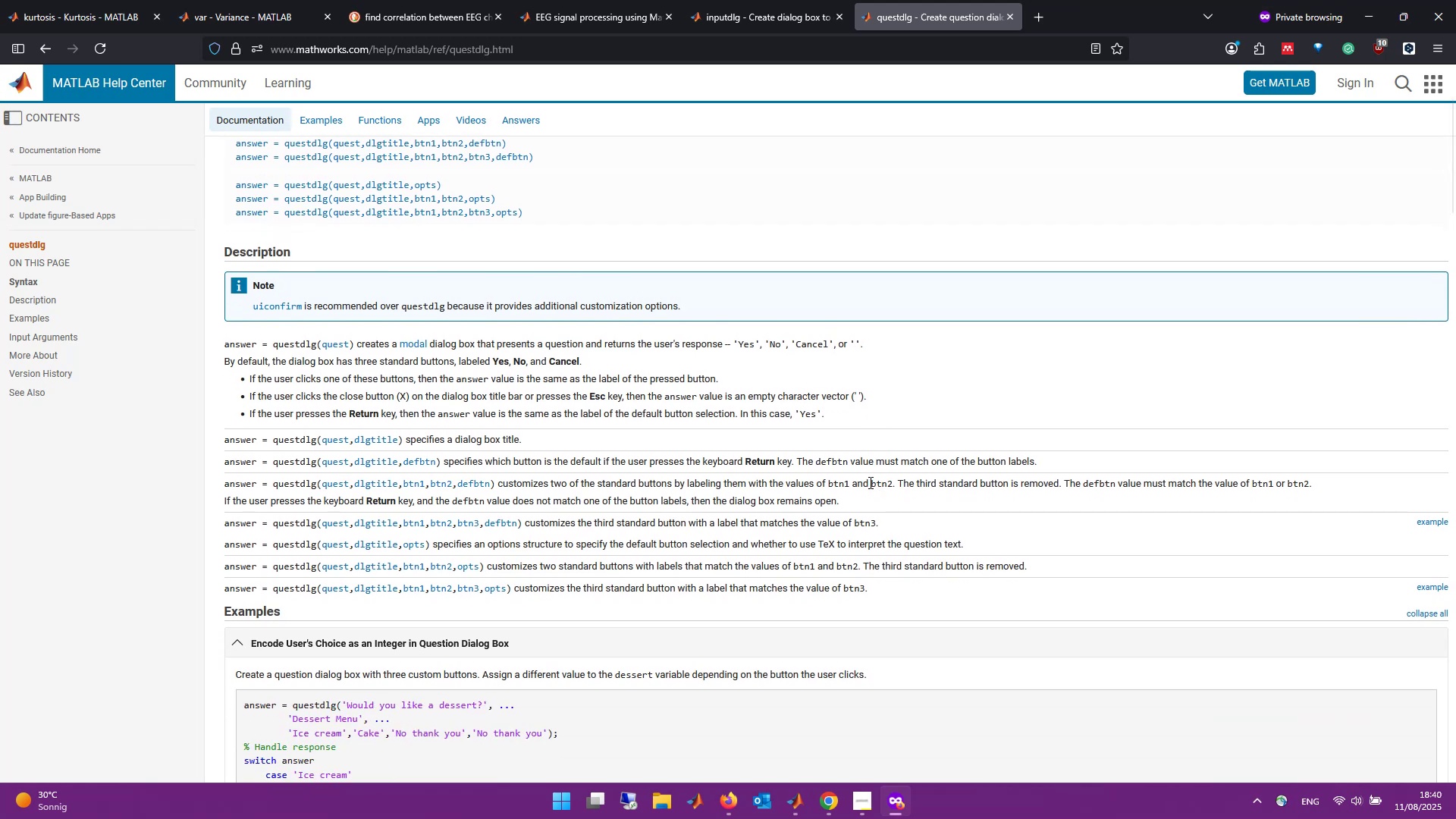 
key(Alt+Tab)
 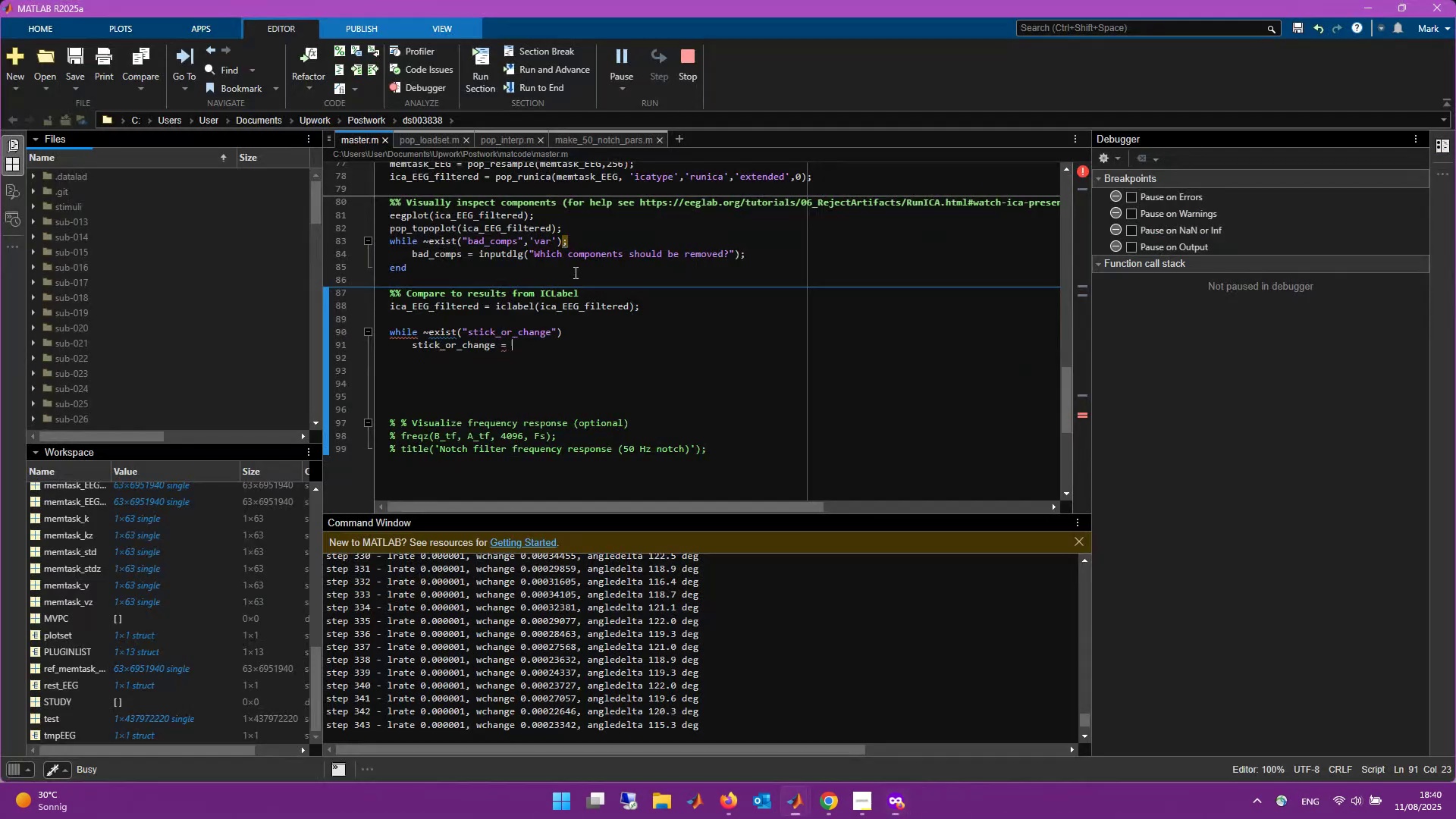 
wait(12.07)
 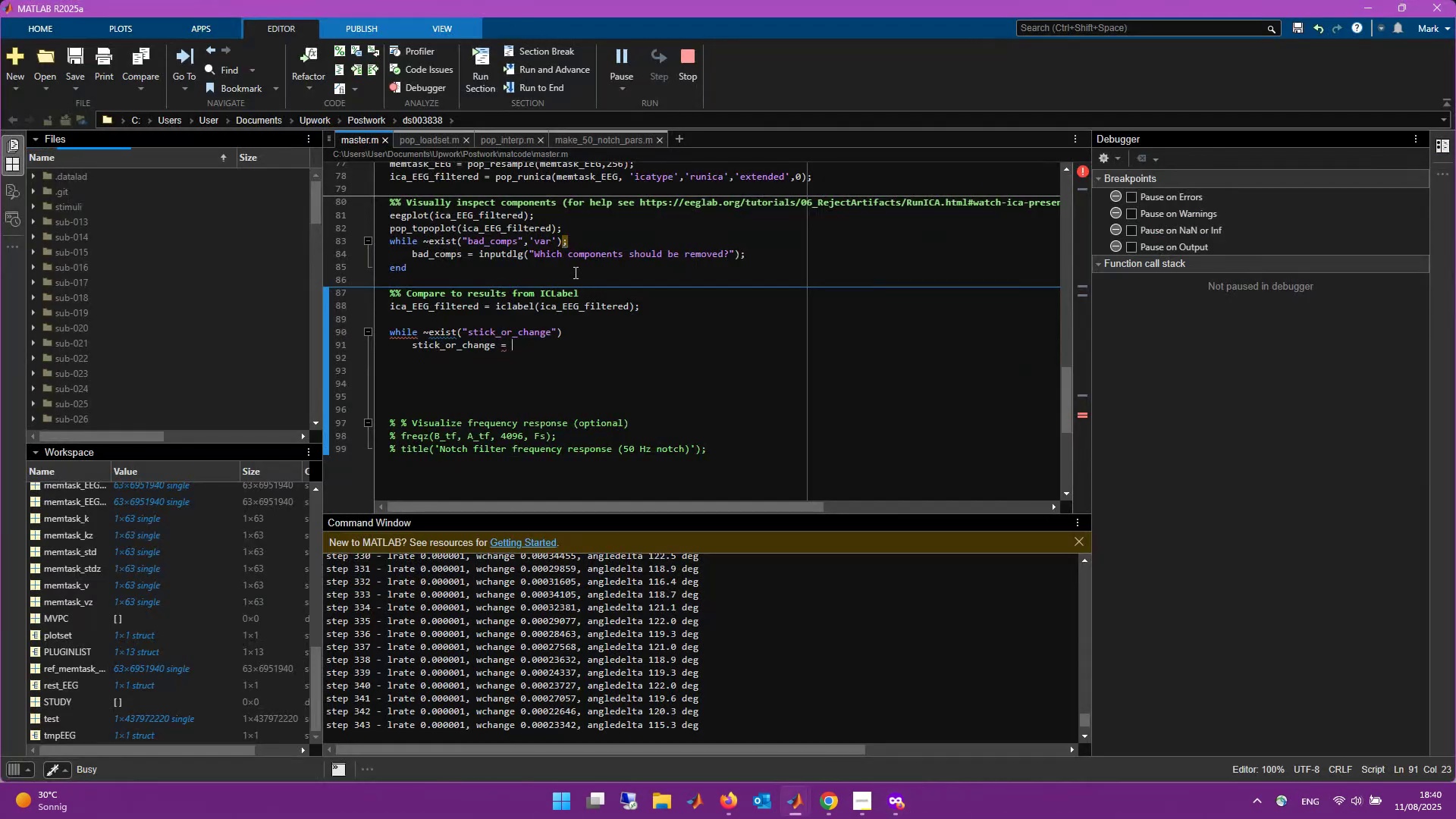 
key(Shift+2)
 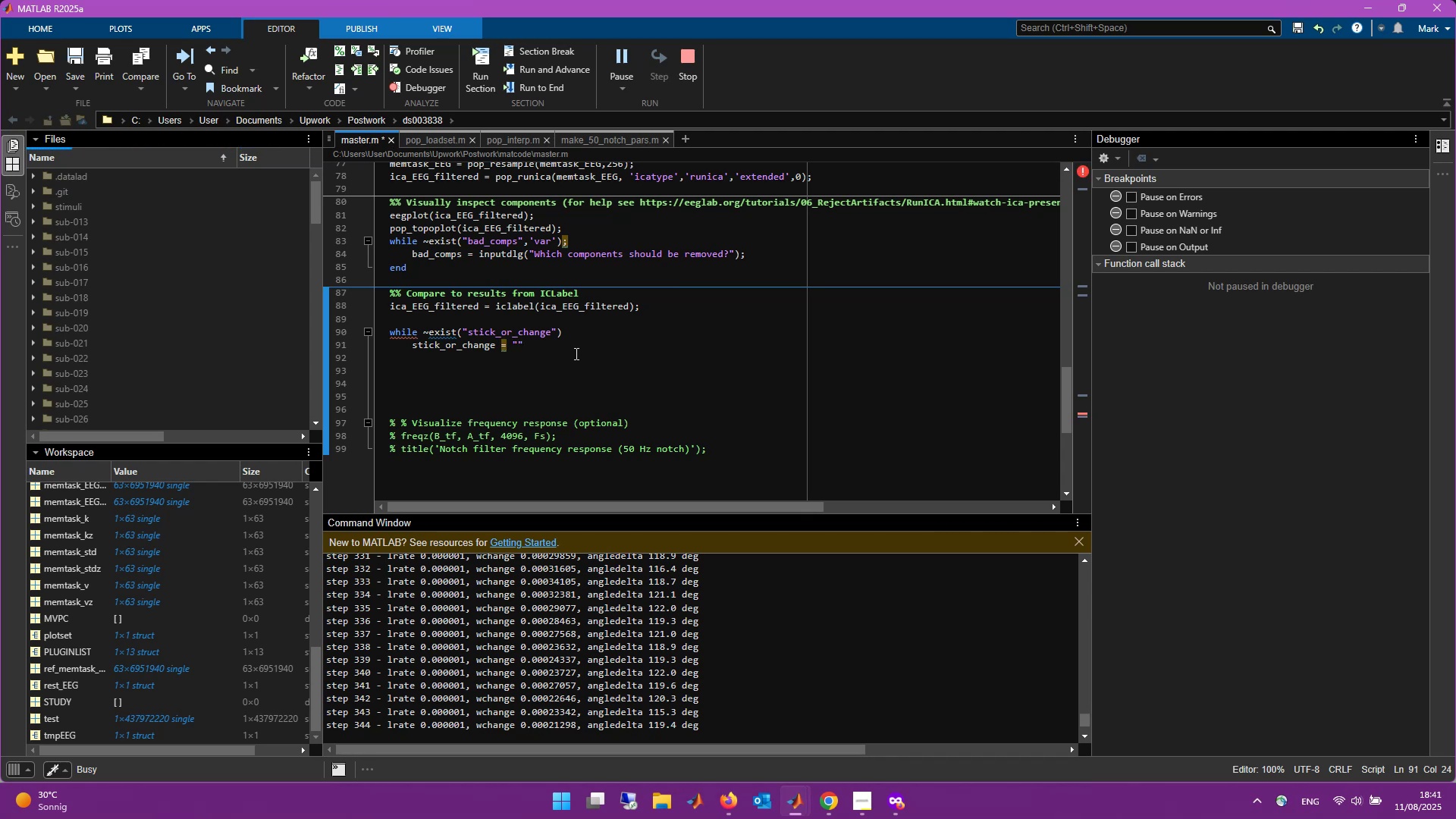 
key(ArrowRight)
 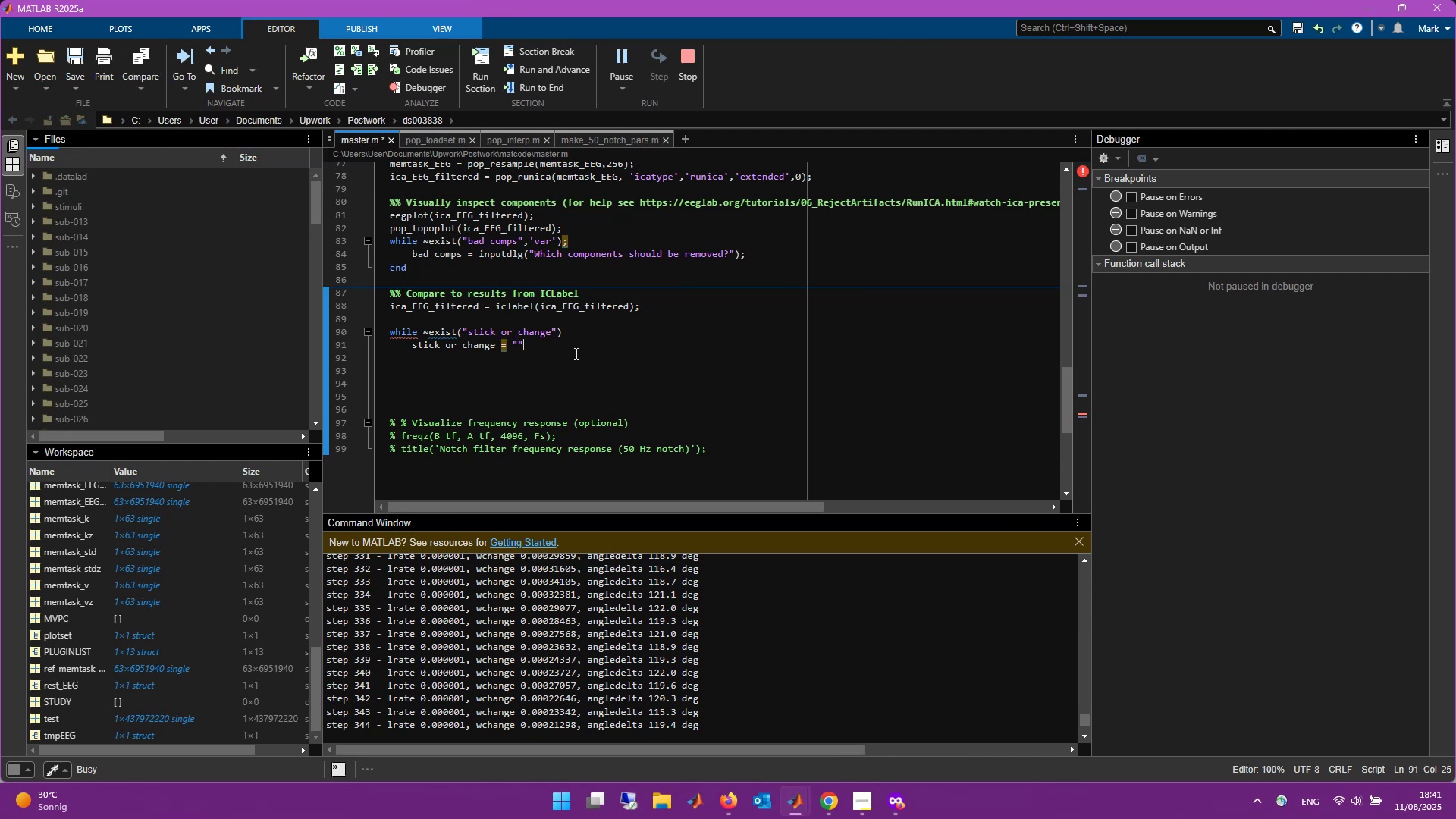 
key(Backspace)
 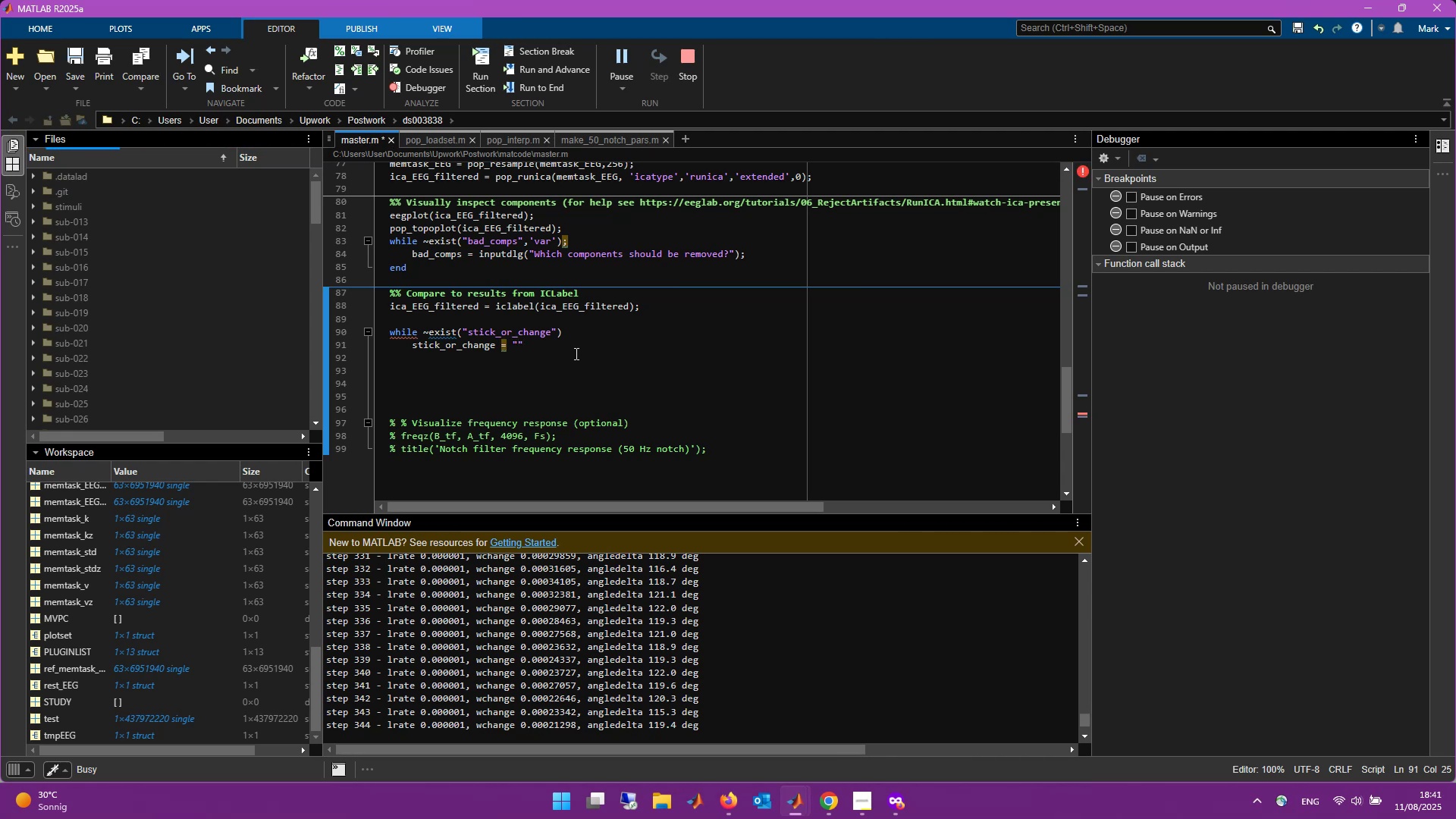 
key(Backspace)
 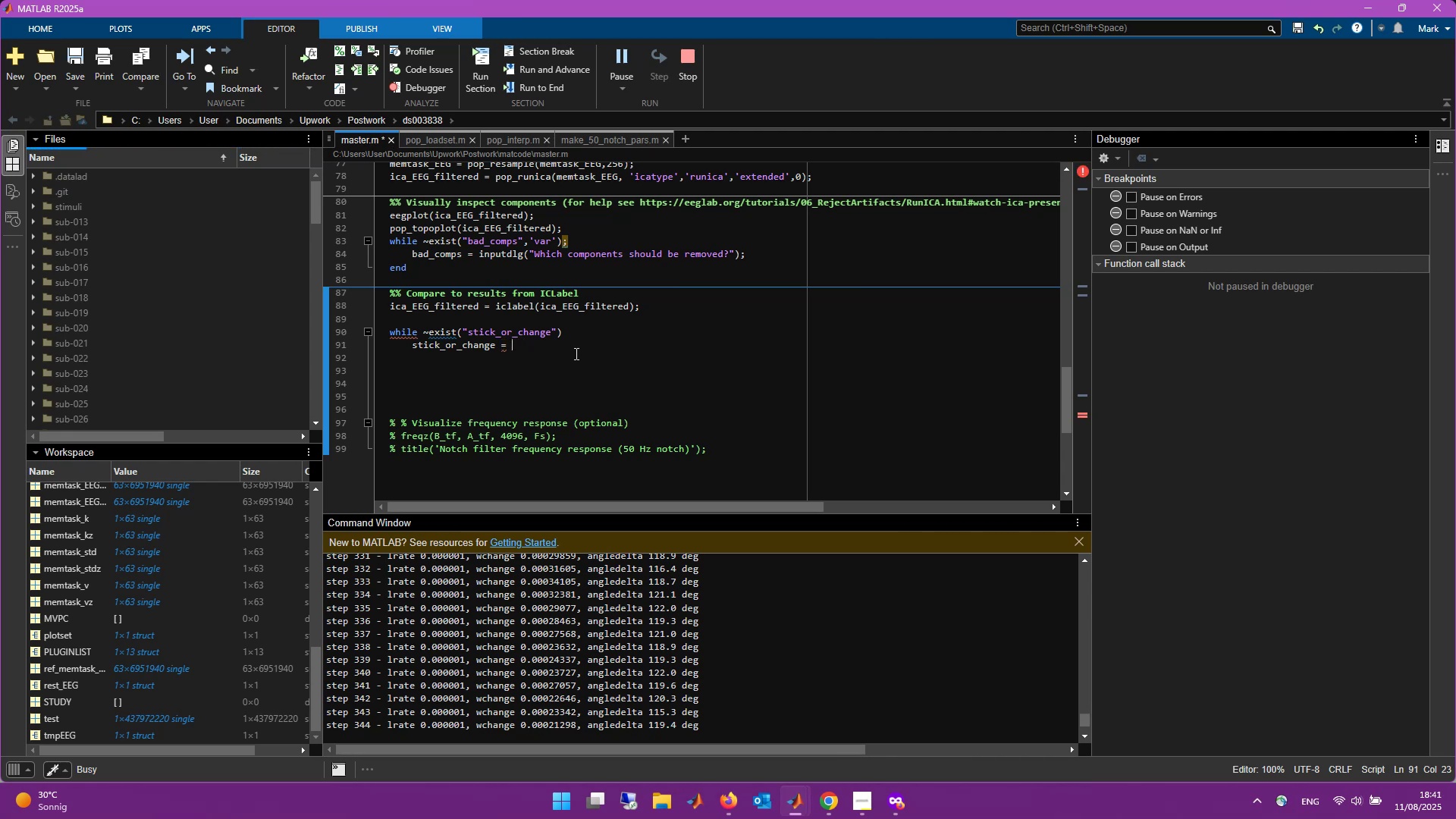 
key(Control+ArrowLeft)
 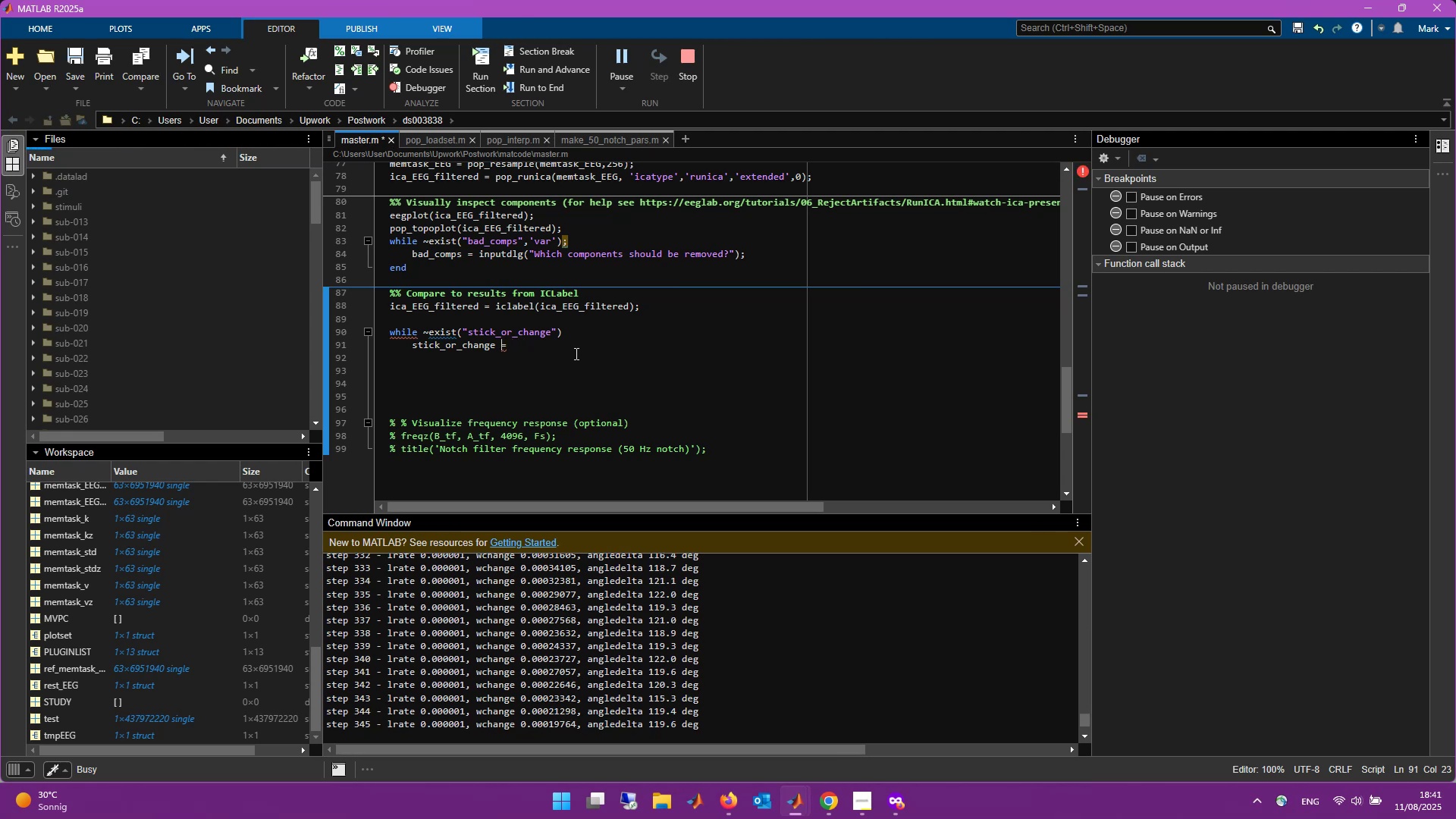 
key(Control+ArrowLeft)
 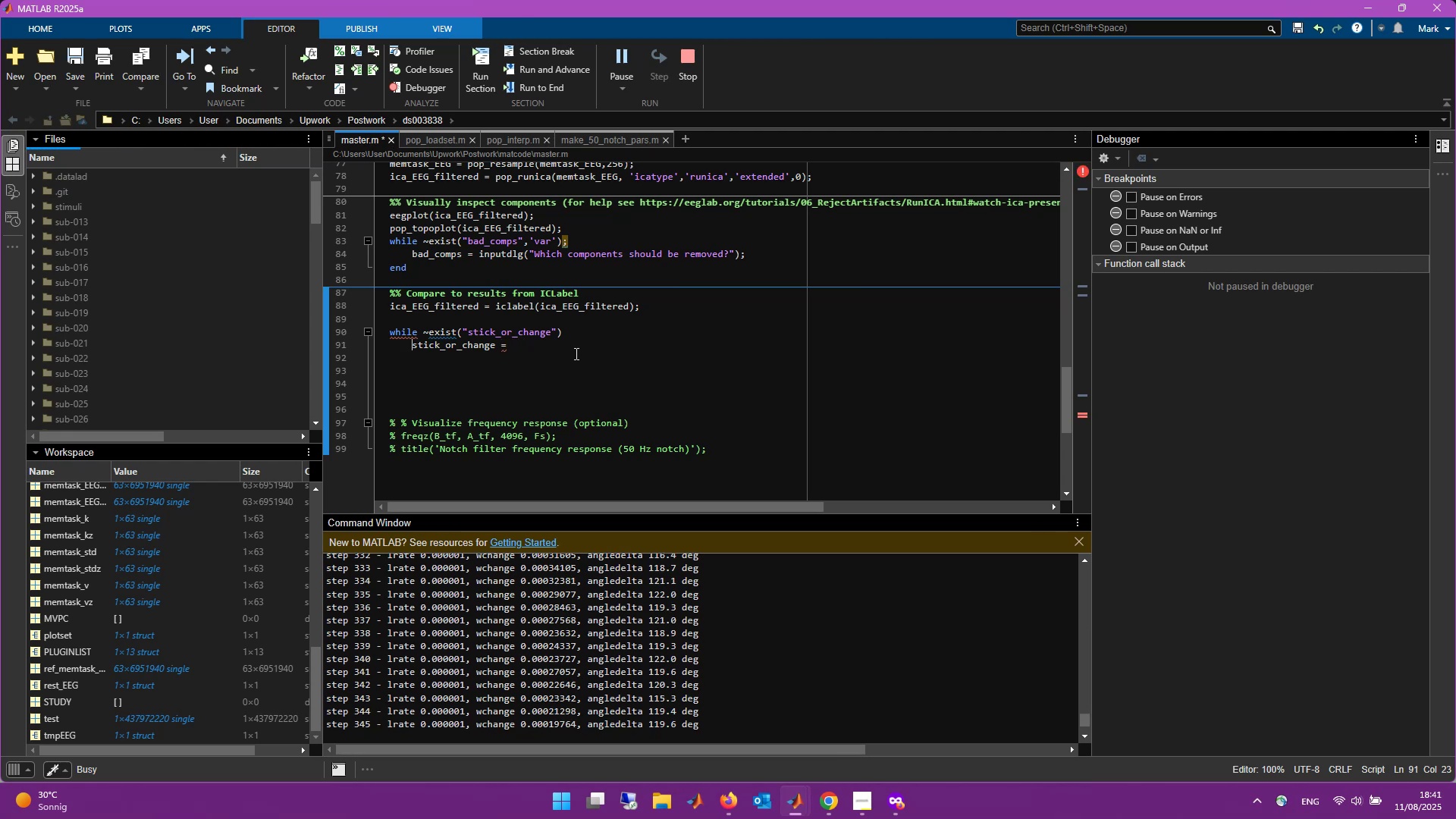 
key(Control+ArrowLeft)
 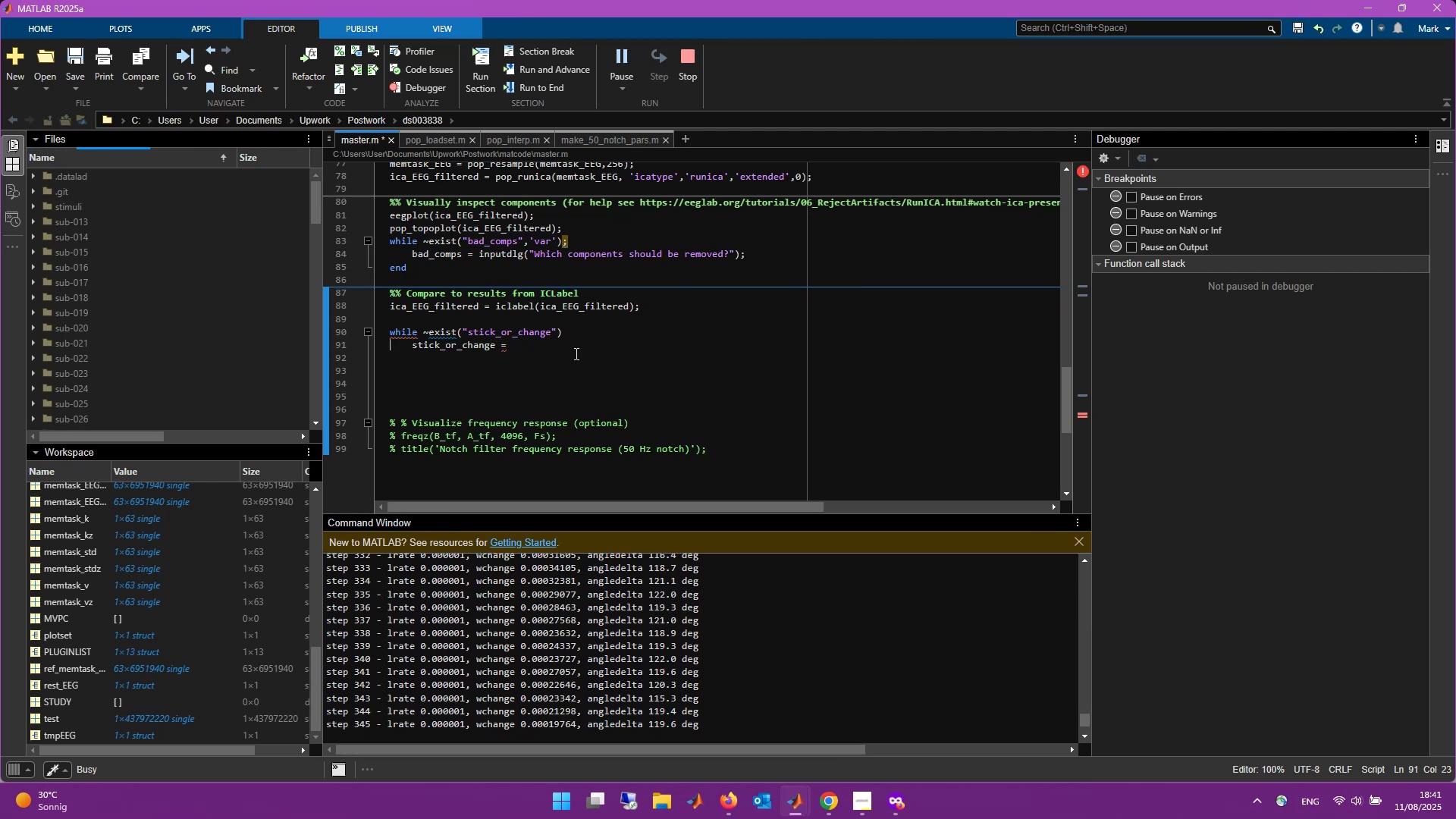 
key(Control+ArrowRight)
 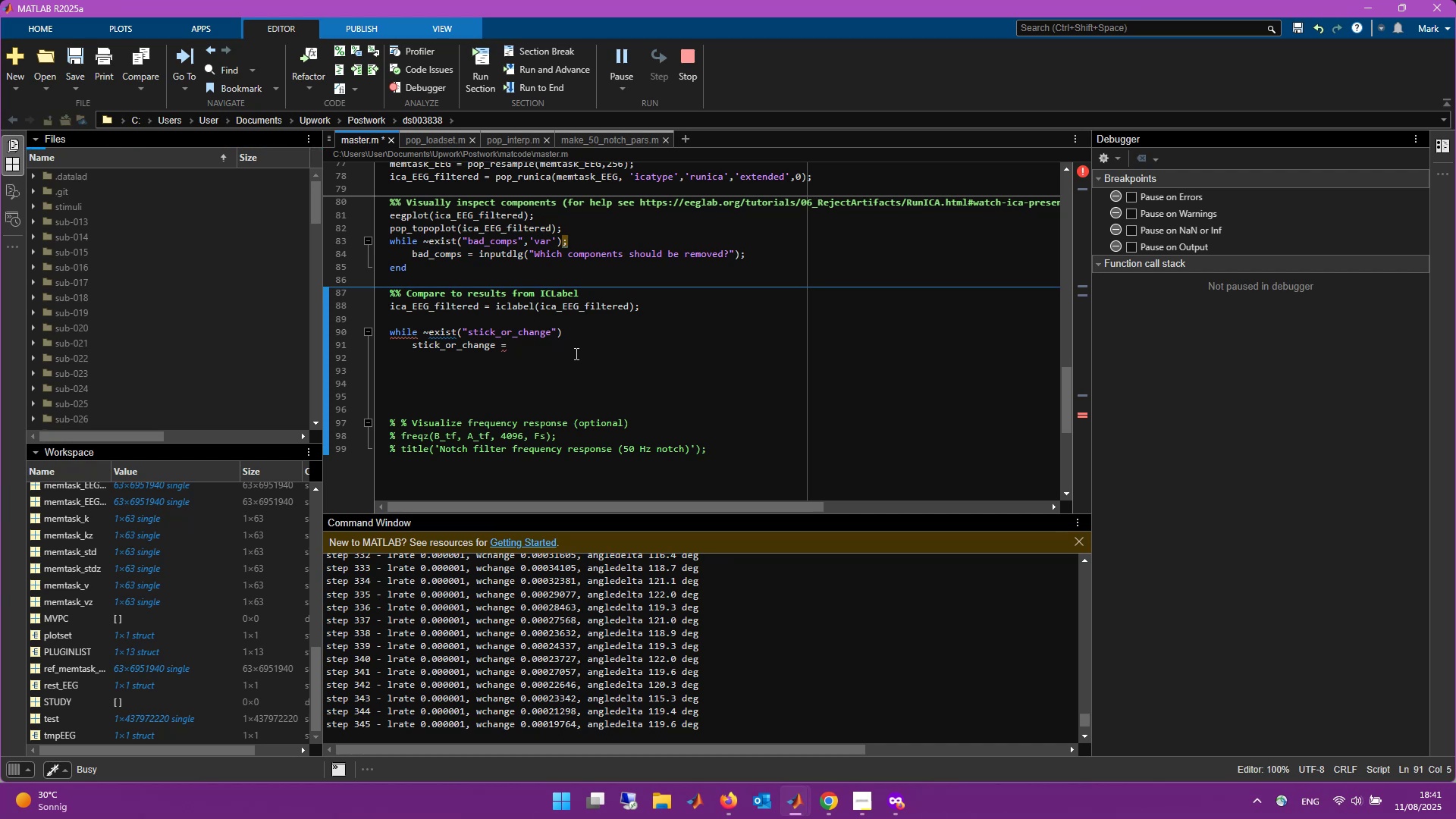 
type(qu = @)
 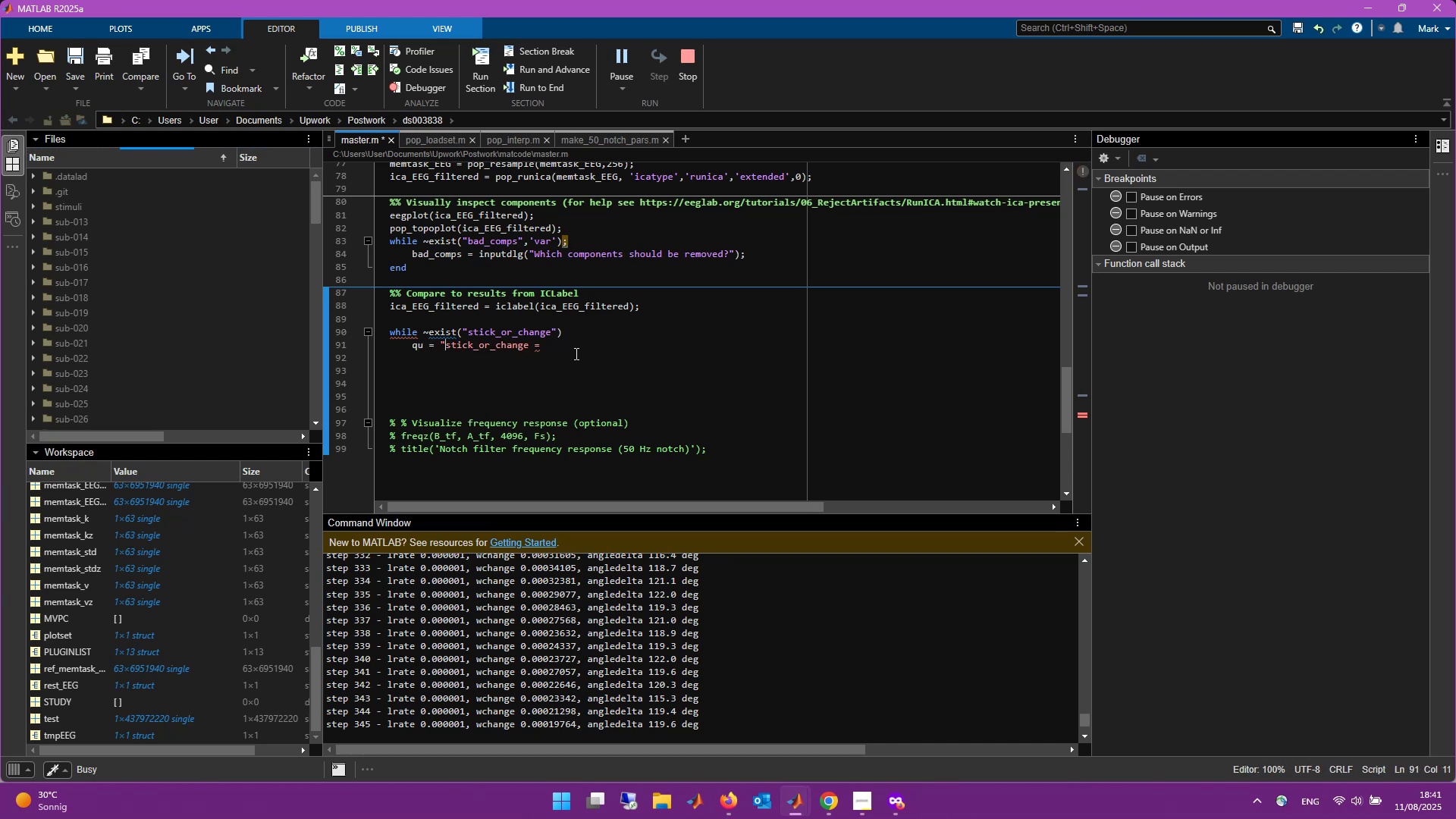 
key(Enter)
 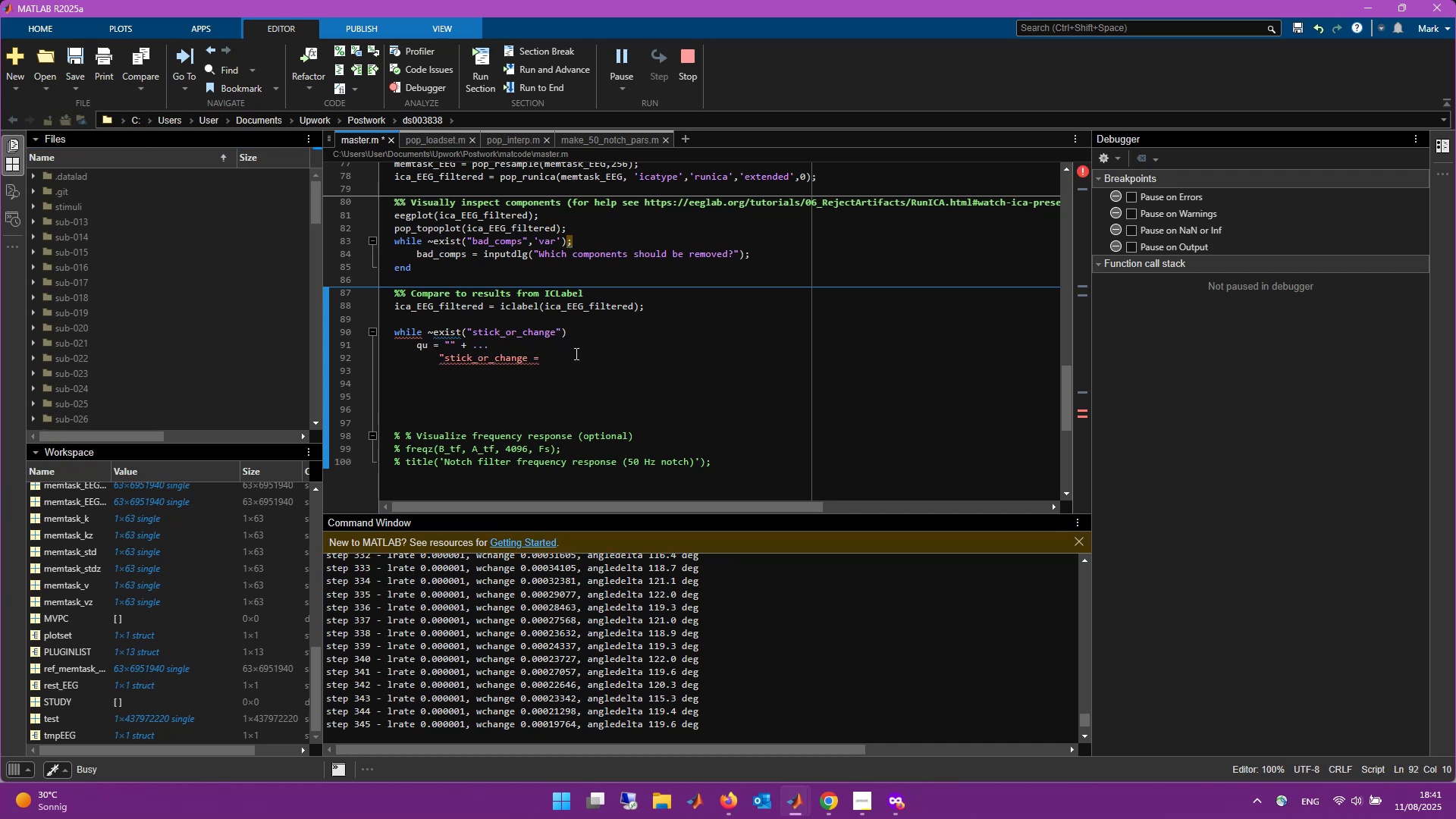 
key(Control+Backspace)
 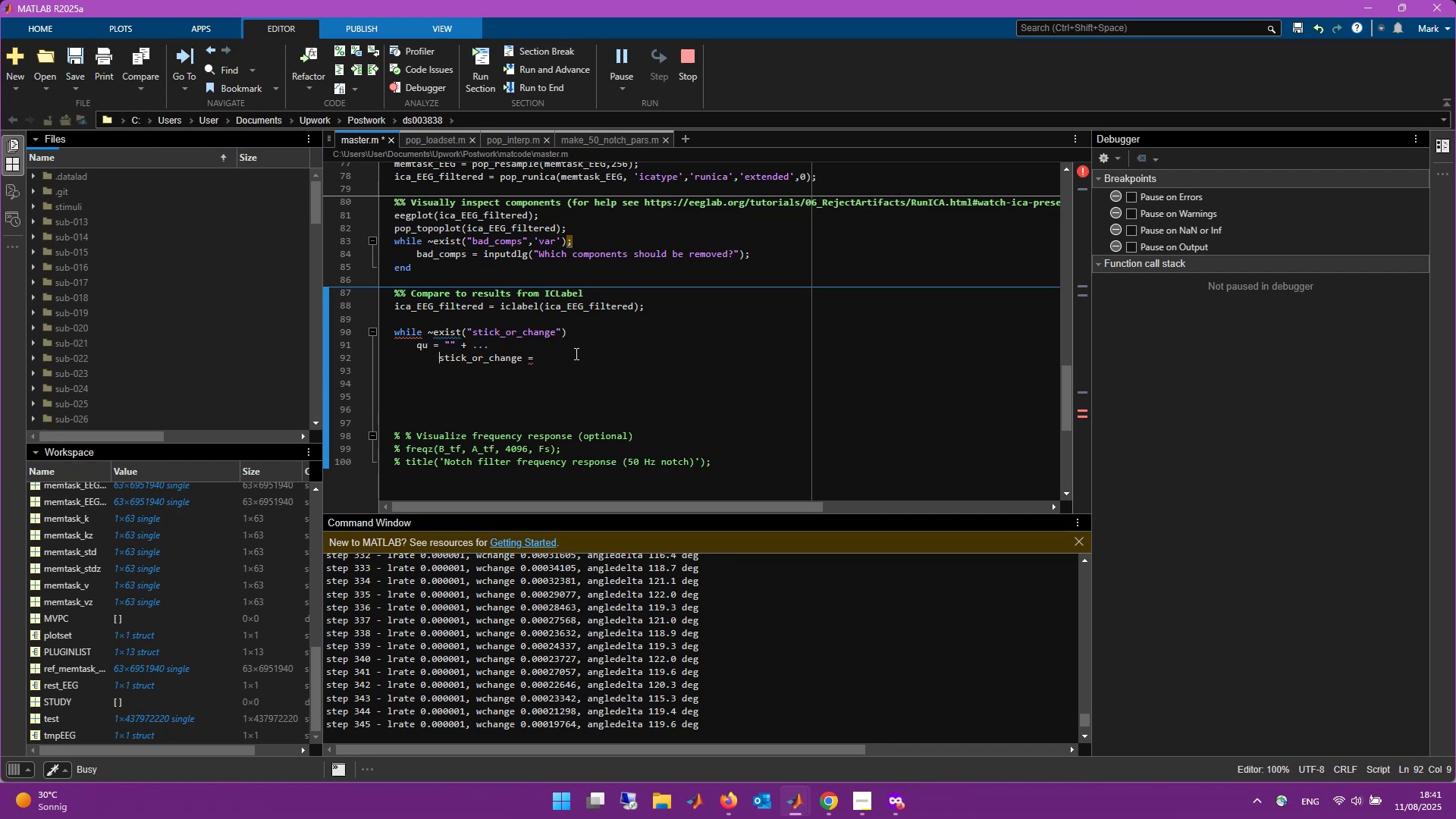 
double_click([573, 348])
 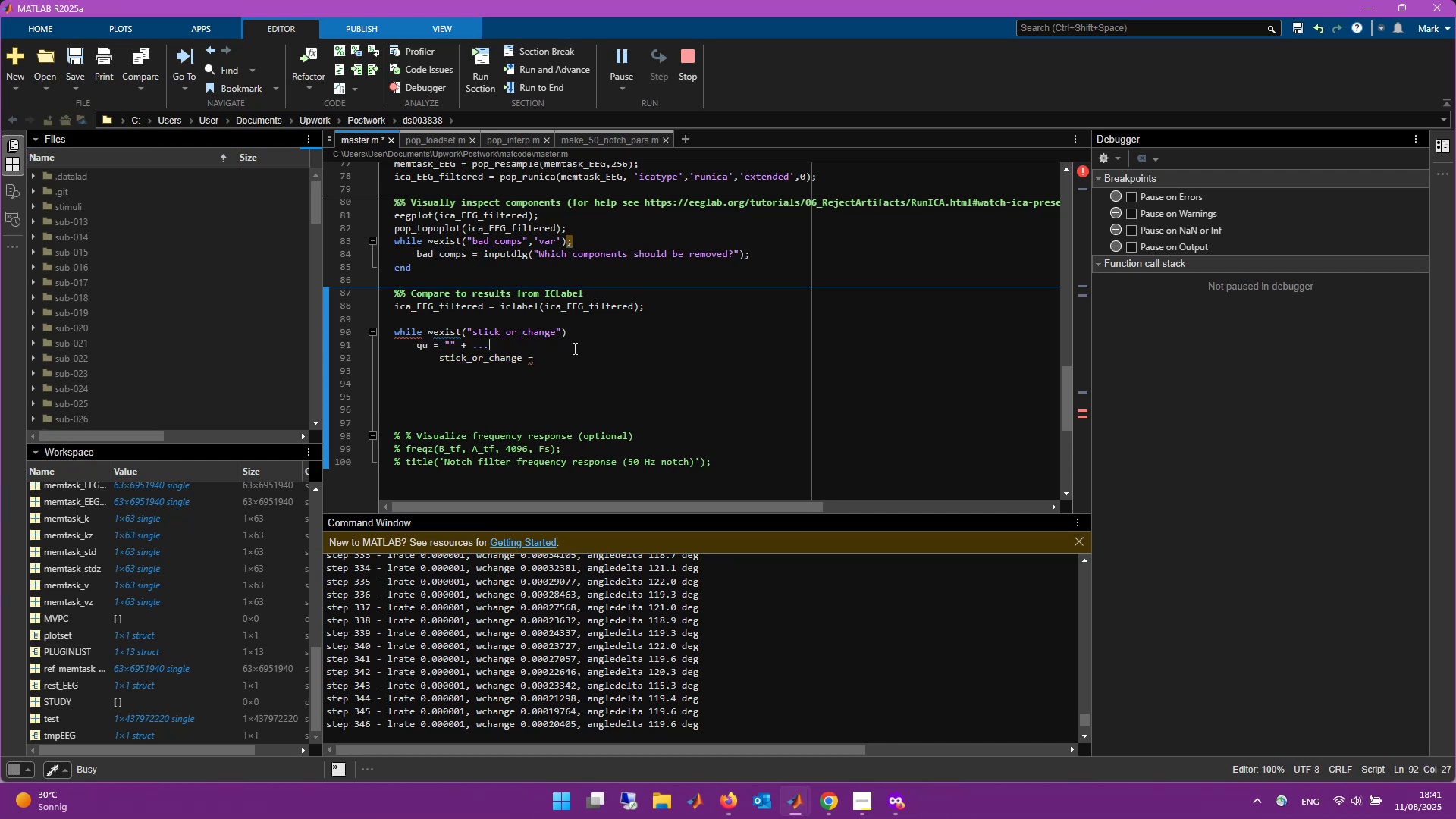 
key(Control+Backspace)
 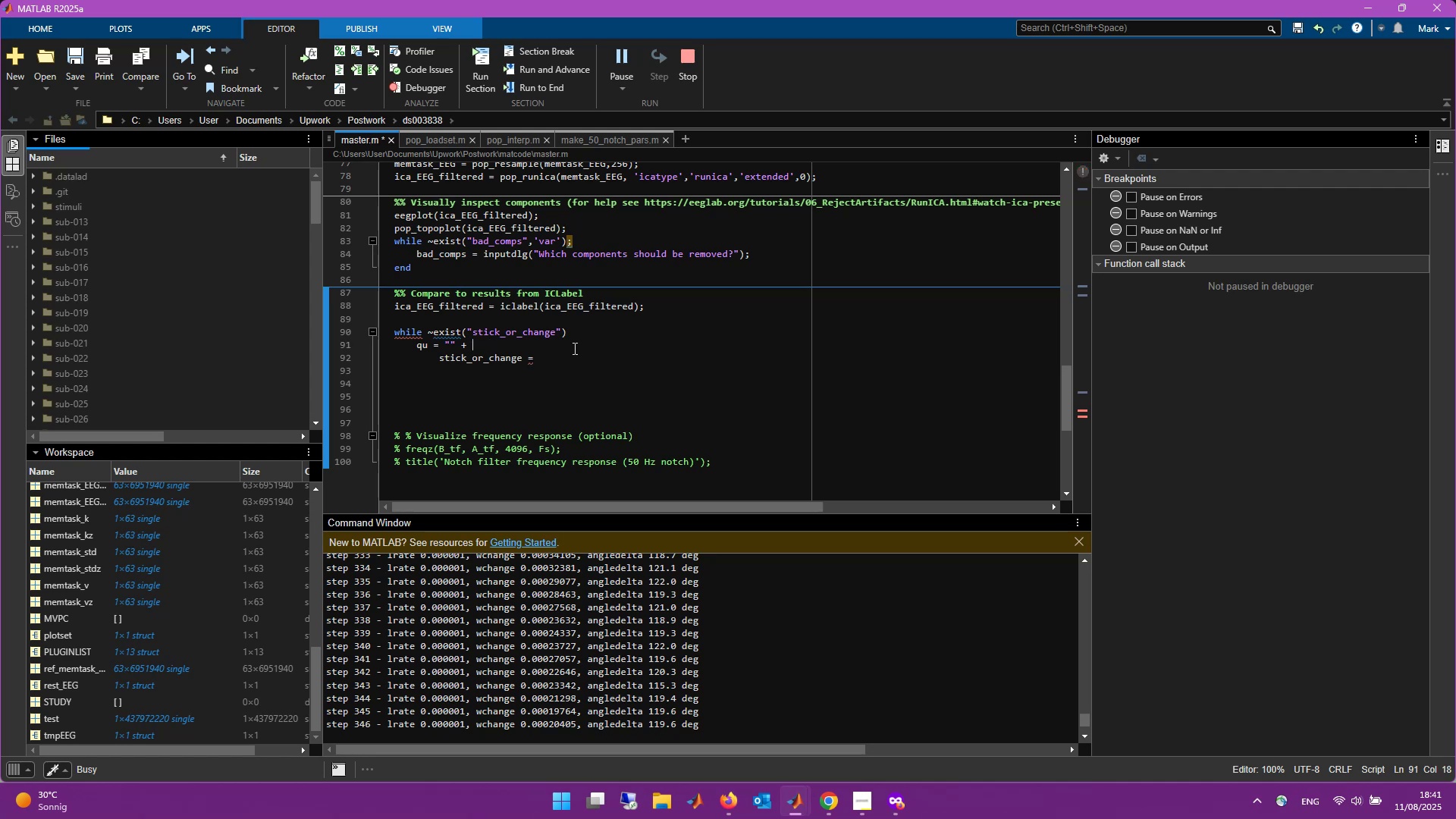 
key(Control+Backspace)
 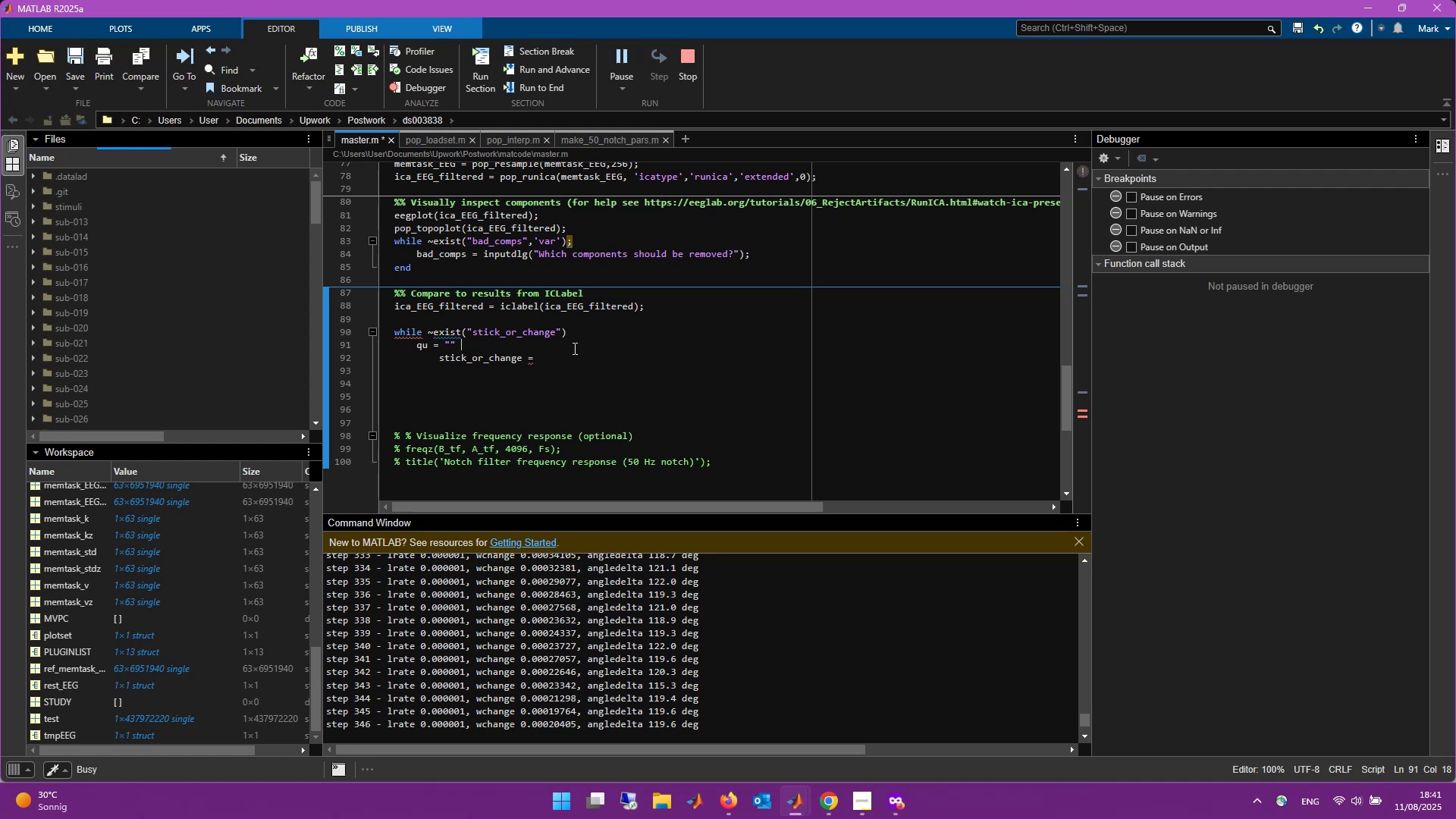 
key(Backspace)
type( The )
 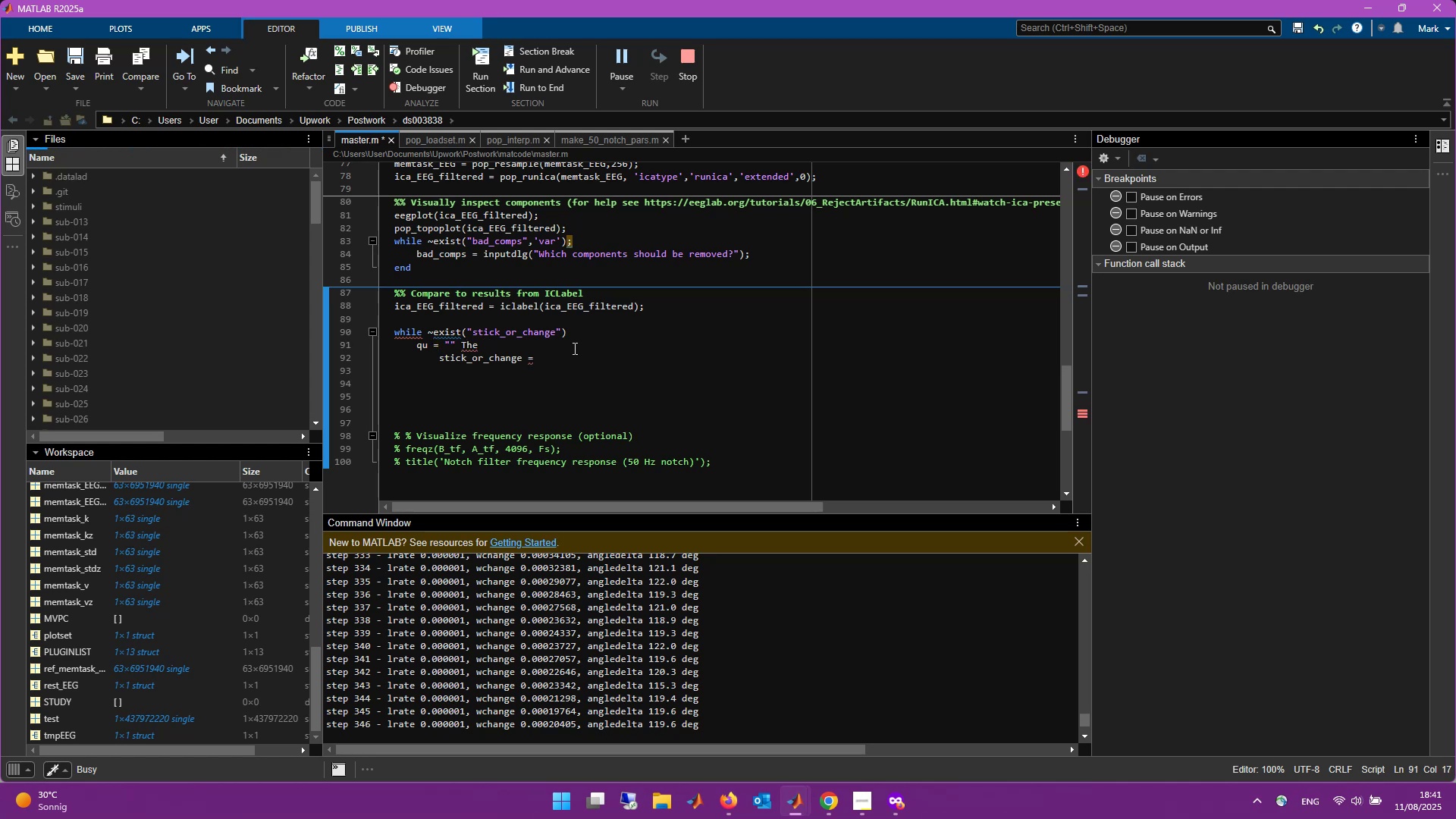 
key(Backspace)
key(Backspace)
key(Backspace)
key(Backspace)
type(The recommended c)
 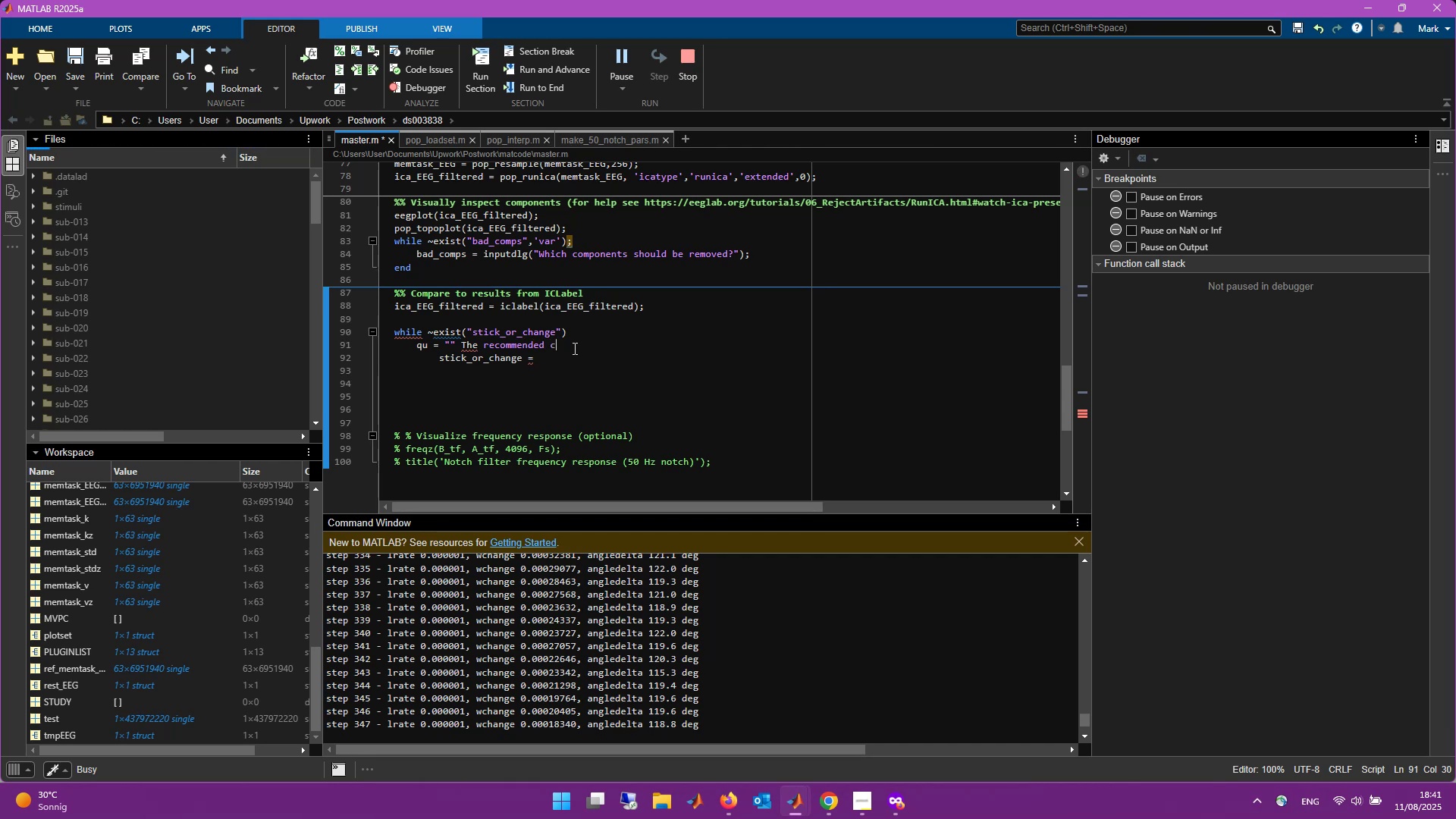 
key(Control+ArrowLeft)
 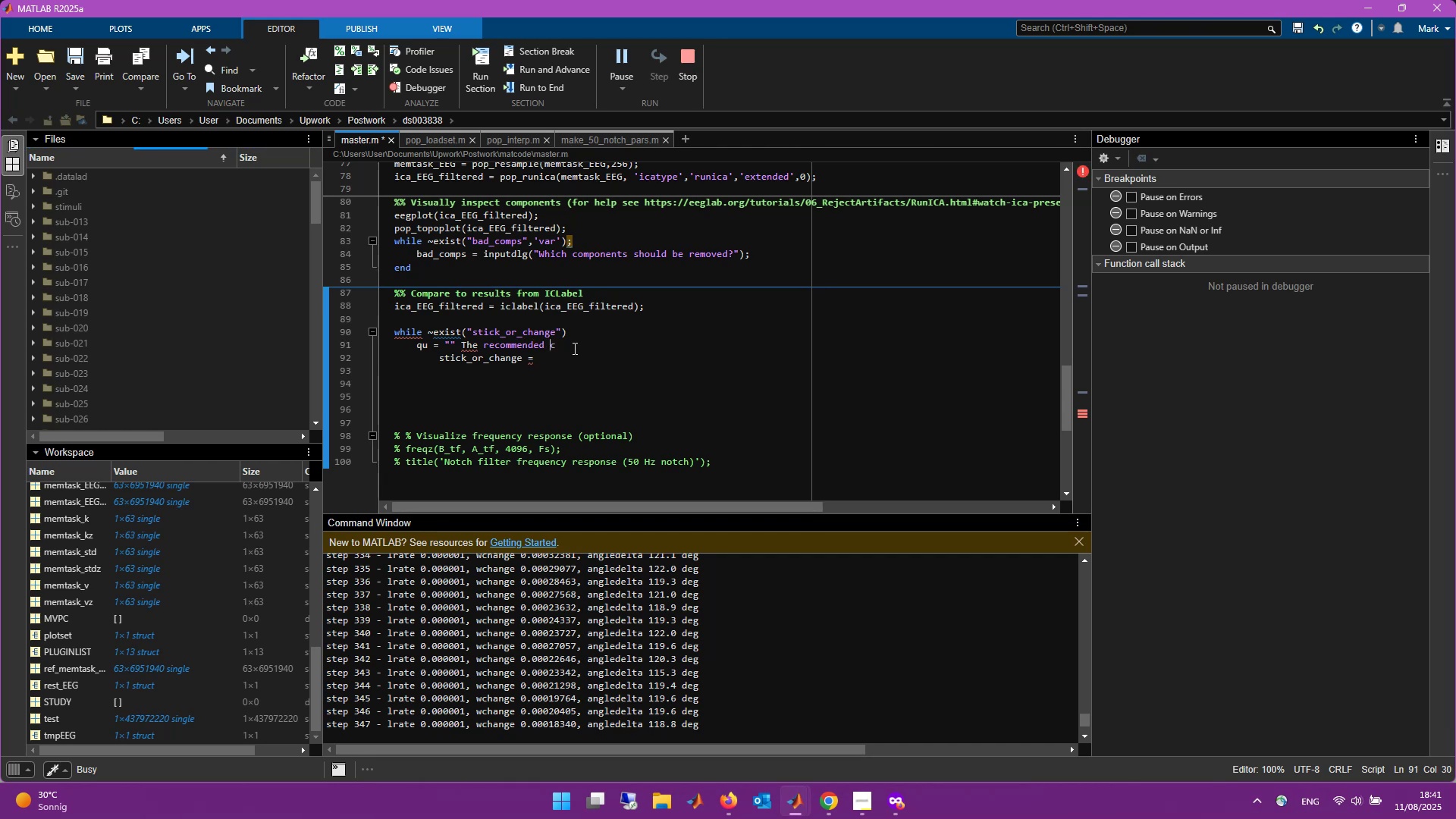 
key(Control+ArrowLeft)
 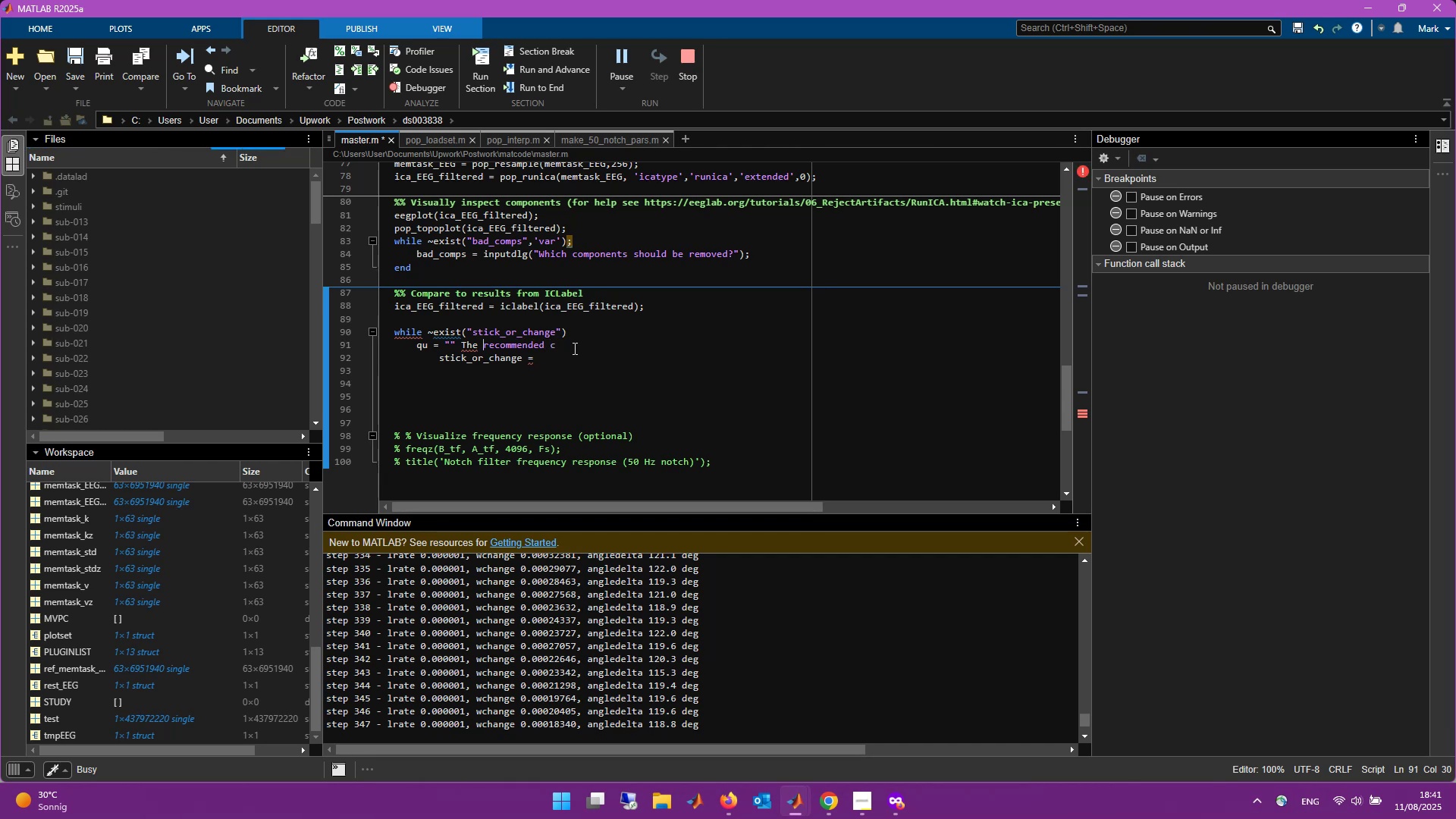 
key(Control+ArrowLeft)
 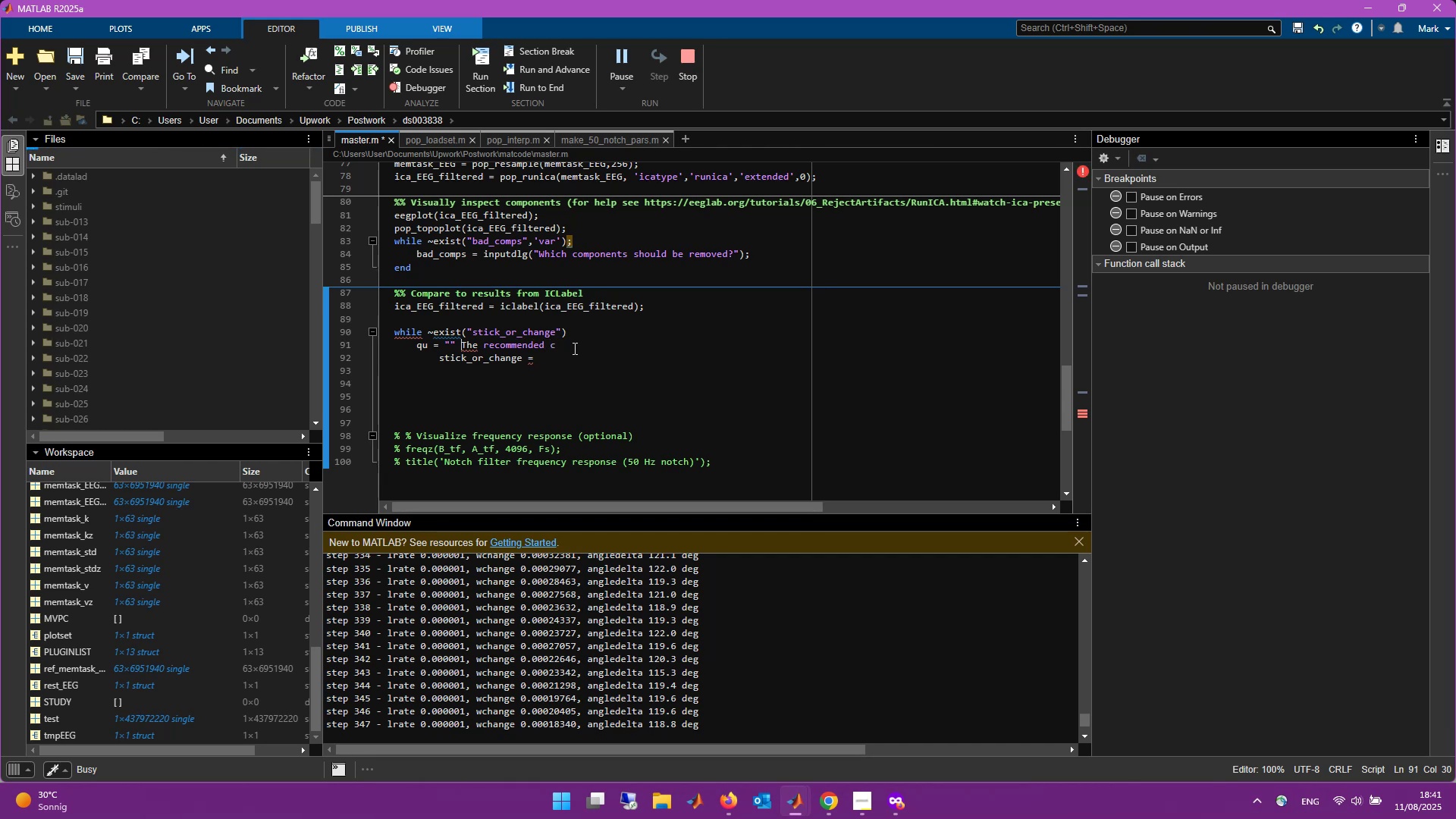 
key(ArrowLeft)
 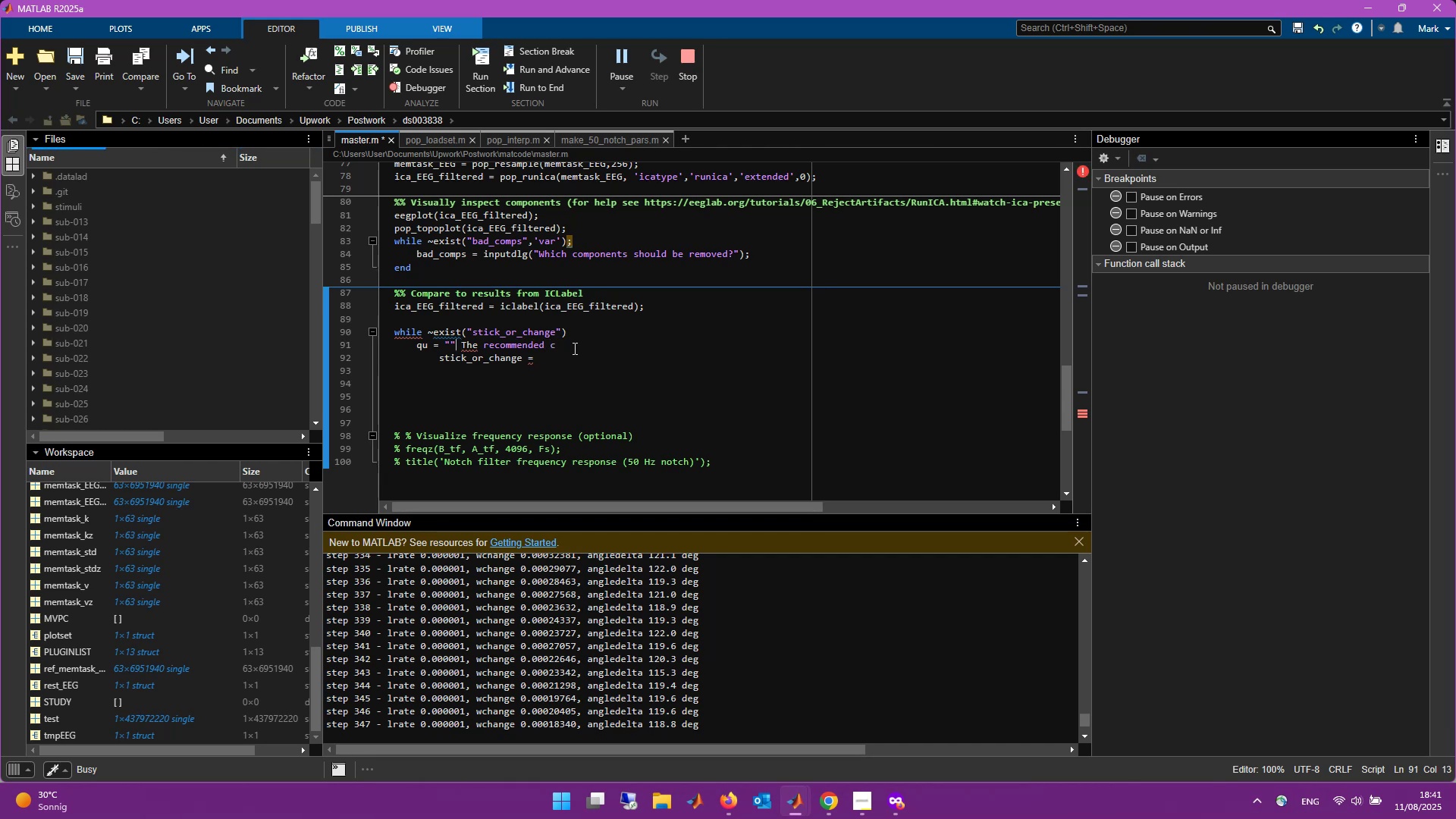 
key(Backspace)
 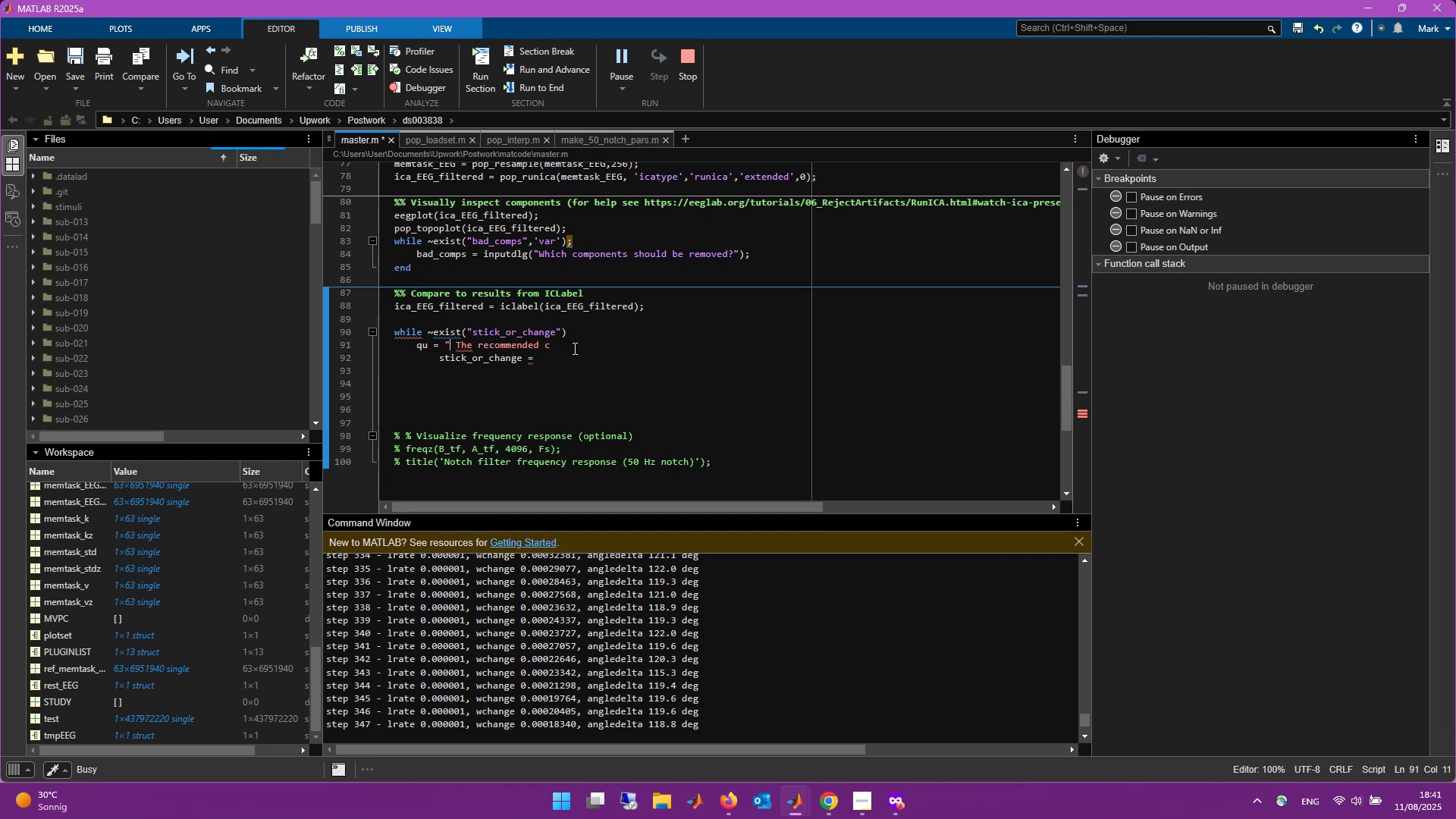 
key(ArrowRight)
 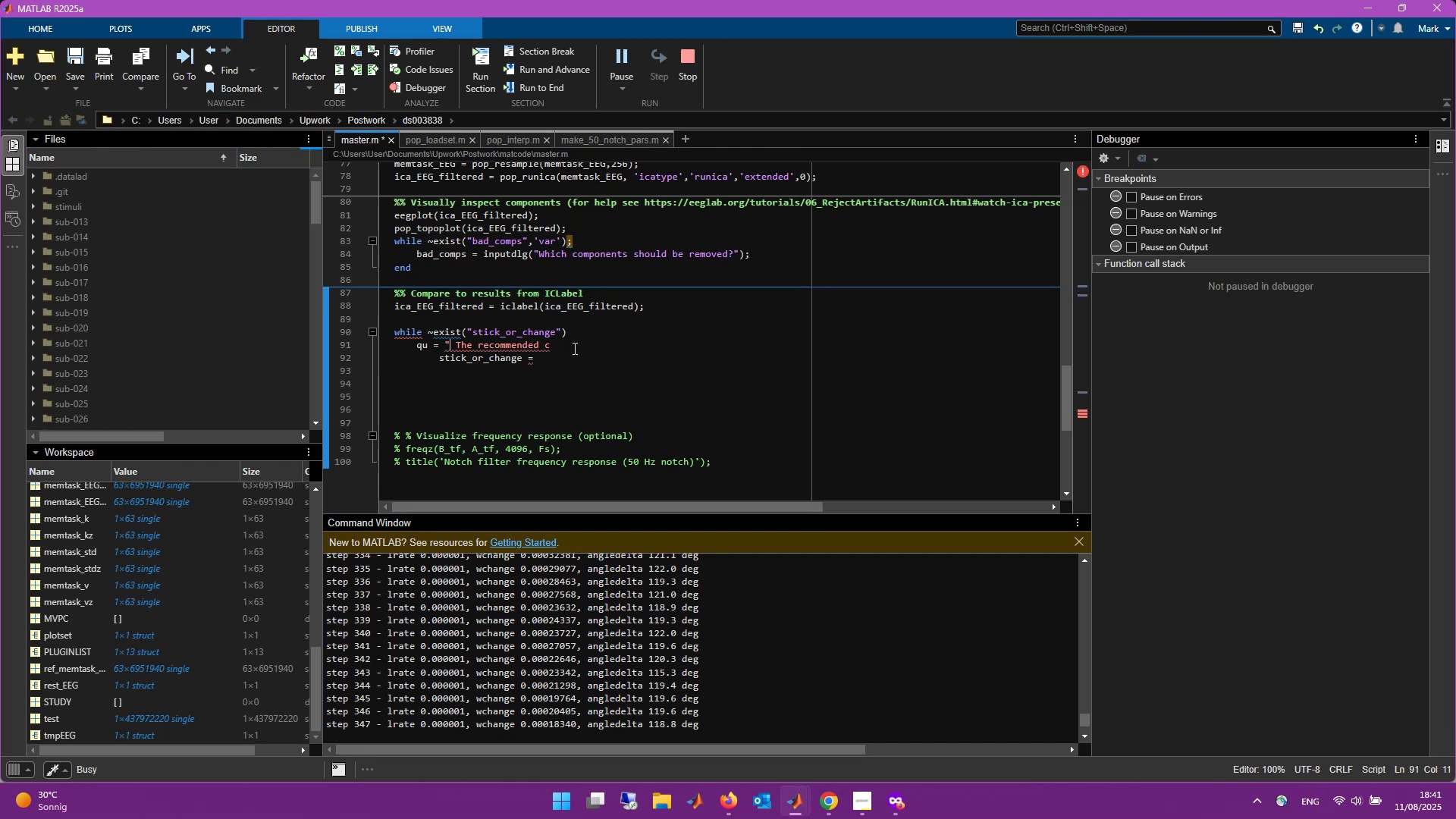 
hold_key(key=ControlLeft, duration=0.49)
 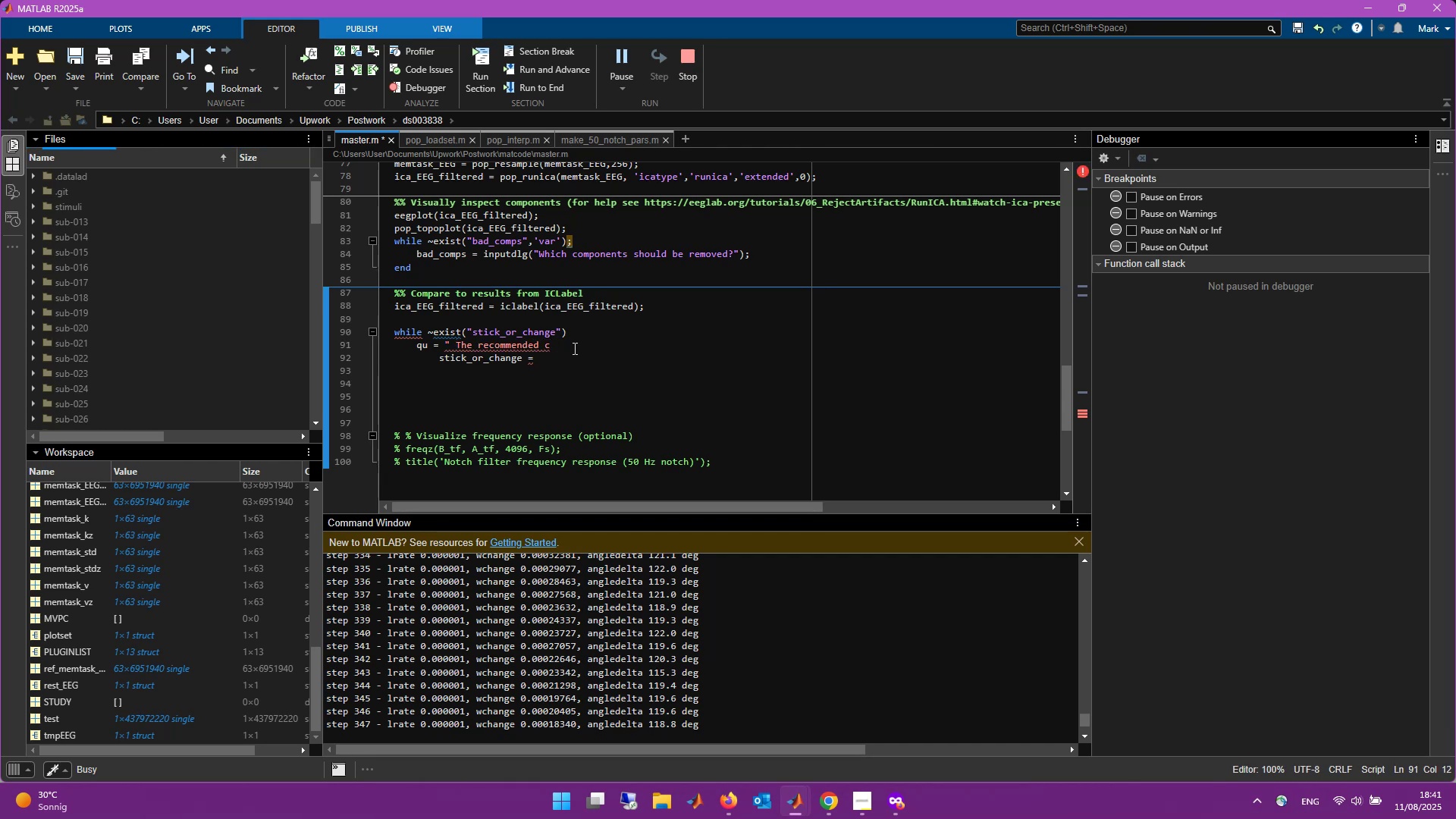 
key(Backspace)
 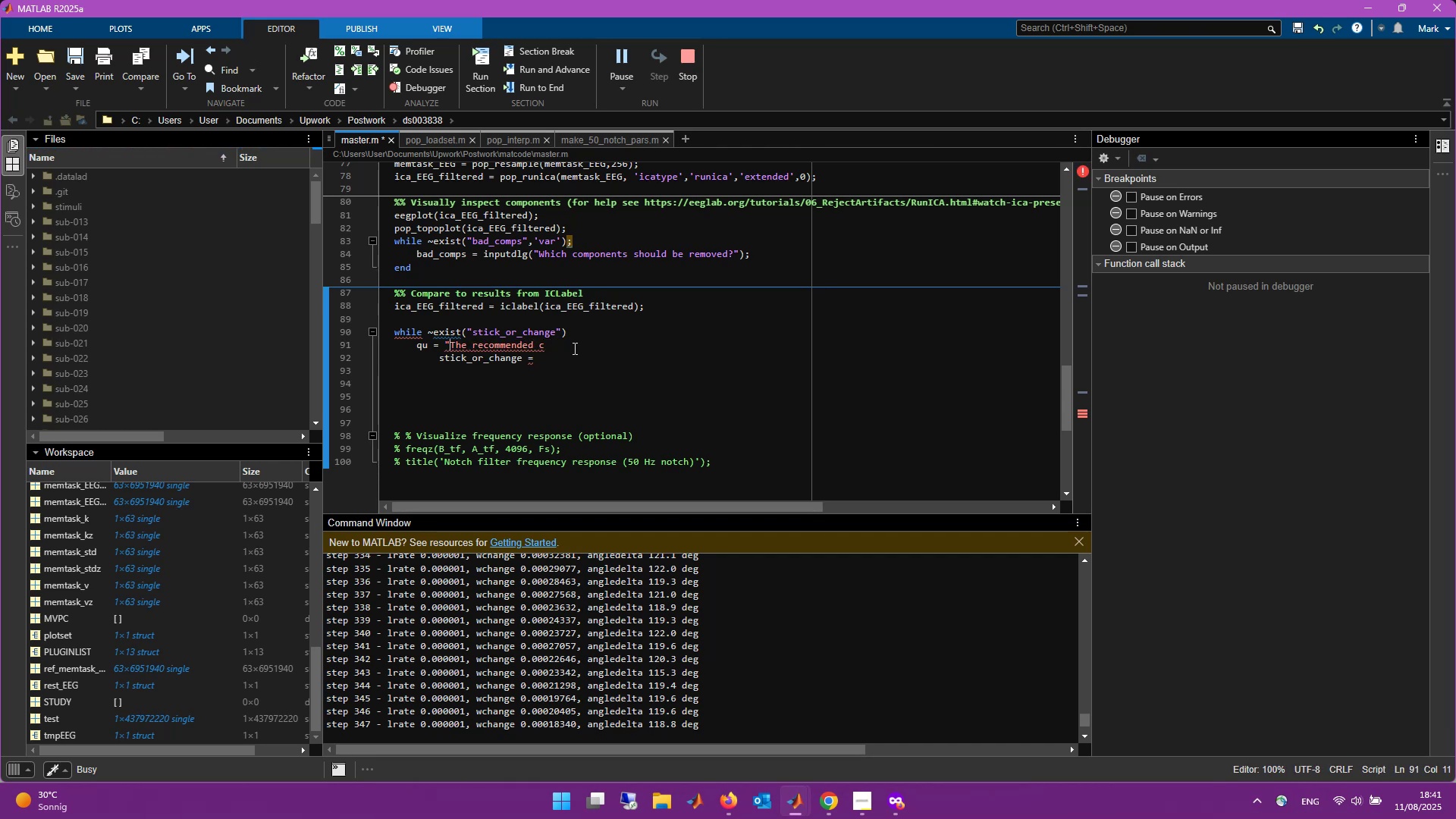 
key(Control+ArrowRight)
 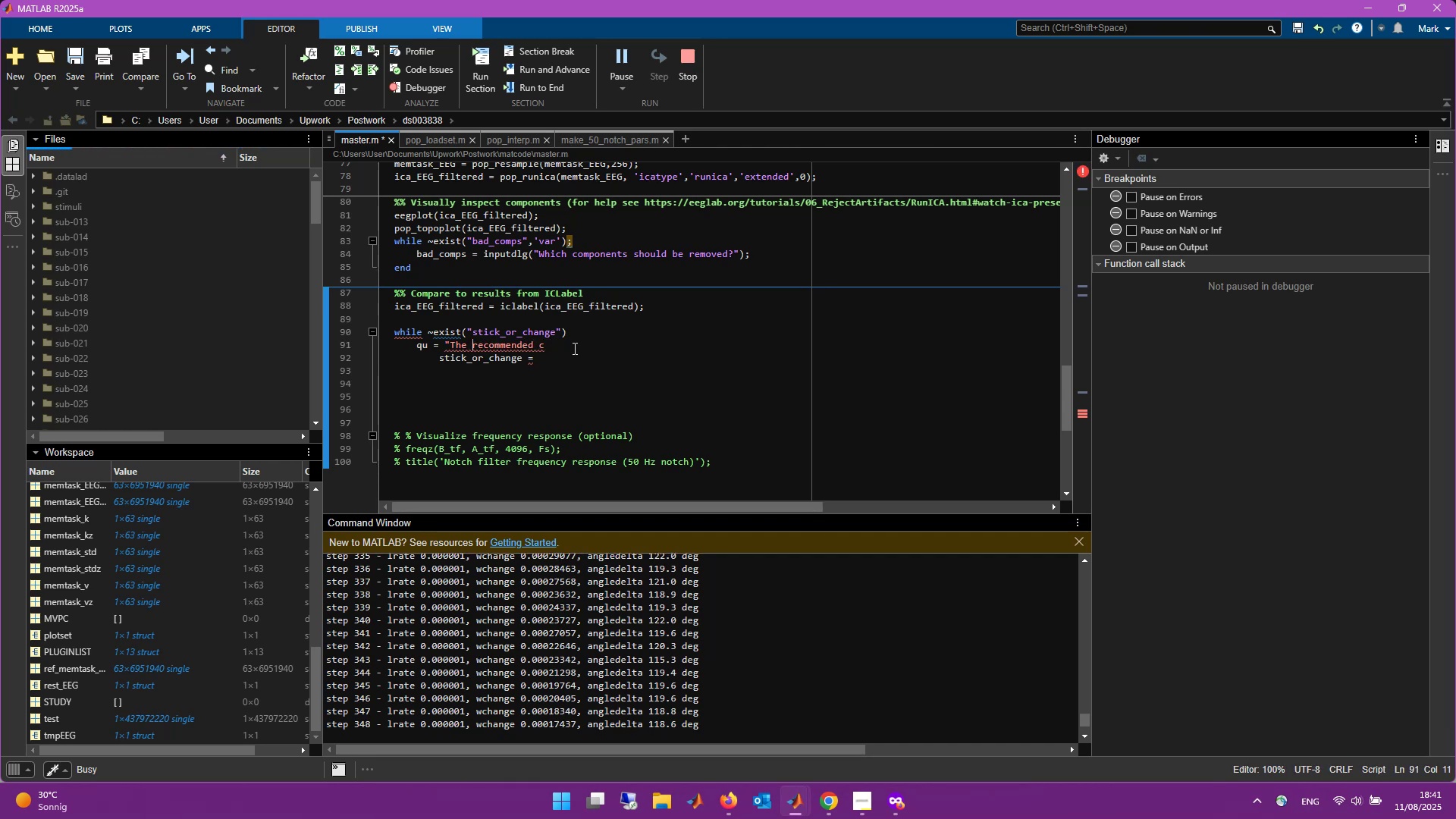 
key(Control+ArrowRight)
 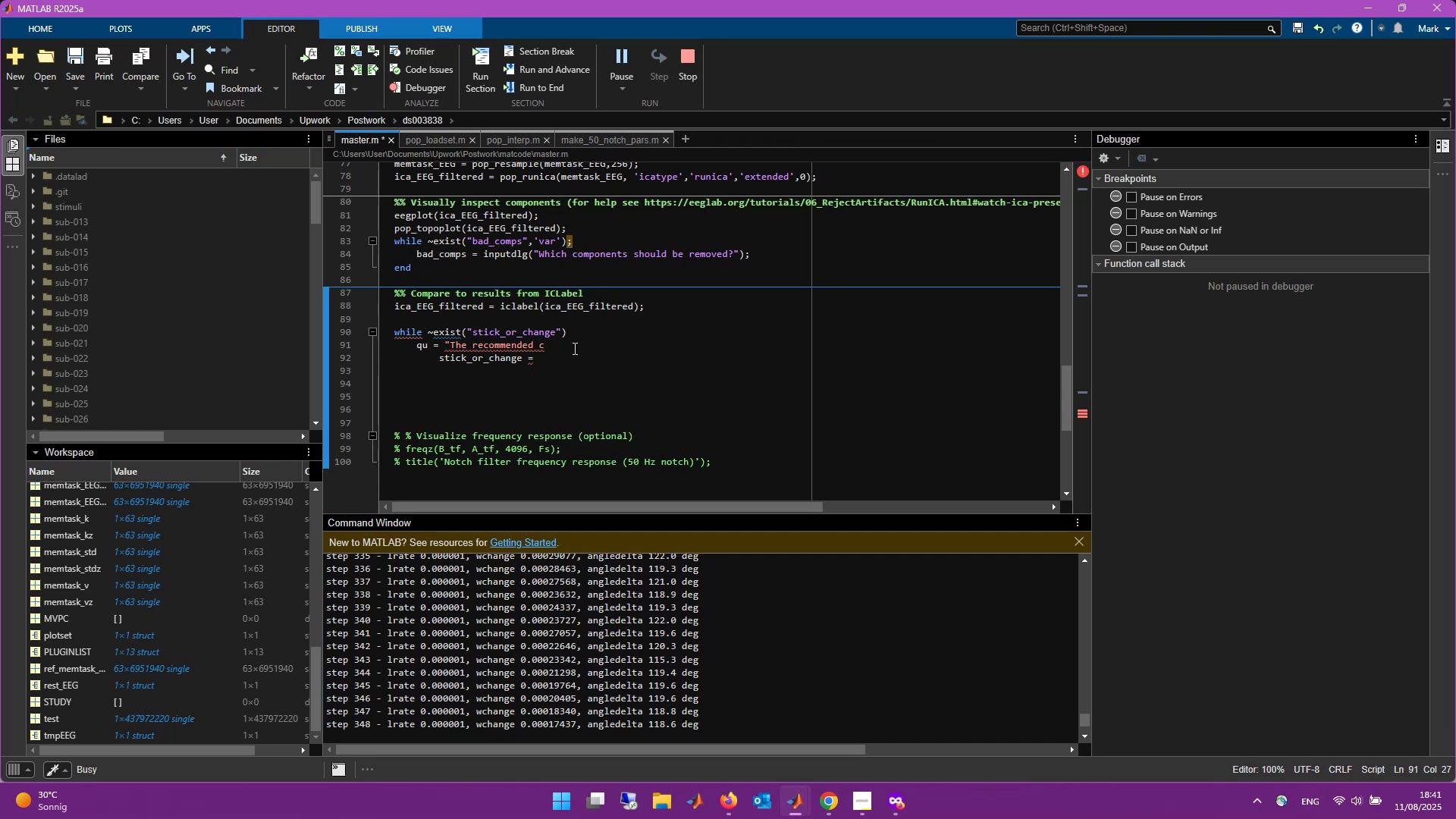 
key(ArrowRight)
 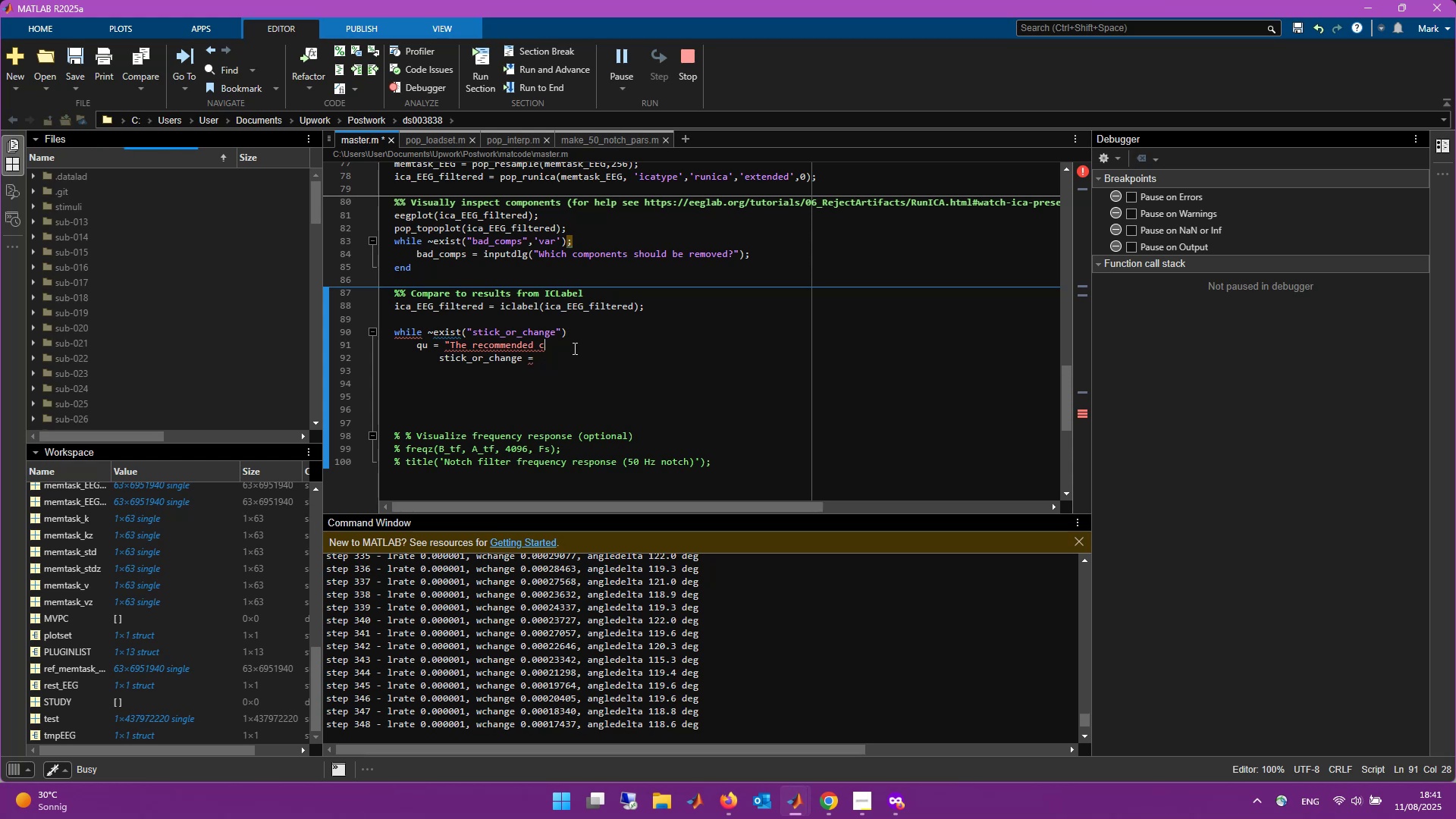 
type(omponents to remove are )
 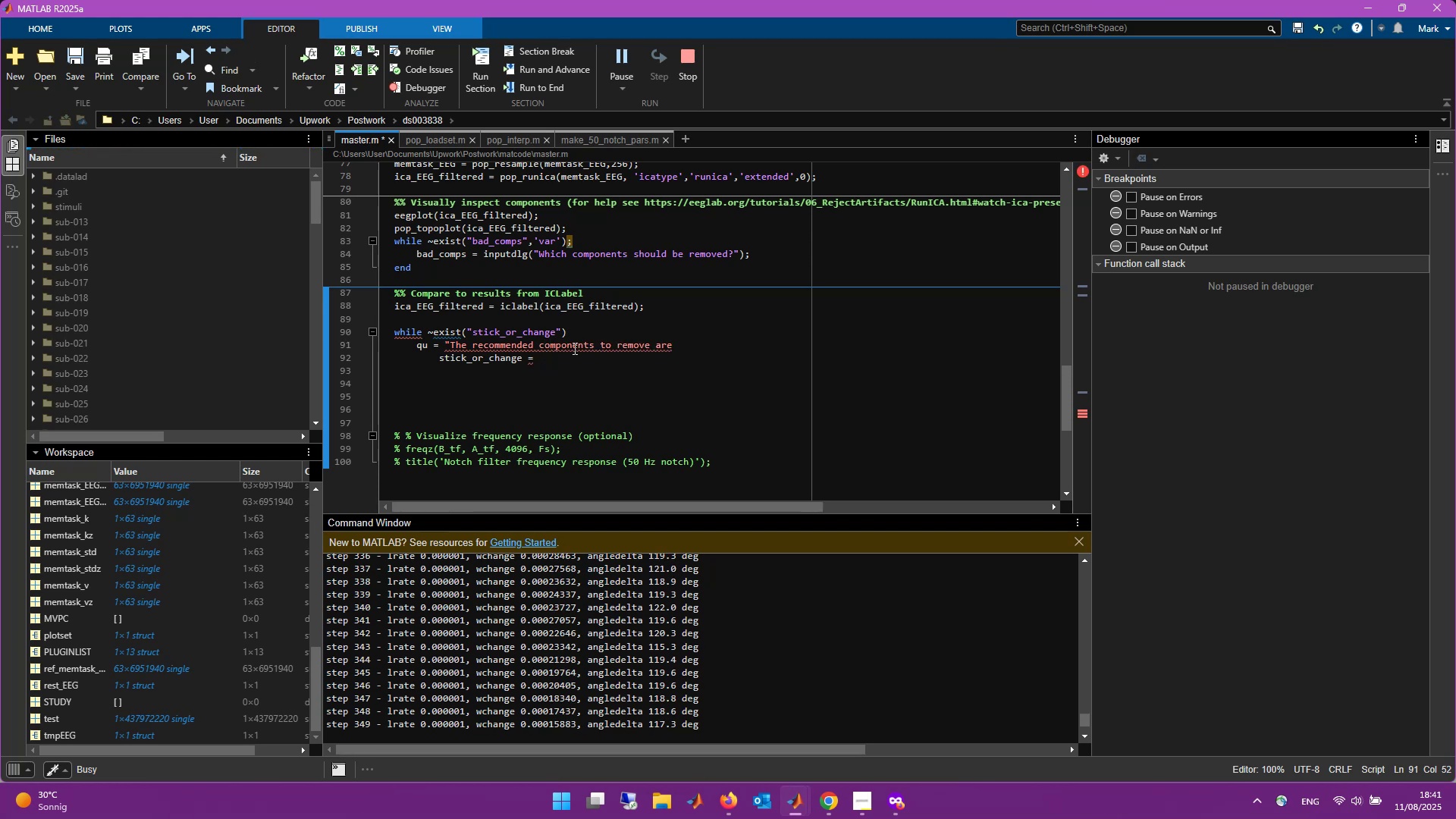 
key(Backspace)
 